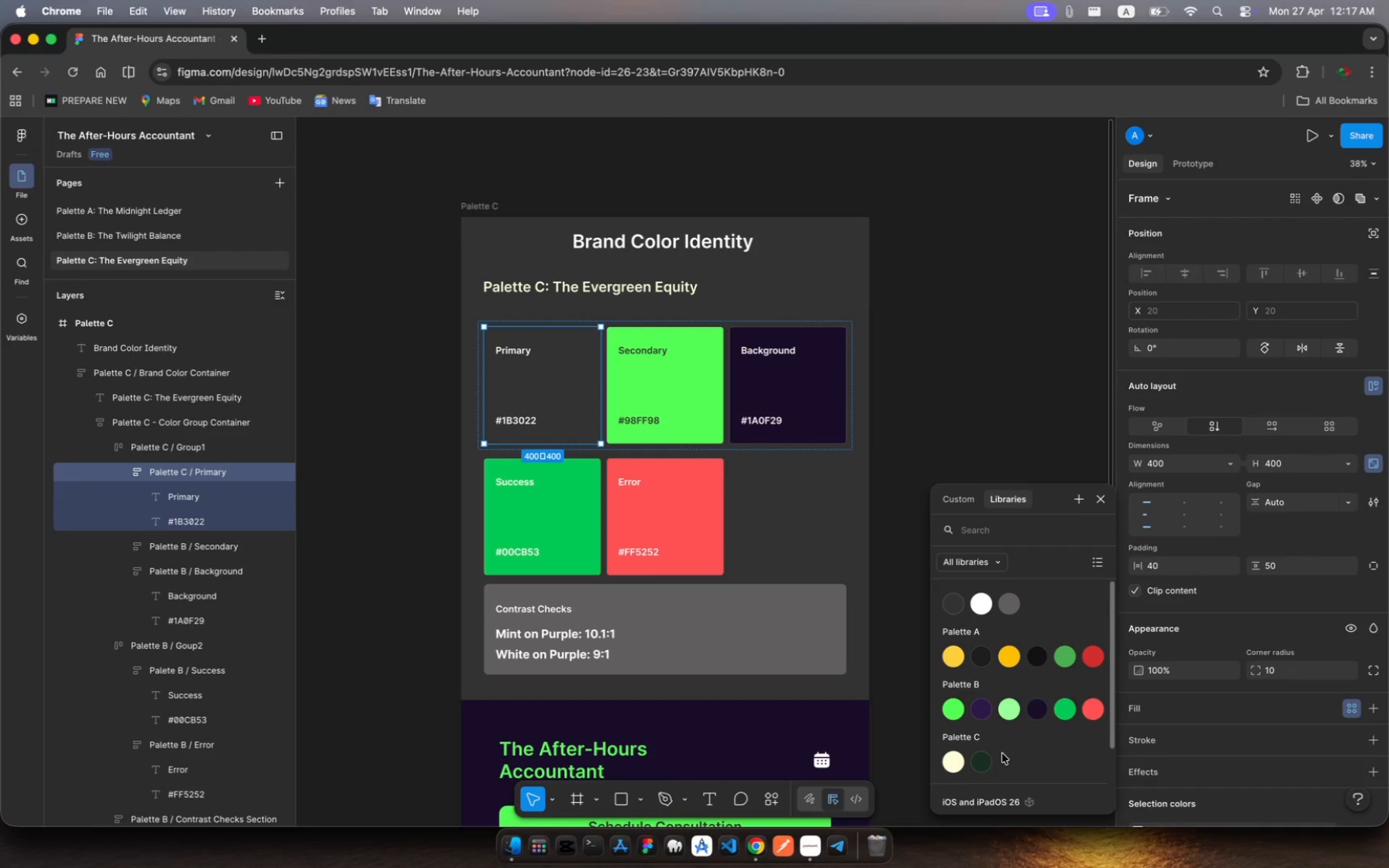 
left_click([985, 760])
 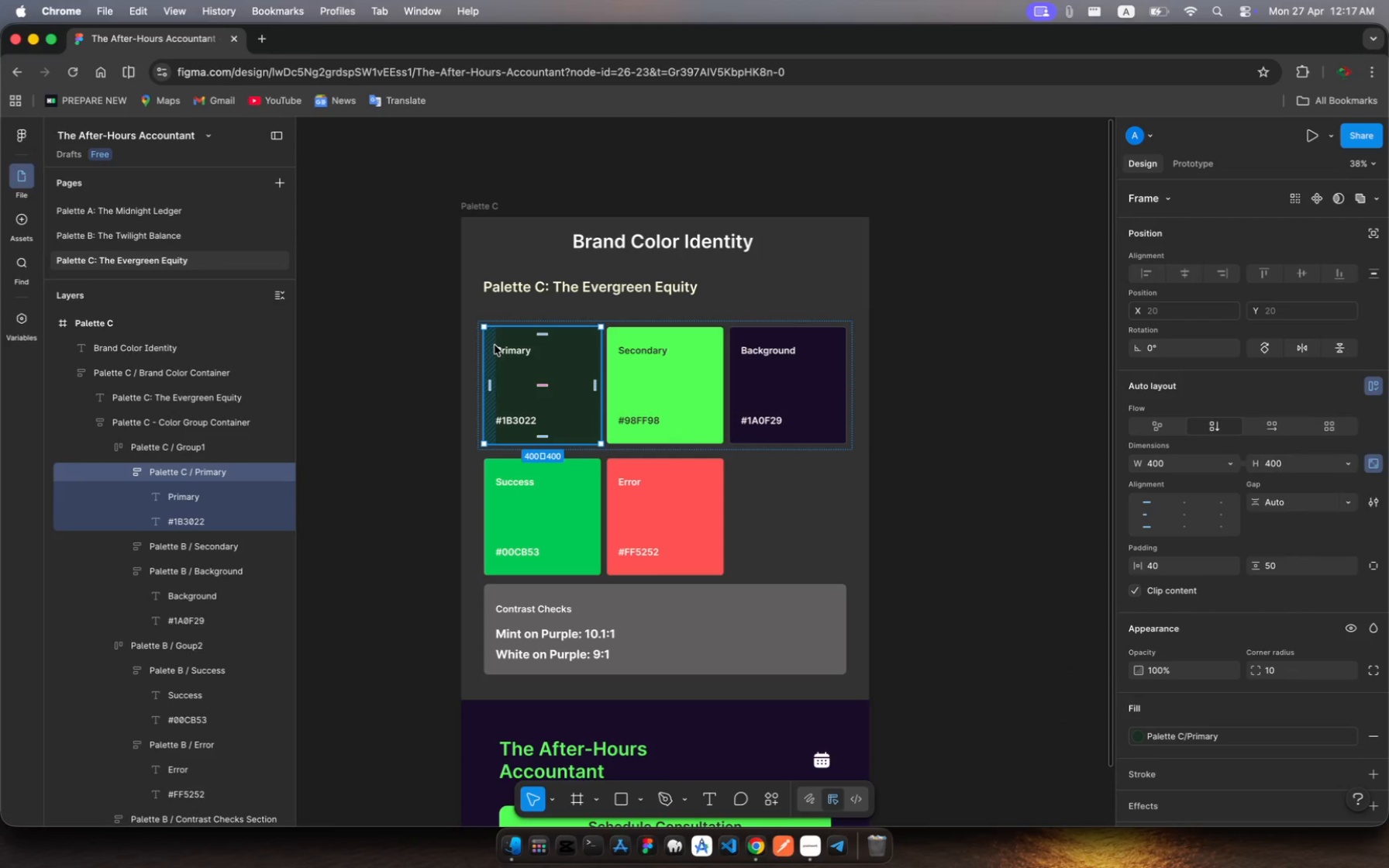 
left_click([511, 353])
 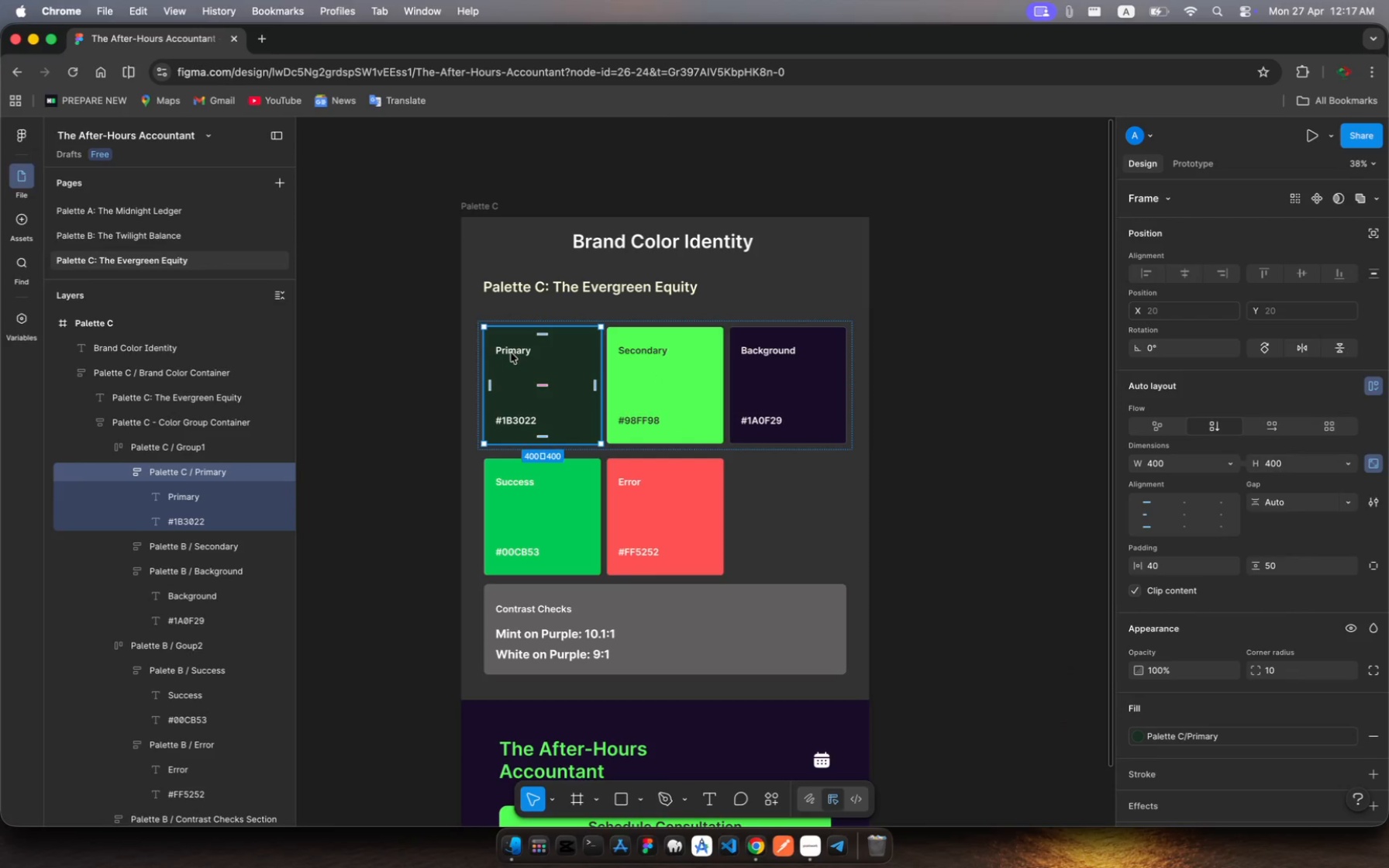 
left_click([511, 353])
 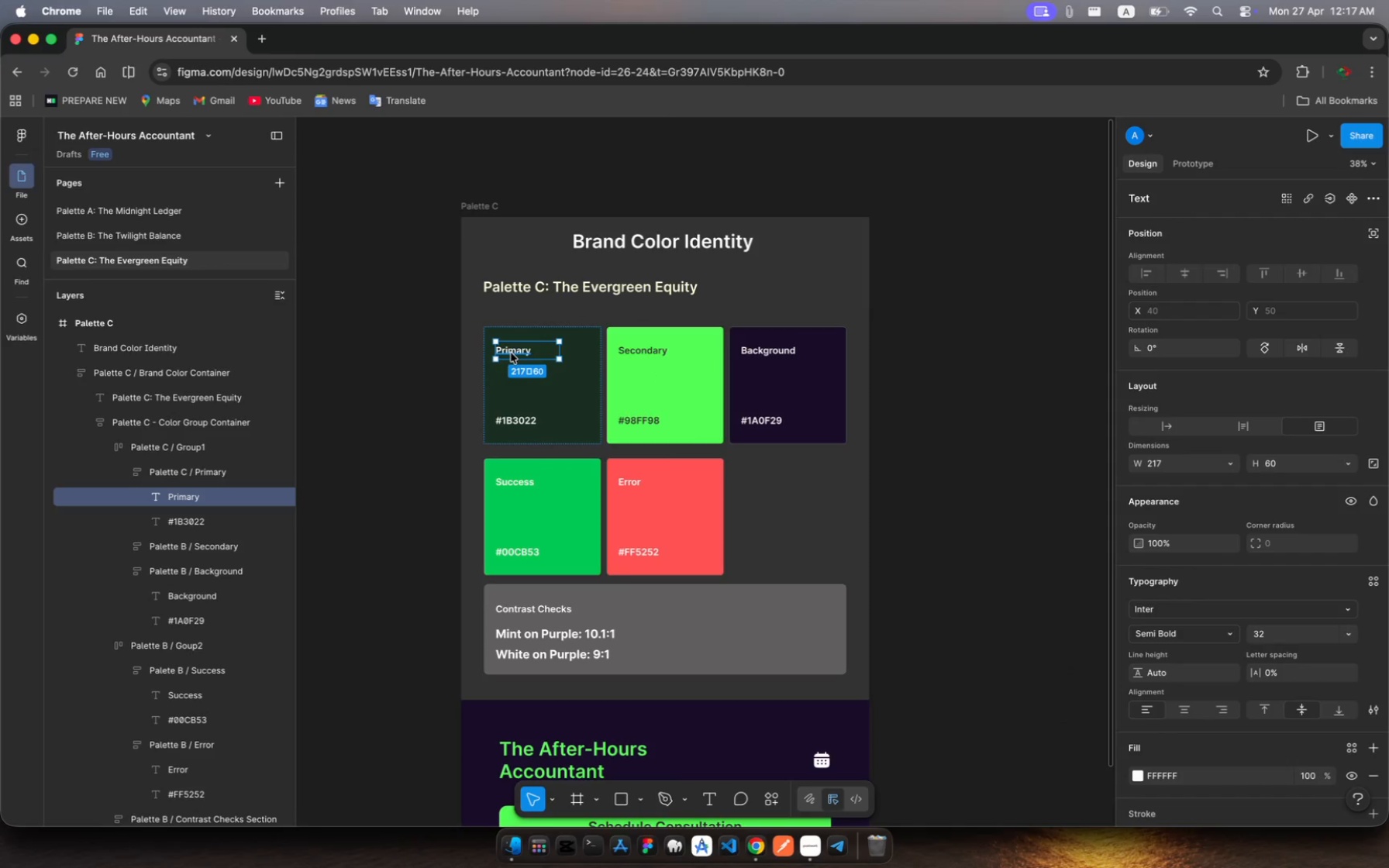 
left_click([515, 422])
 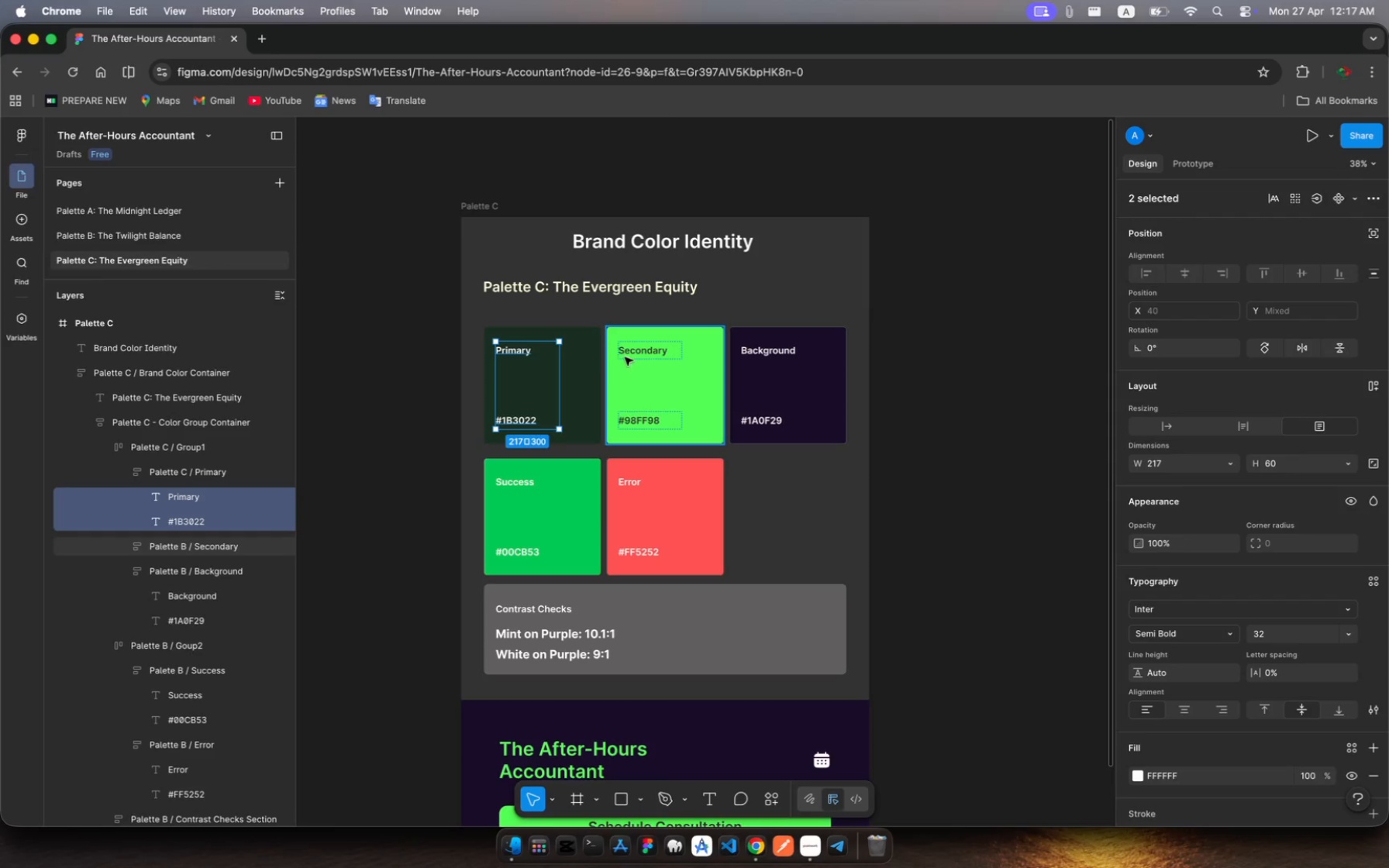 
left_click([629, 353])
 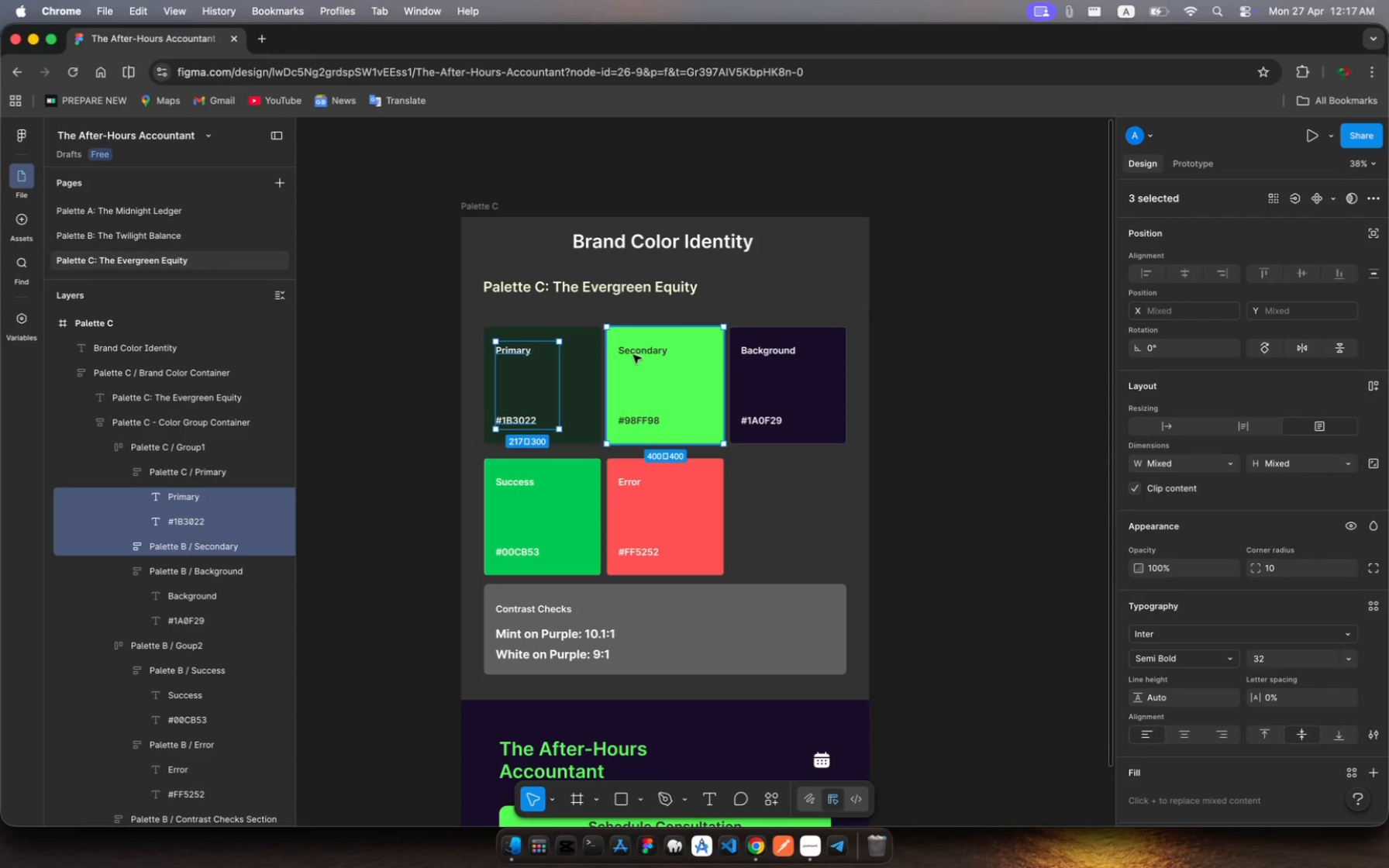 
left_click([634, 355])
 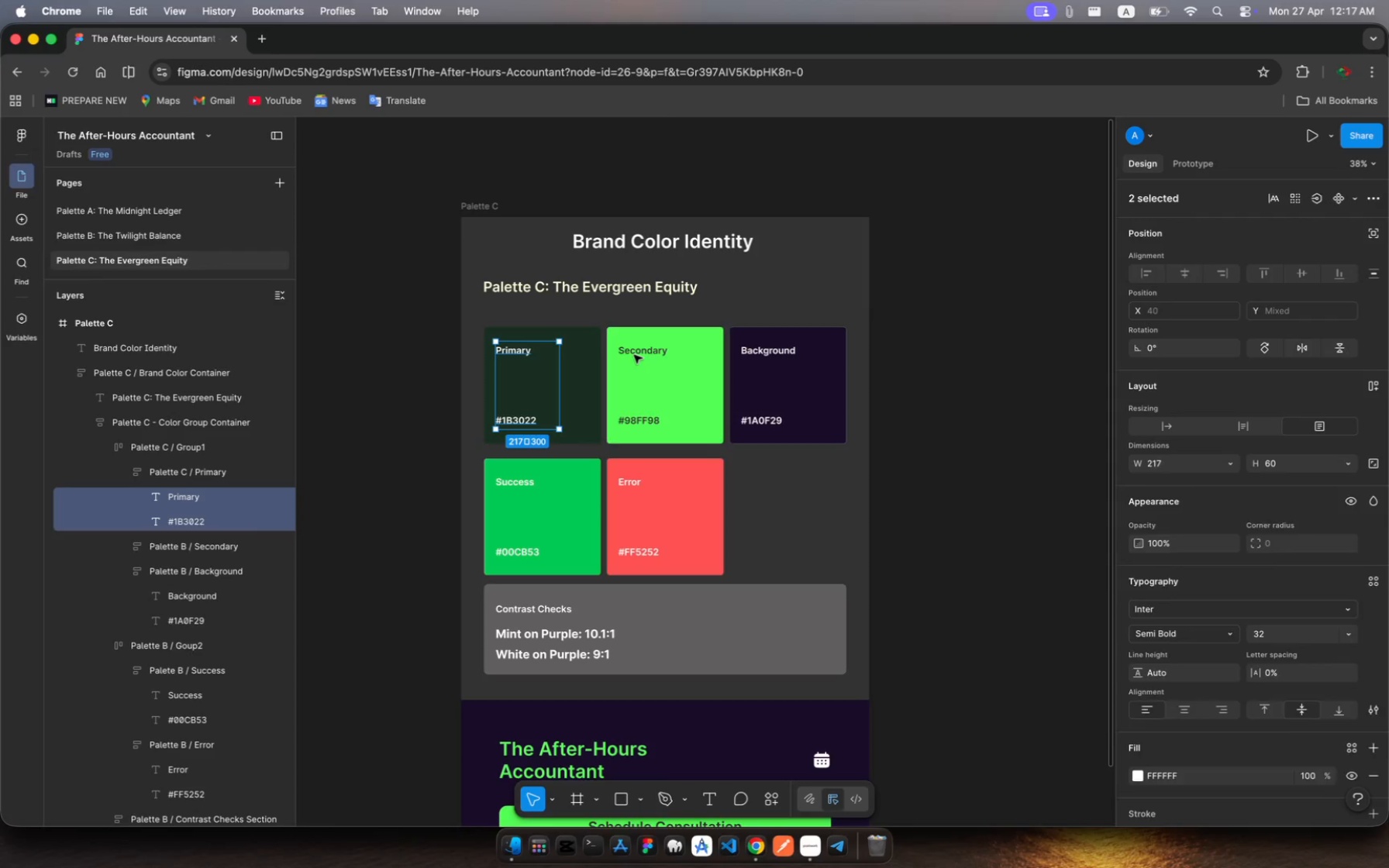 
left_click([634, 355])
 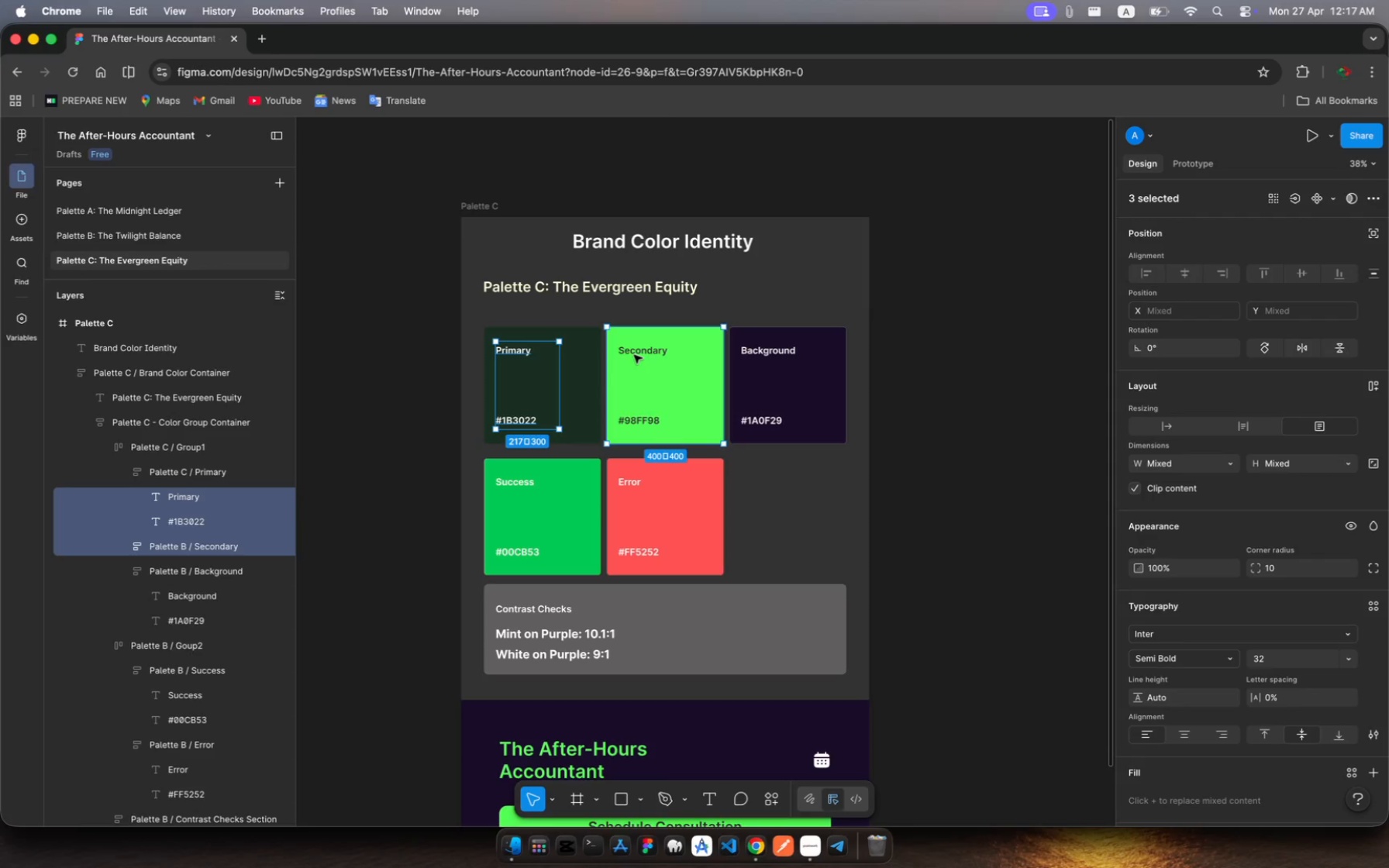 
left_click([634, 355])
 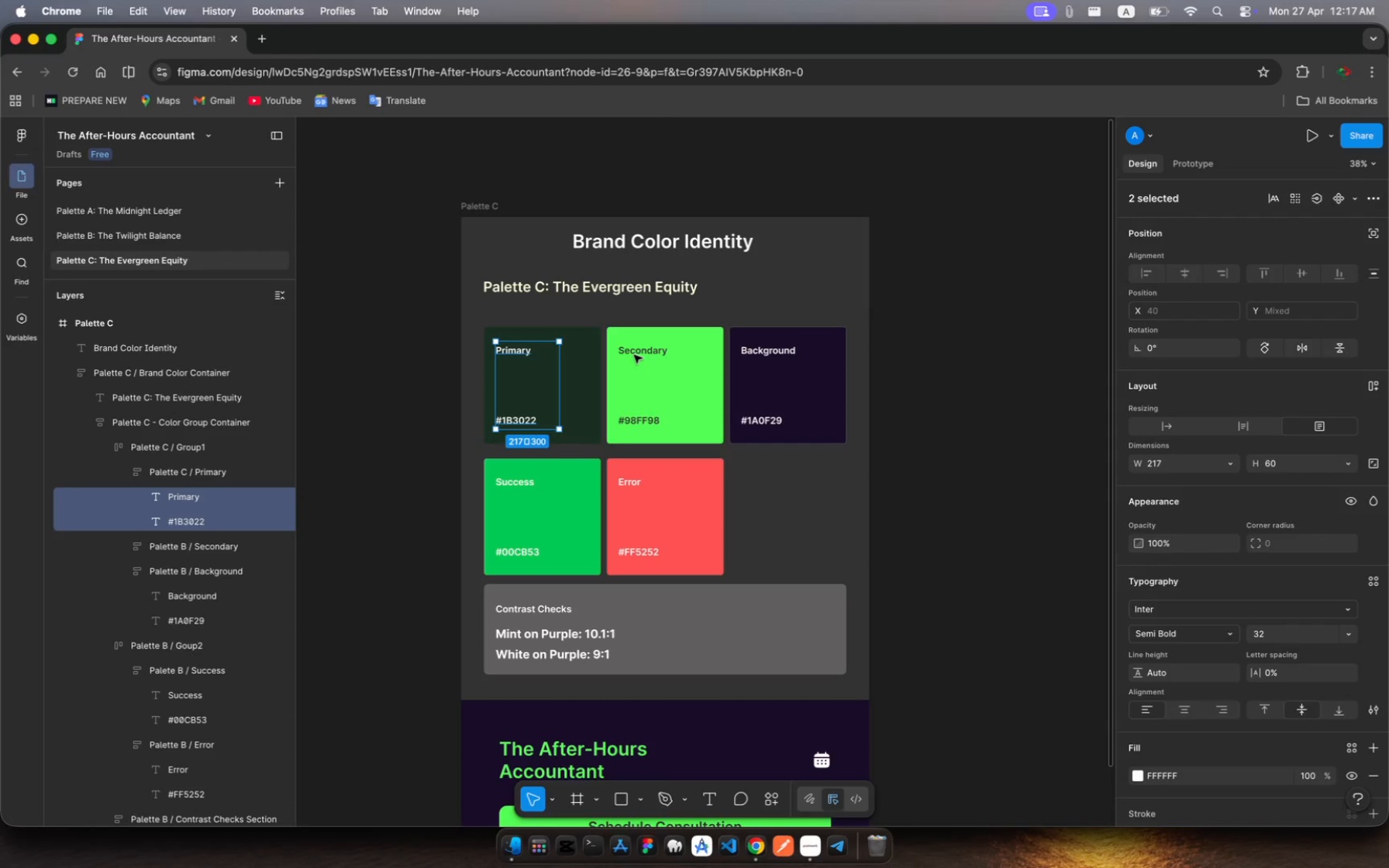 
left_click([634, 355])
 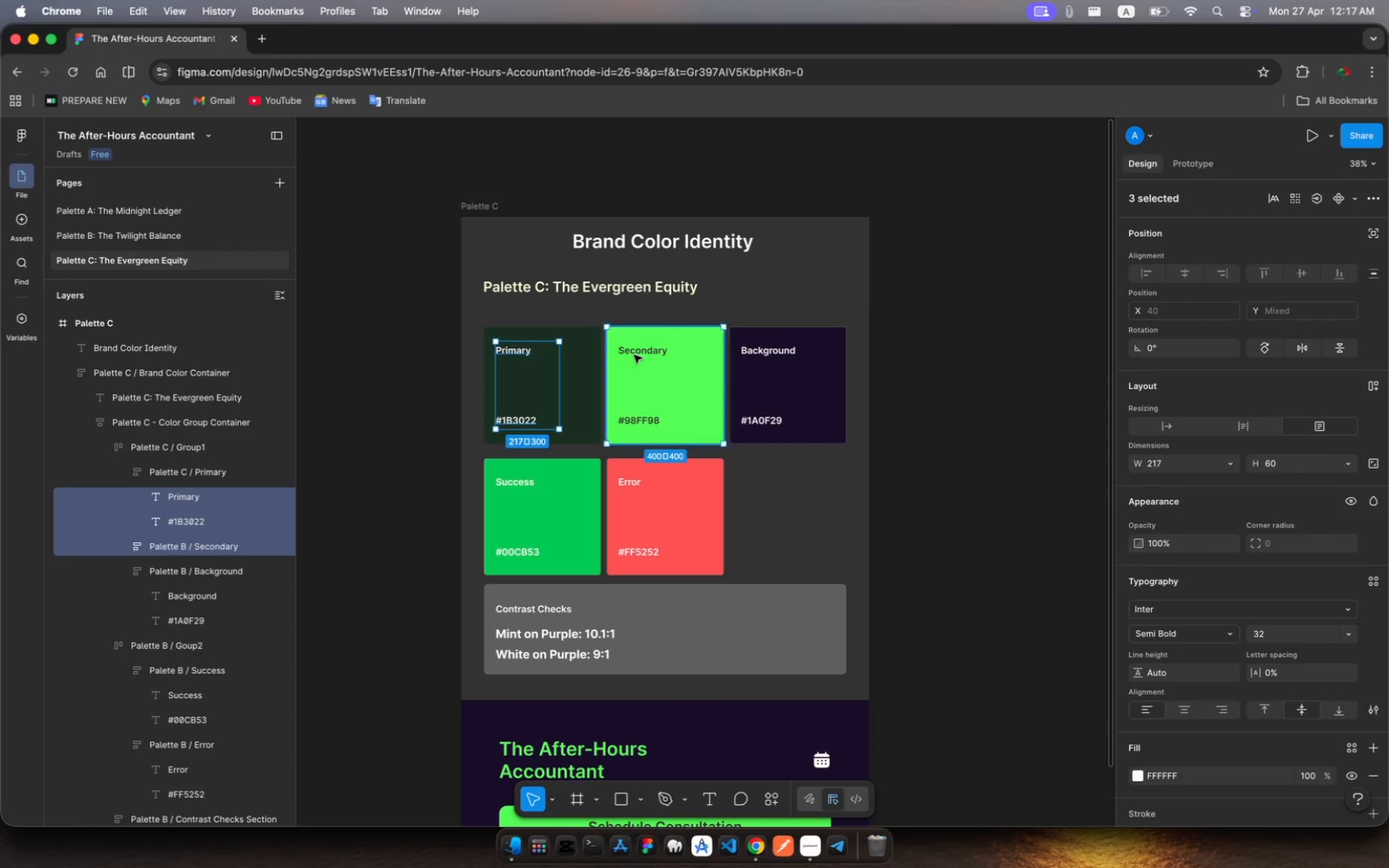 
left_click([634, 355])
 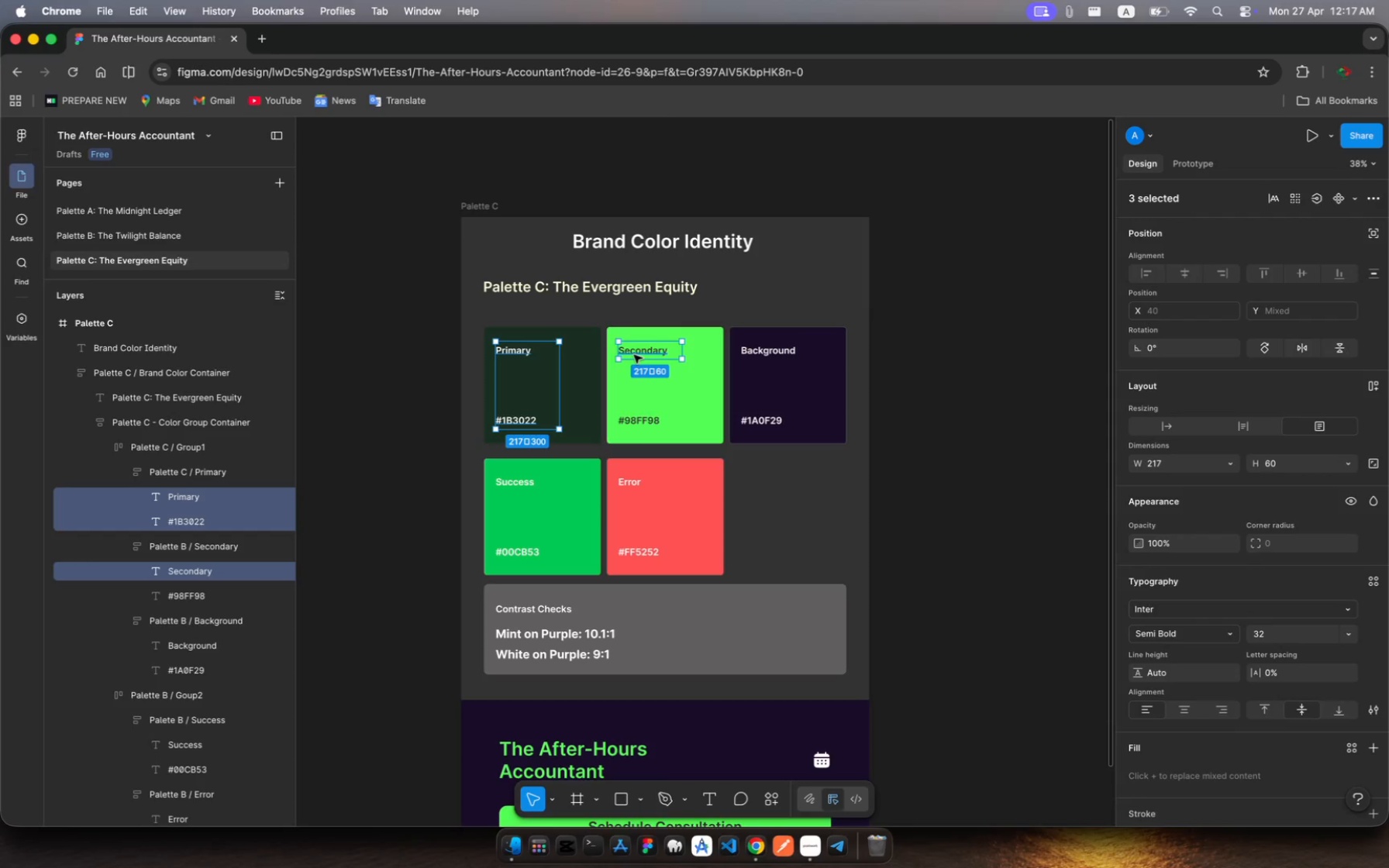 
left_click([634, 355])
 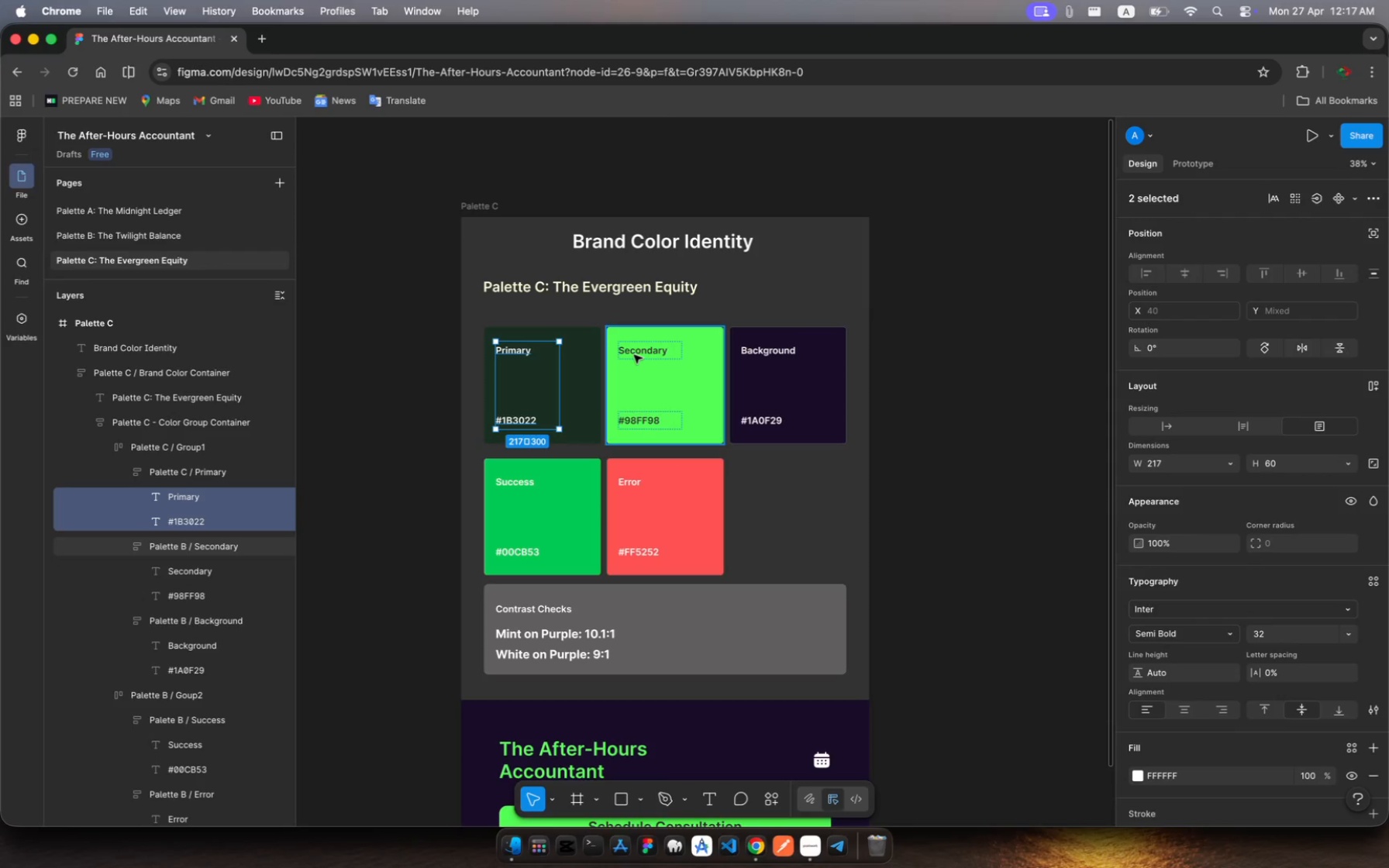 
left_click([634, 355])
 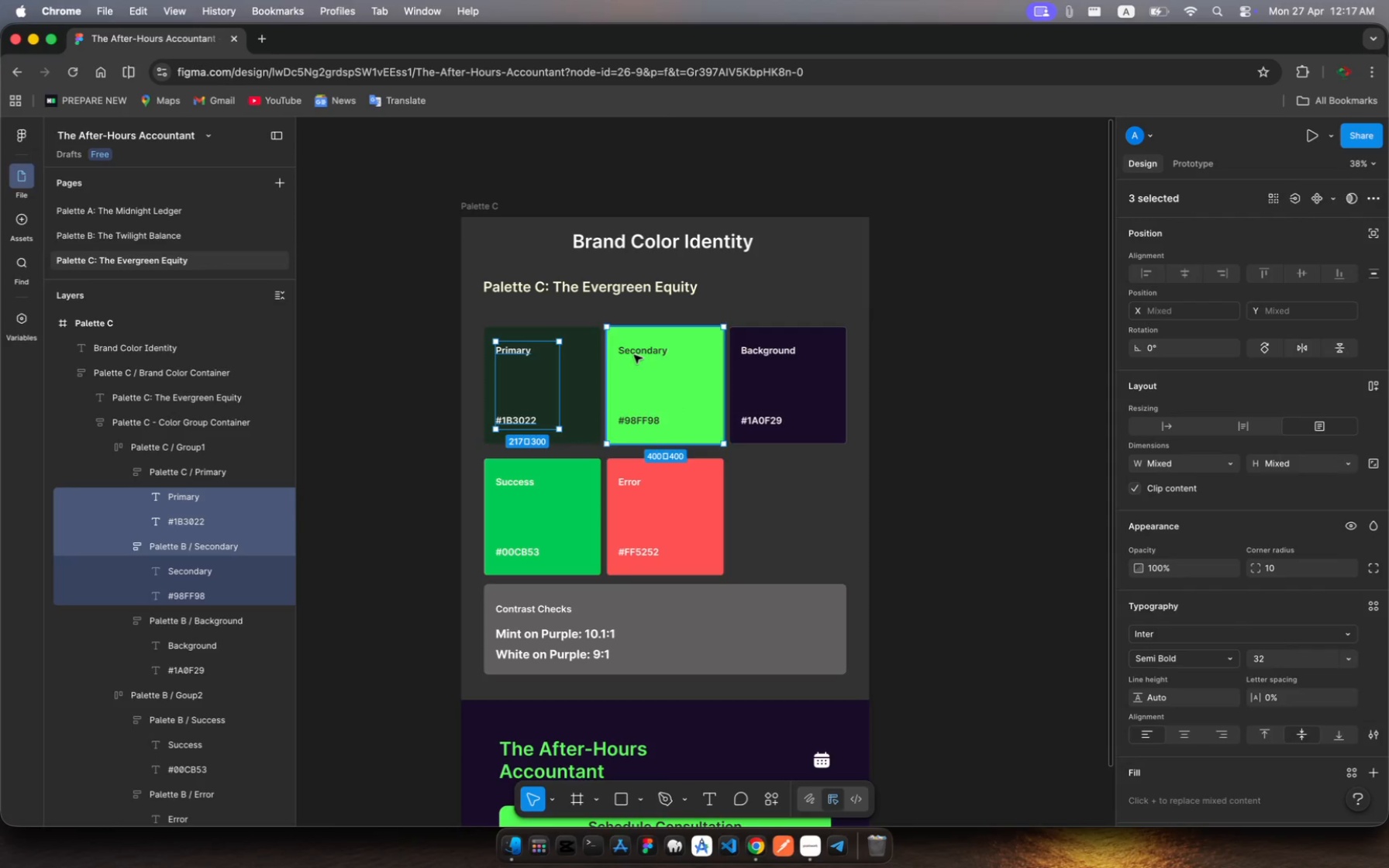 
left_click([634, 355])
 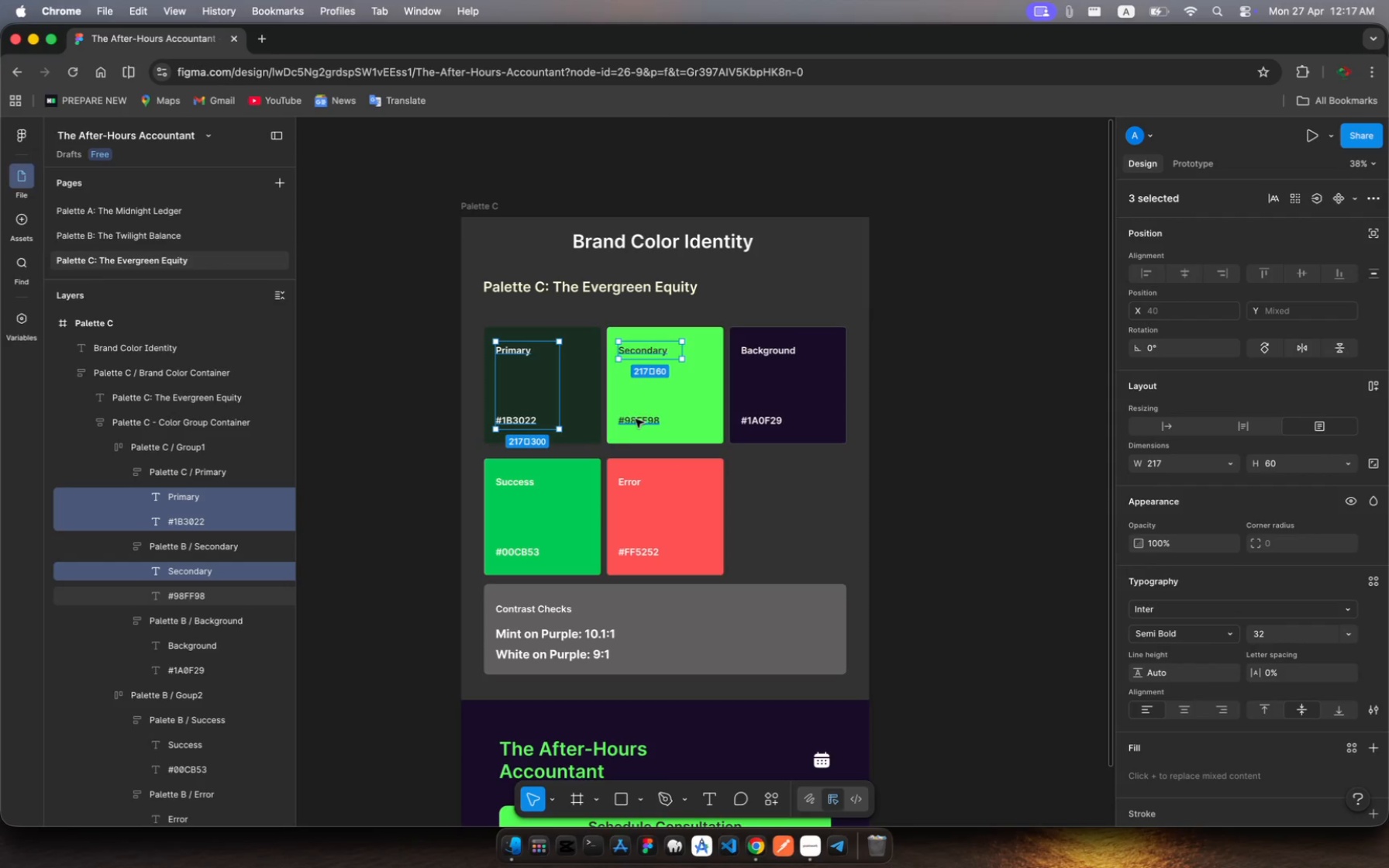 
left_click([636, 416])
 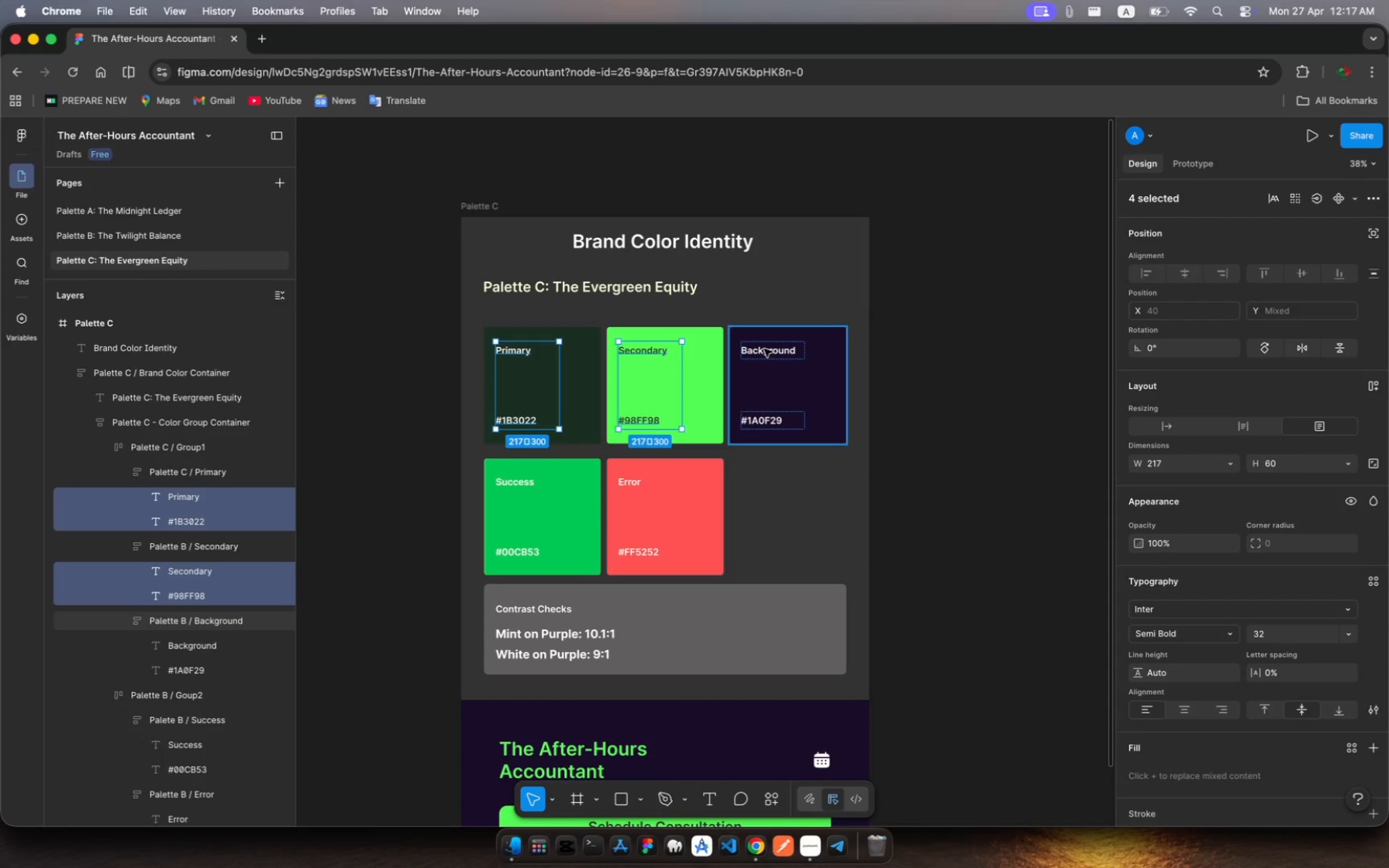 
left_click([764, 349])
 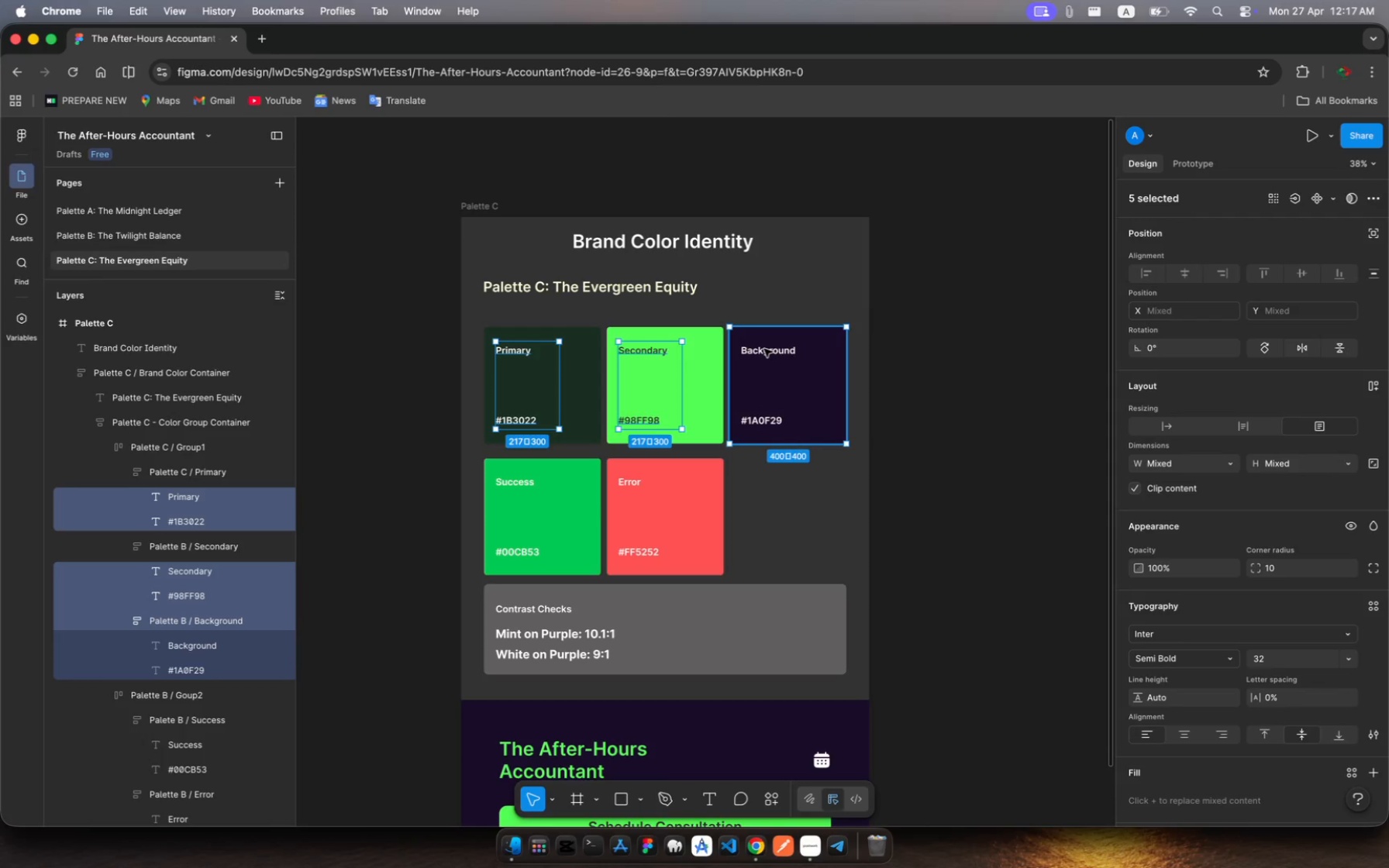 
left_click([764, 349])
 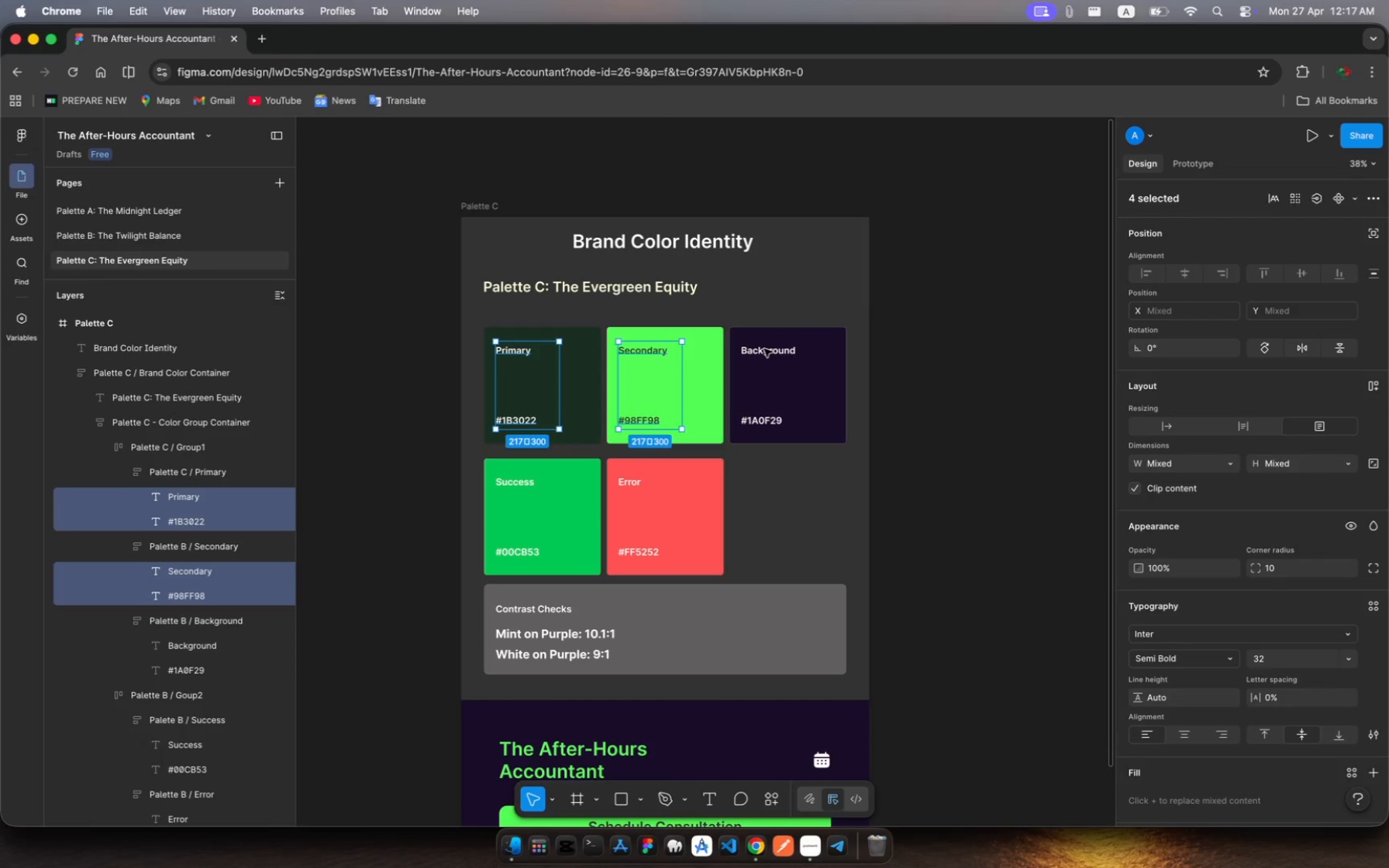 
left_click([764, 349])
 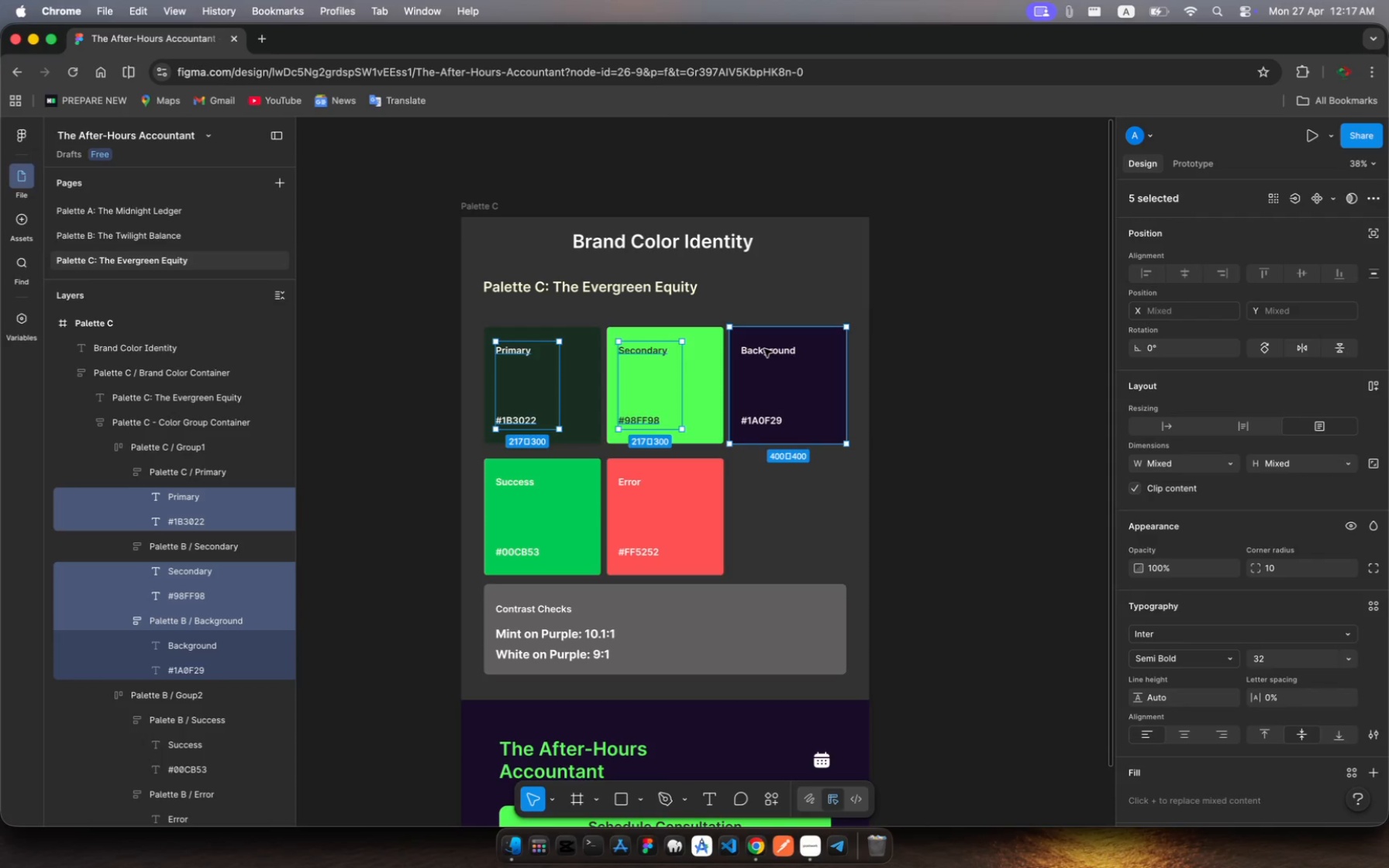 
left_click([764, 349])
 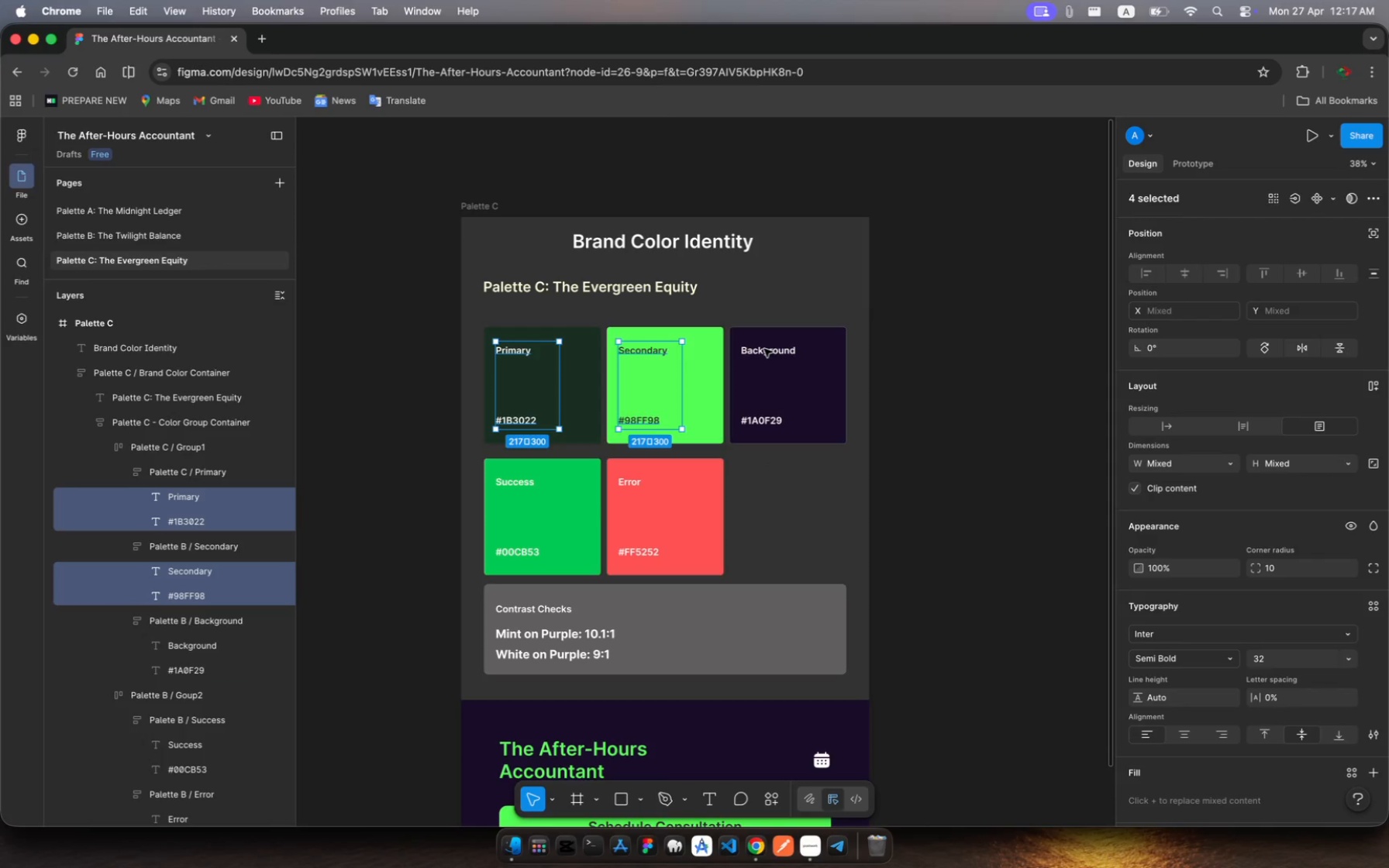 
left_click([764, 349])
 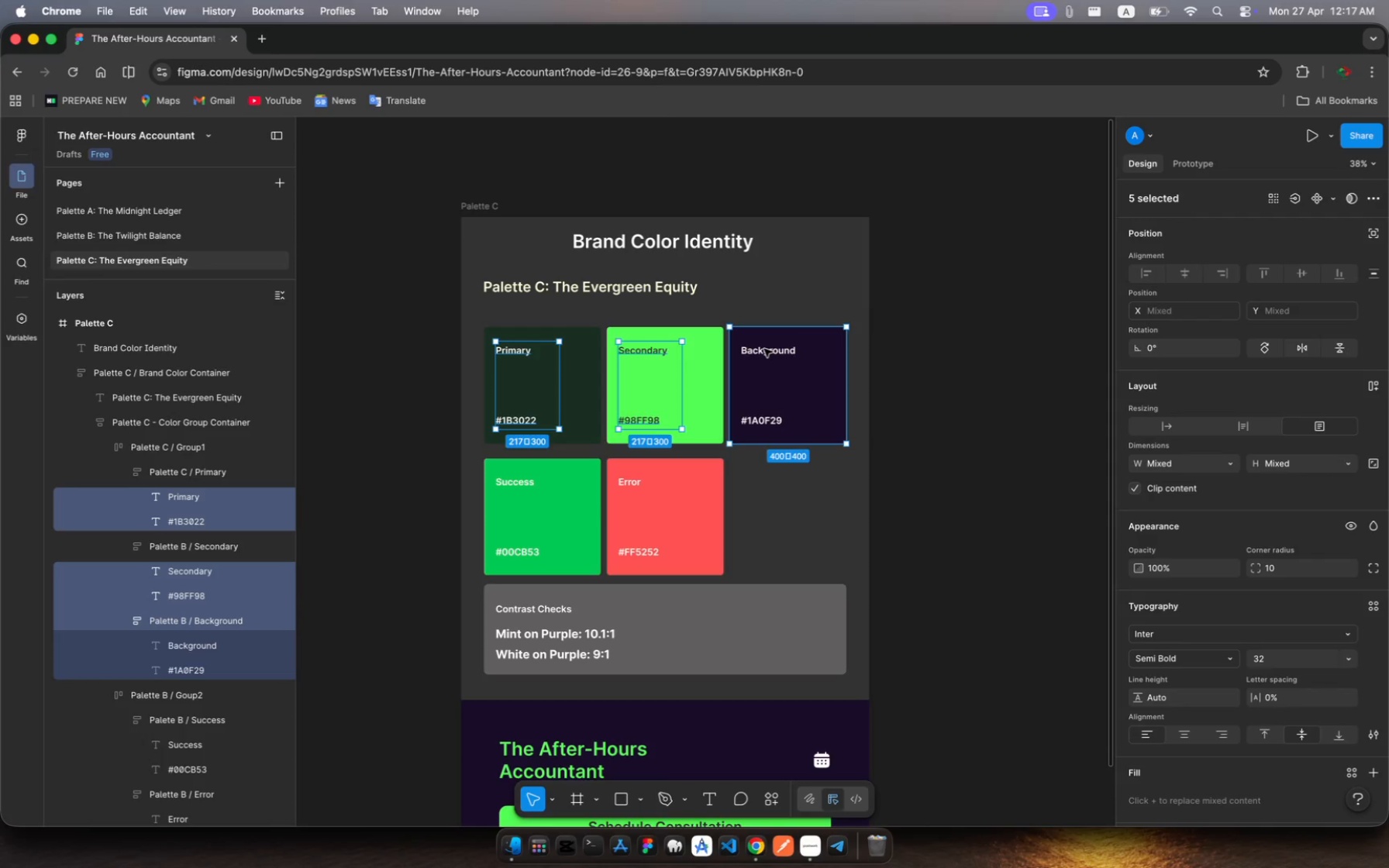 
left_click([764, 349])
 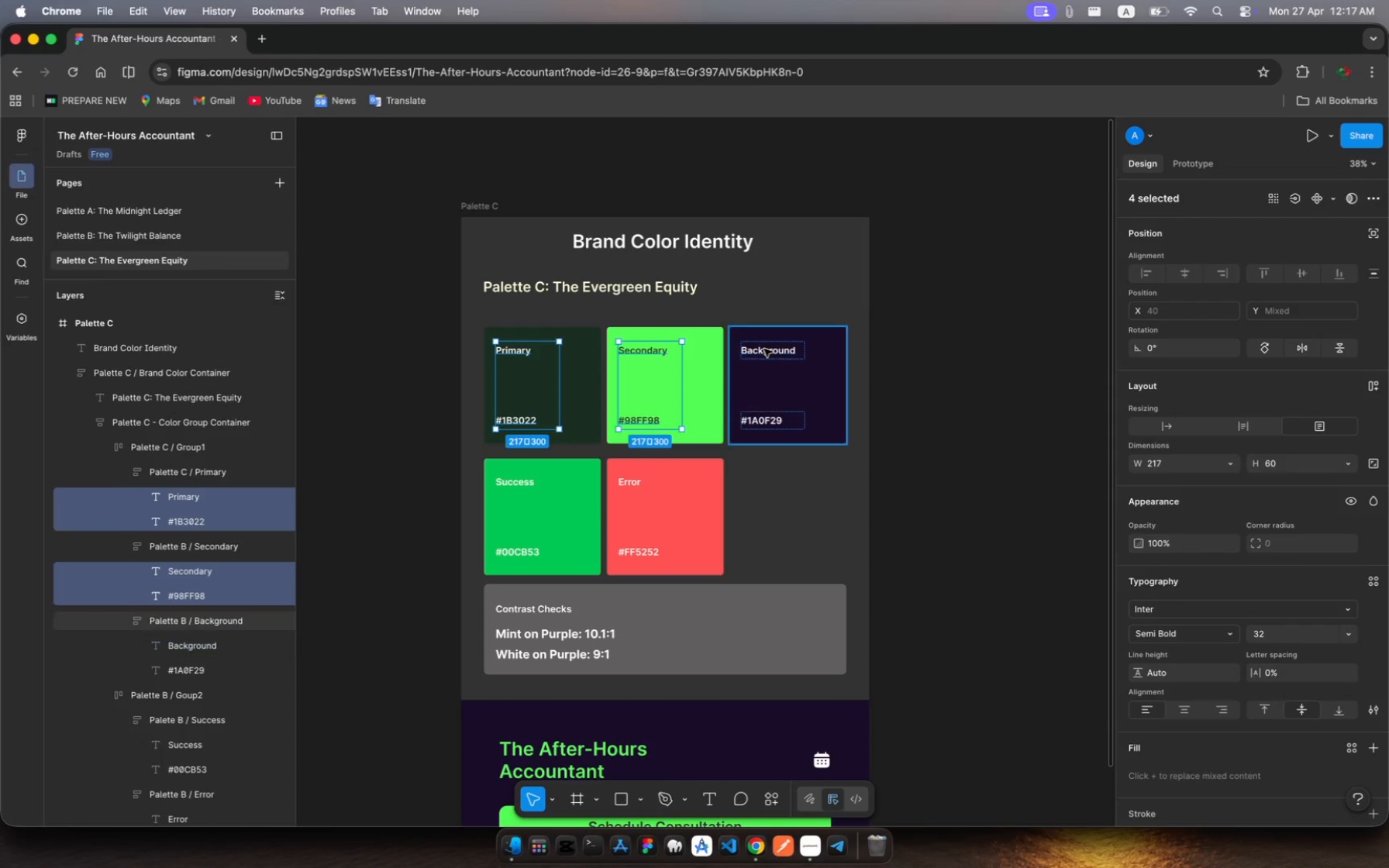 
double_click([764, 349])
 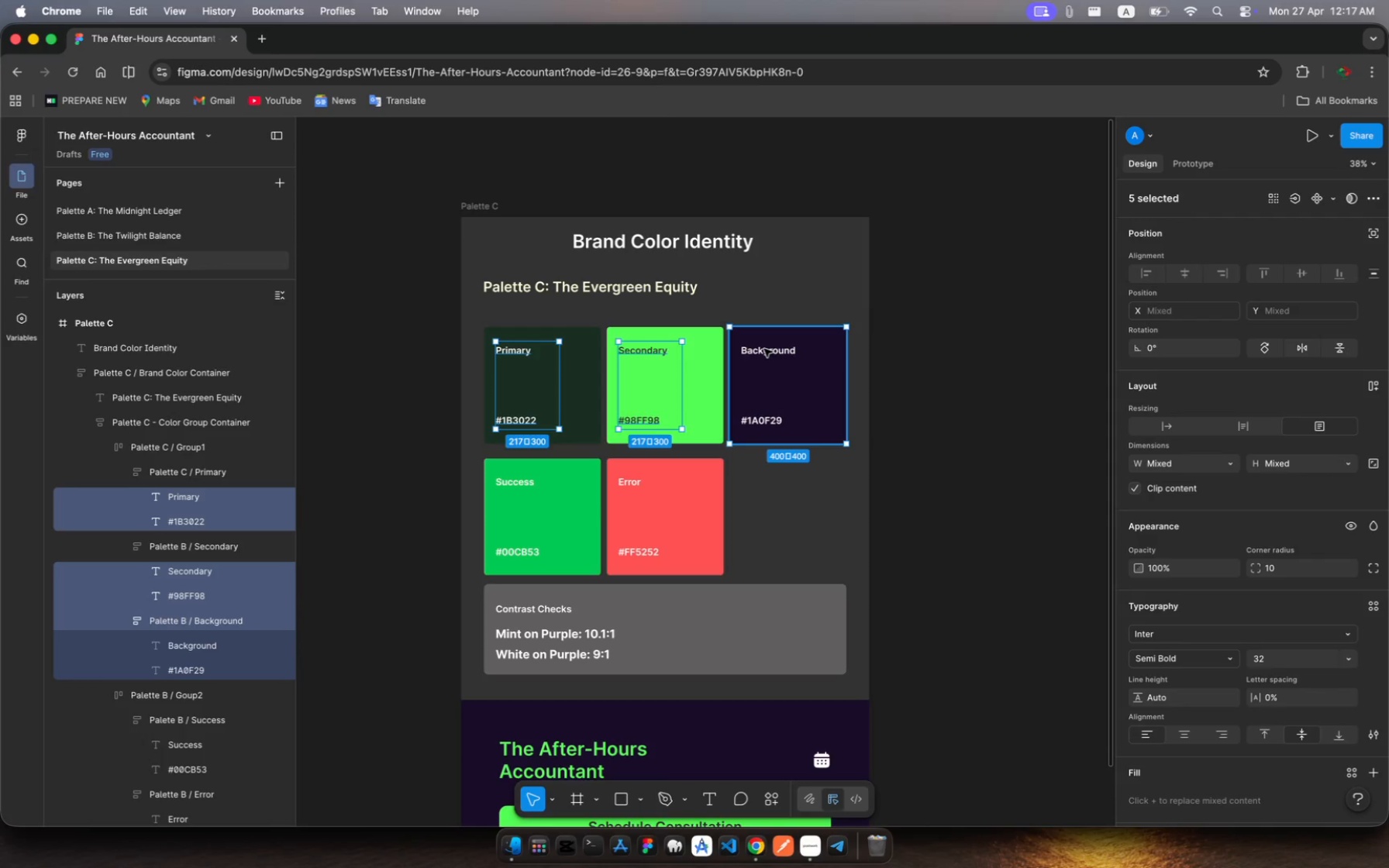 
left_click([764, 349])
 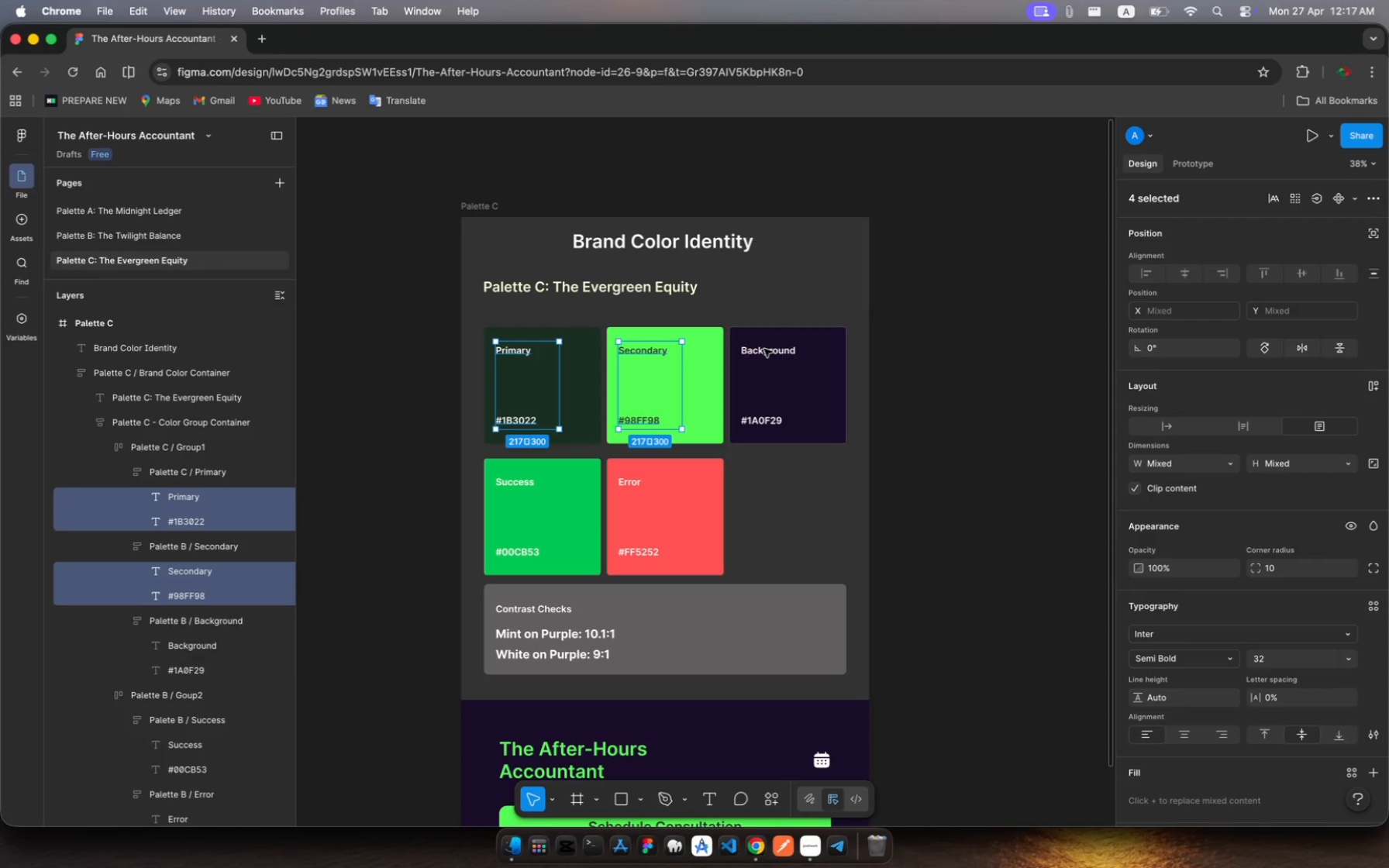 
left_click([764, 349])
 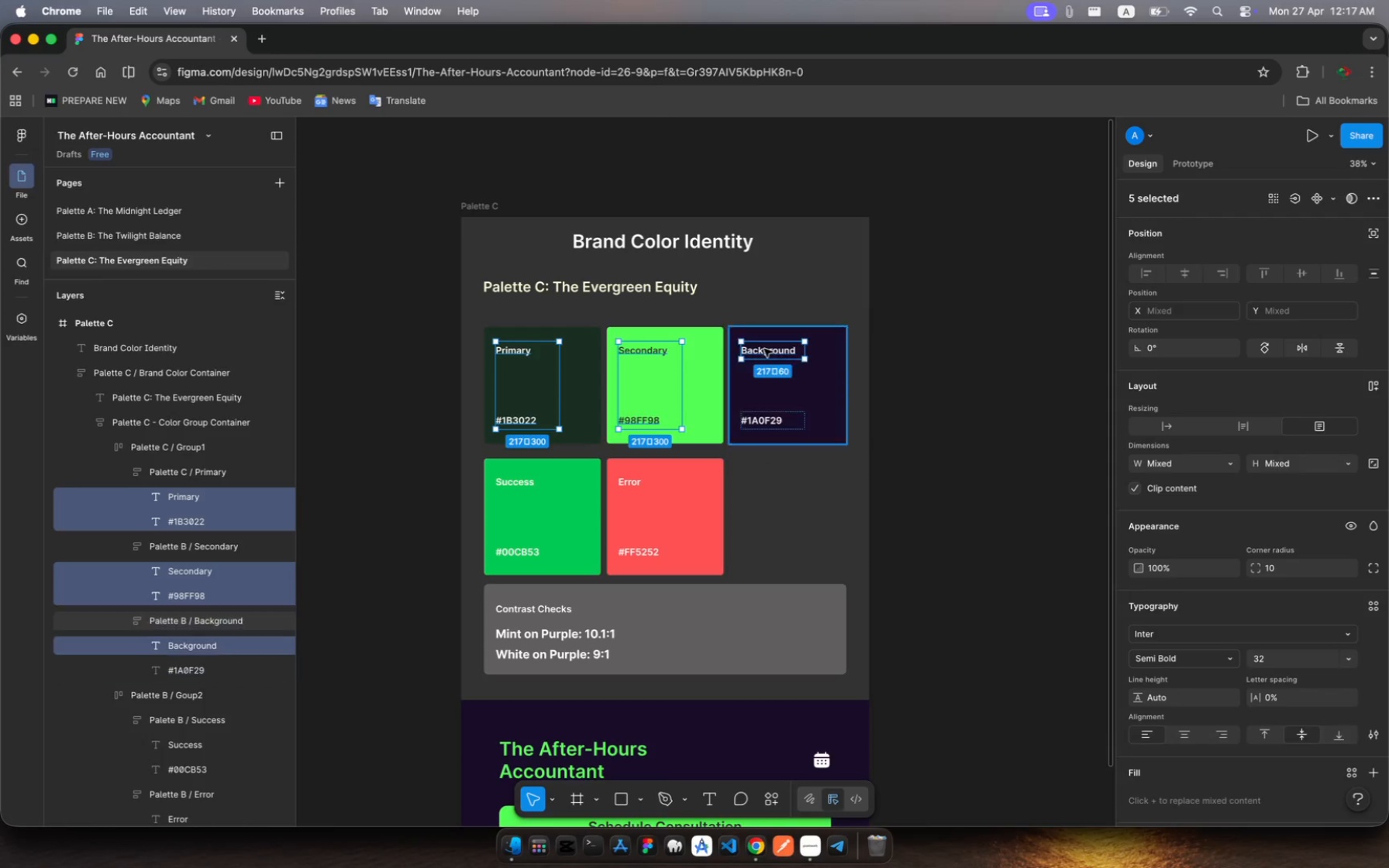 
double_click([764, 349])
 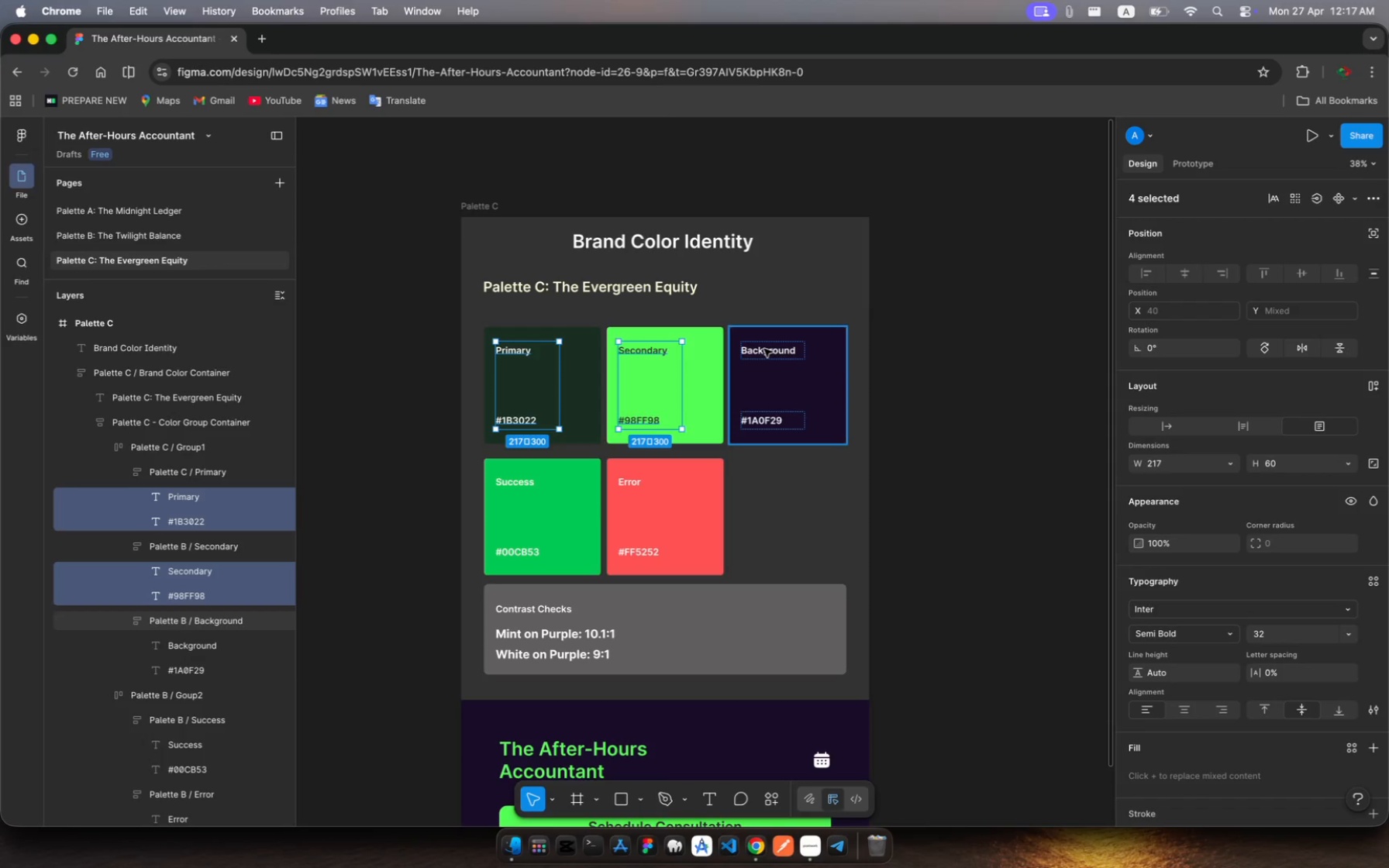 
left_click([764, 349])
 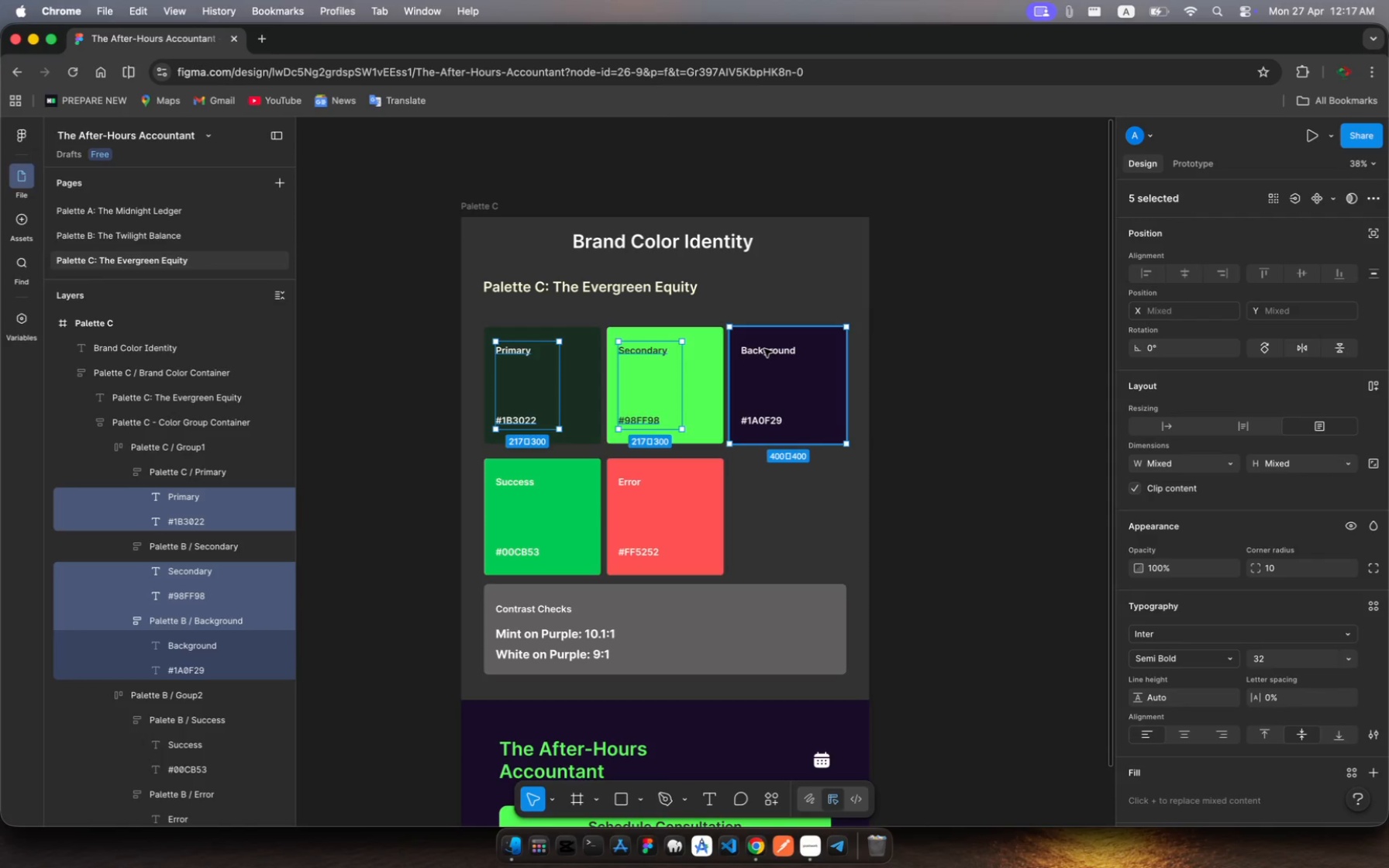 
left_click([764, 349])
 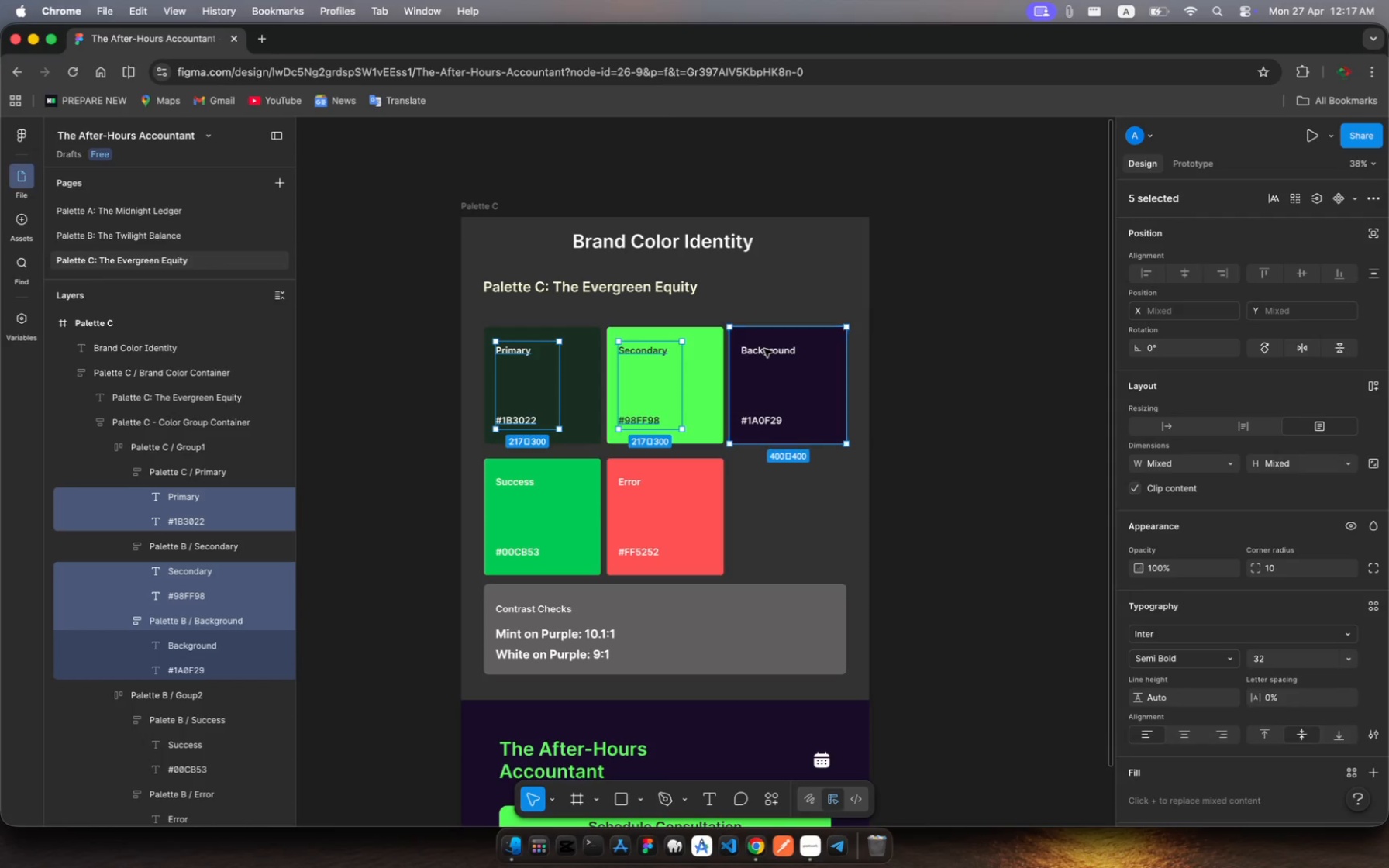 
double_click([764, 349])
 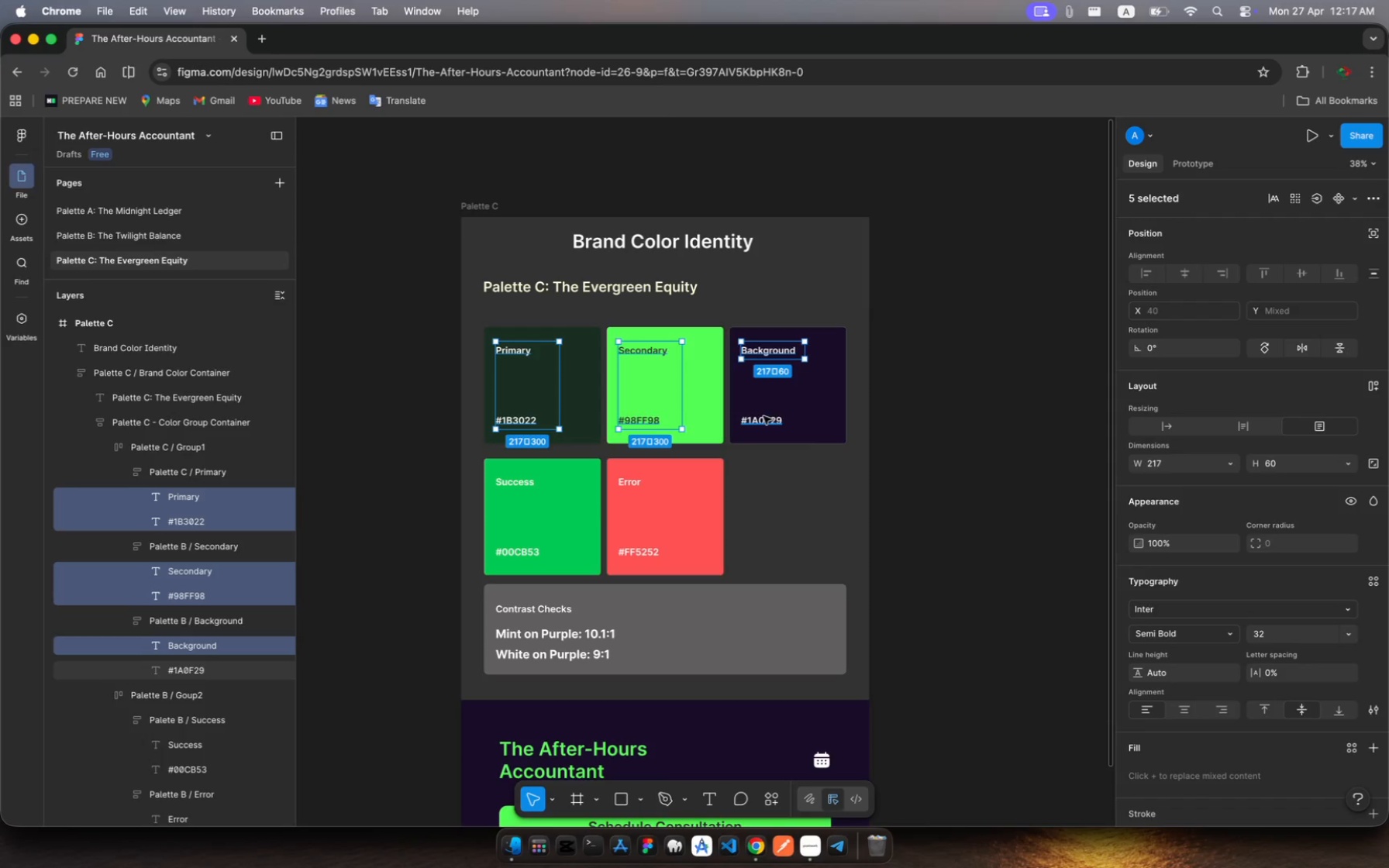 
left_click([763, 419])
 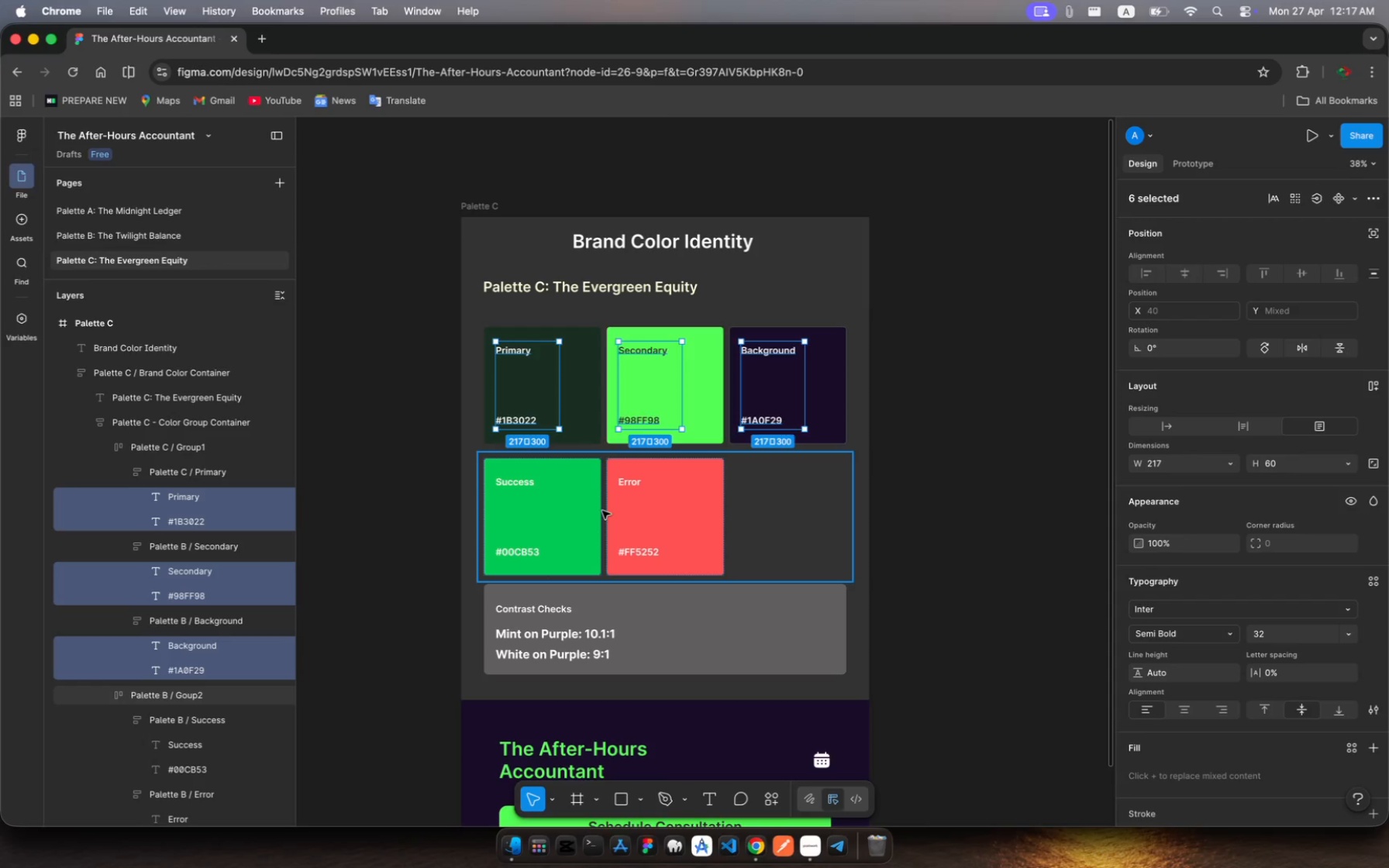 
wait(7.55)
 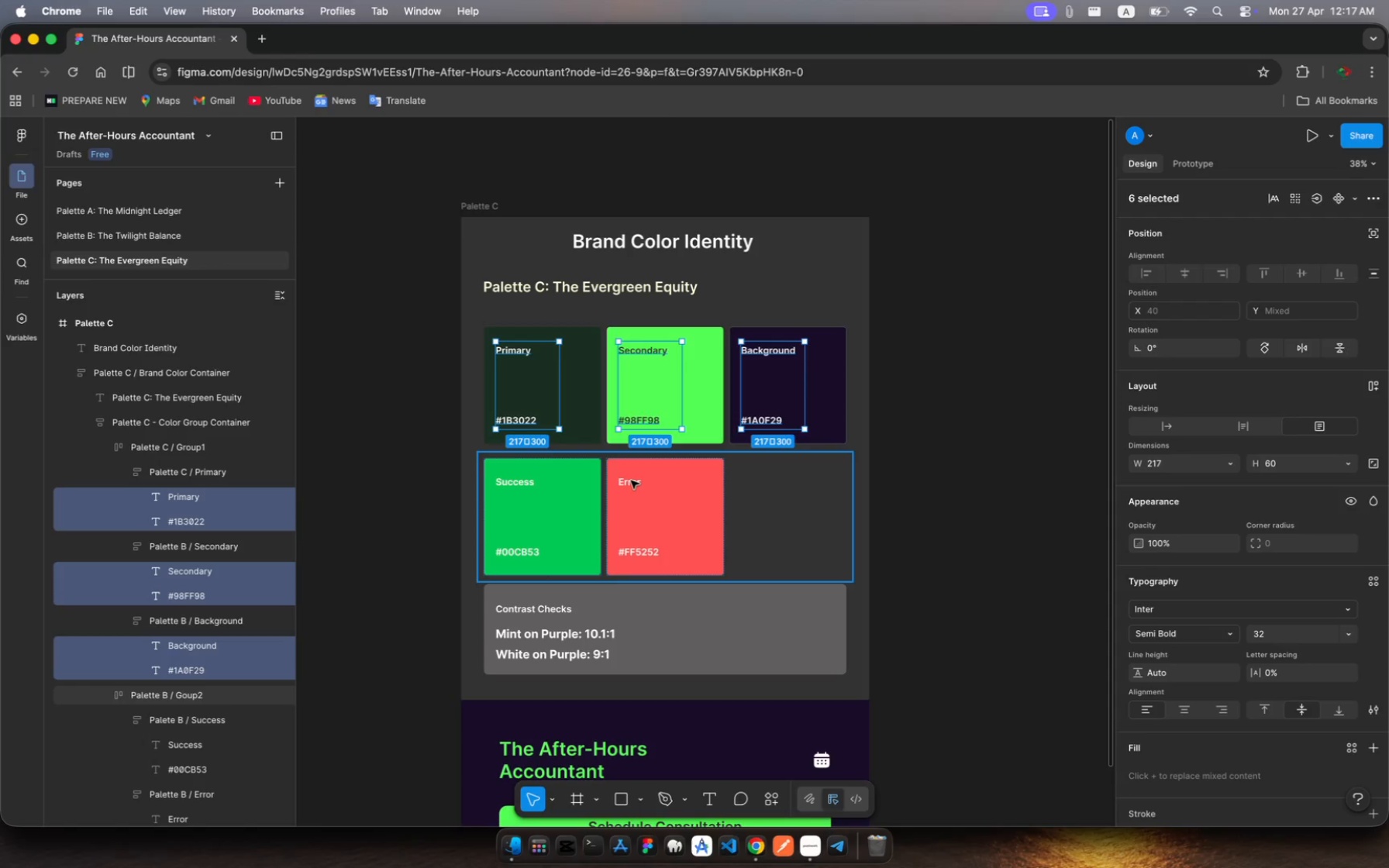 
left_click([518, 756])
 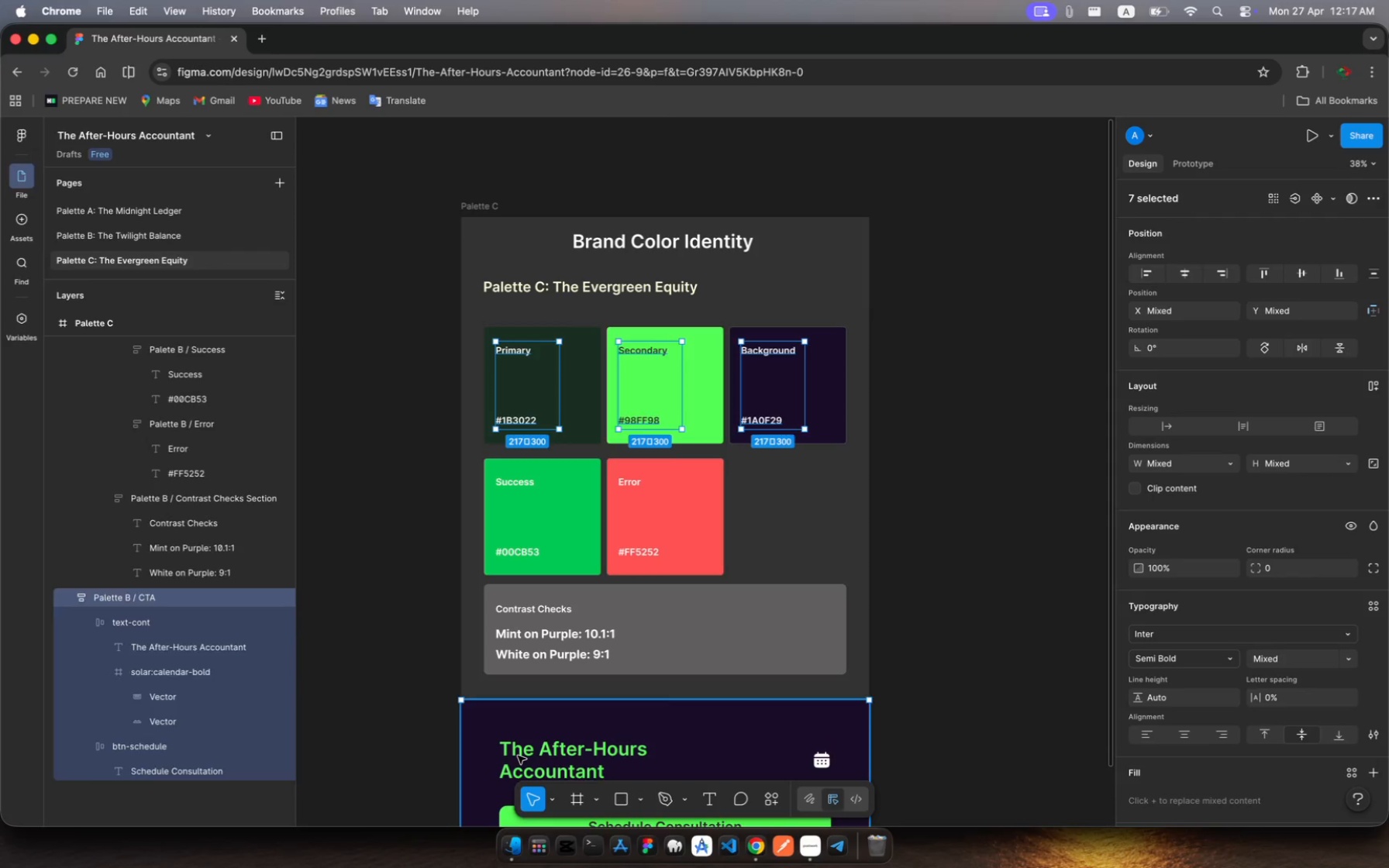 
left_click([518, 756])
 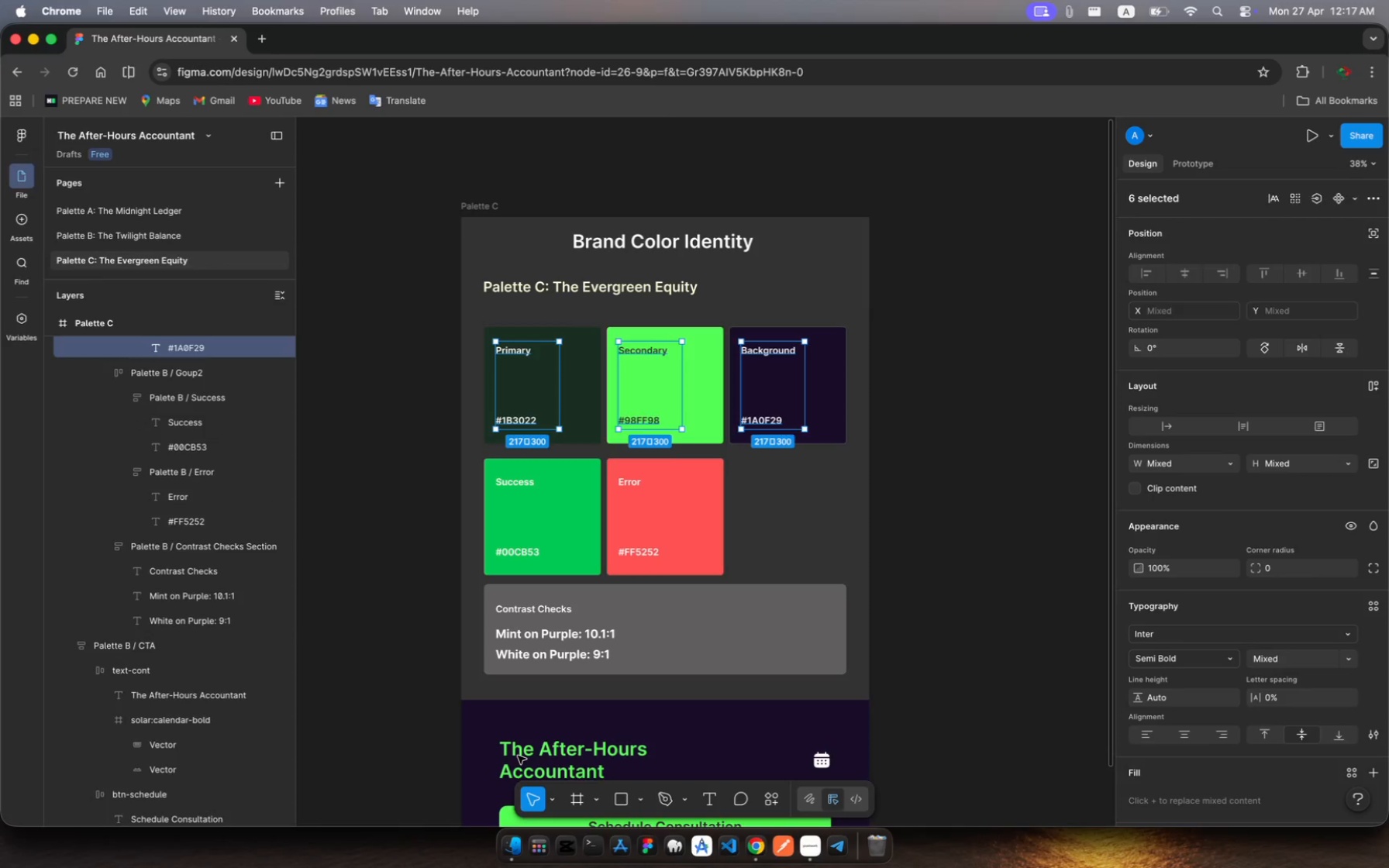 
left_click([518, 756])
 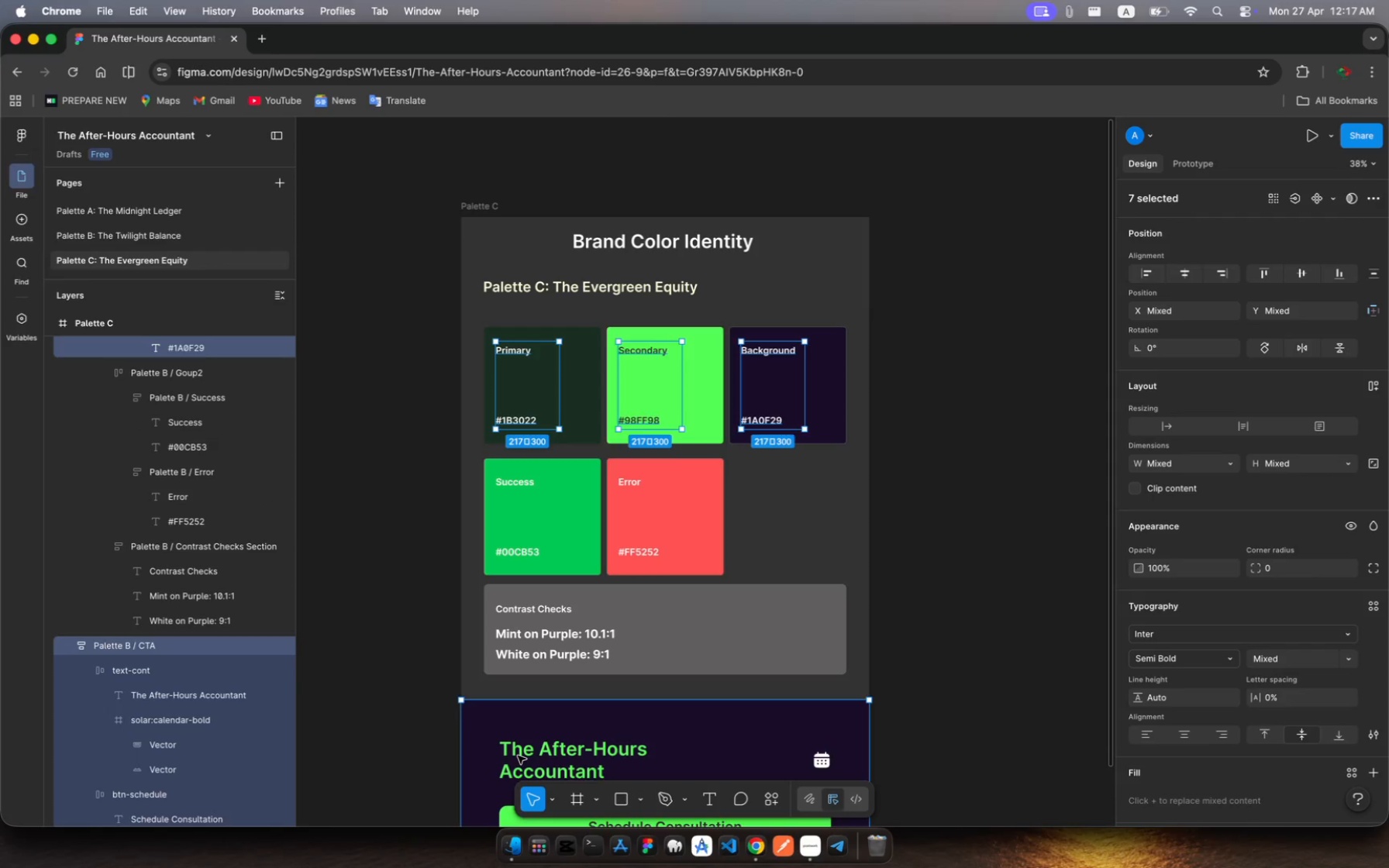 
left_click([518, 756])
 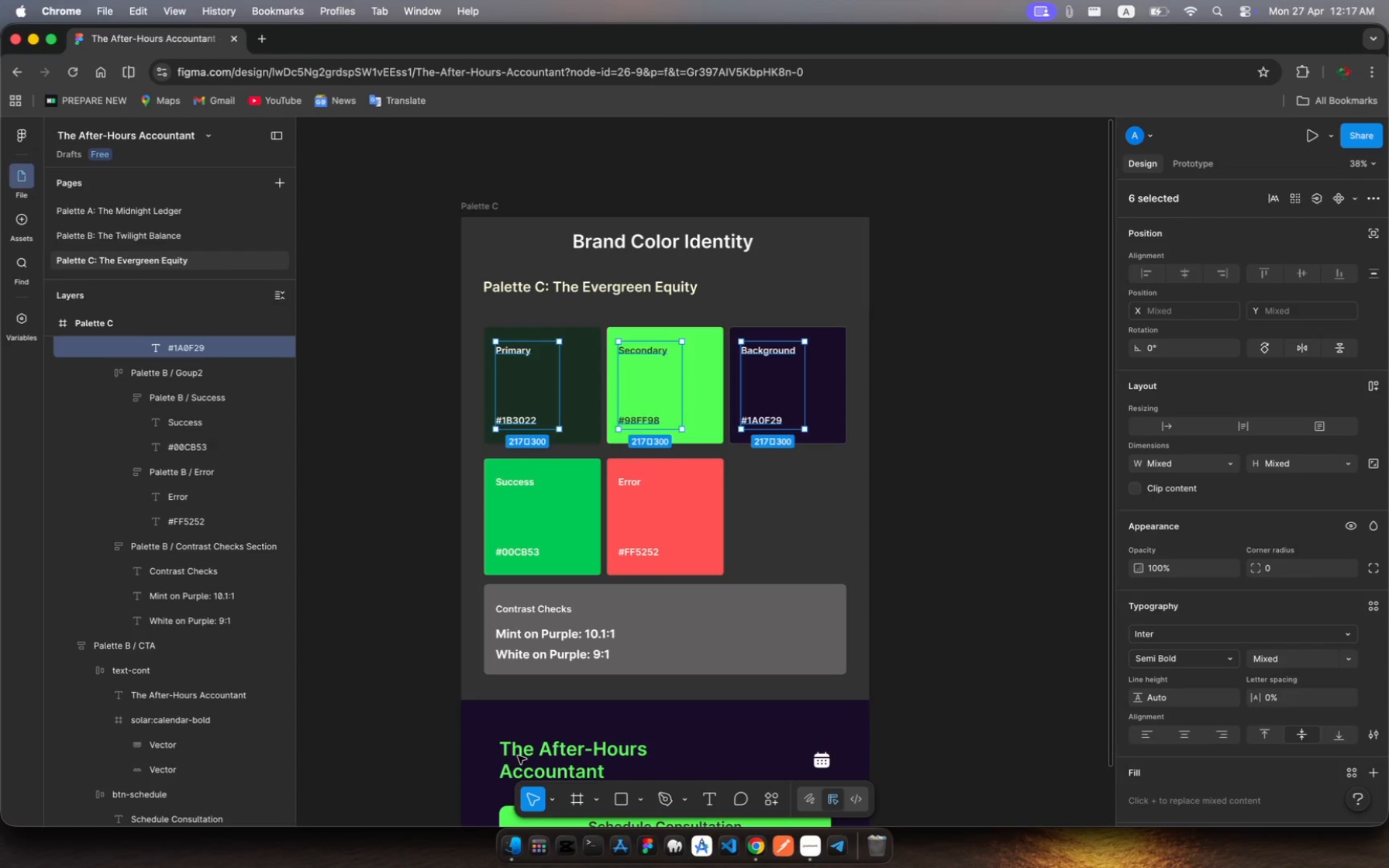 
left_click([518, 756])
 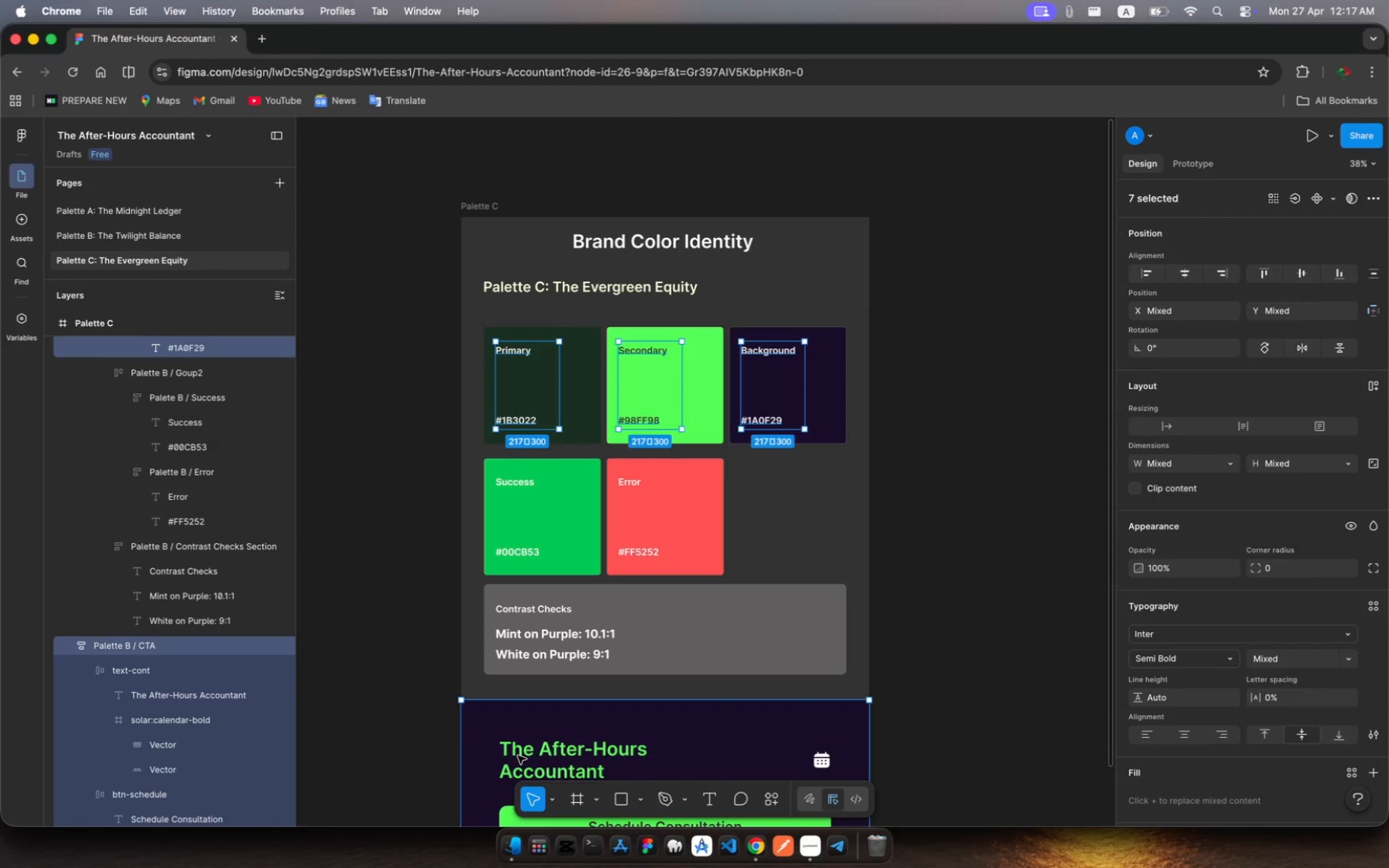 
left_click([518, 756])
 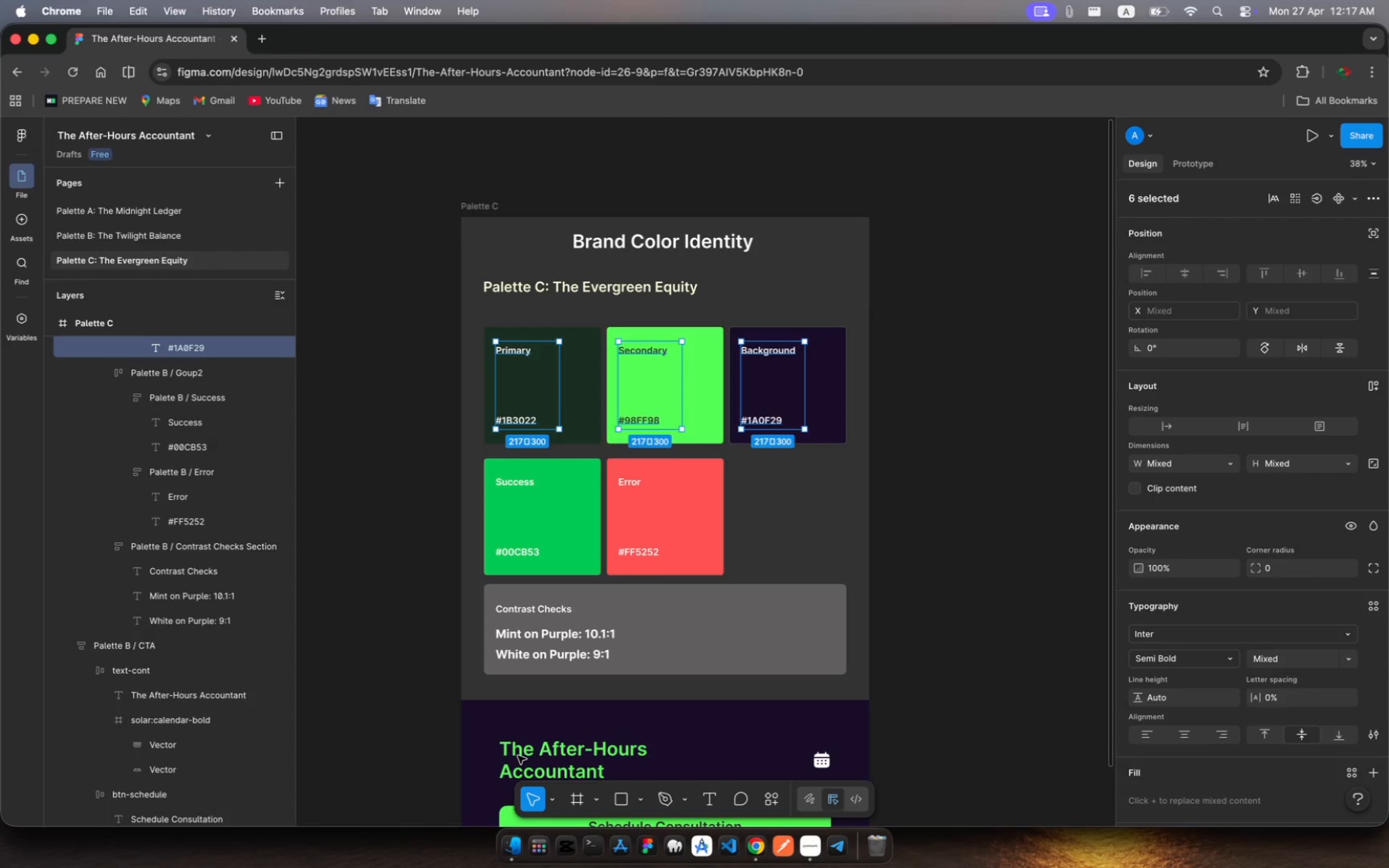 
left_click([518, 756])
 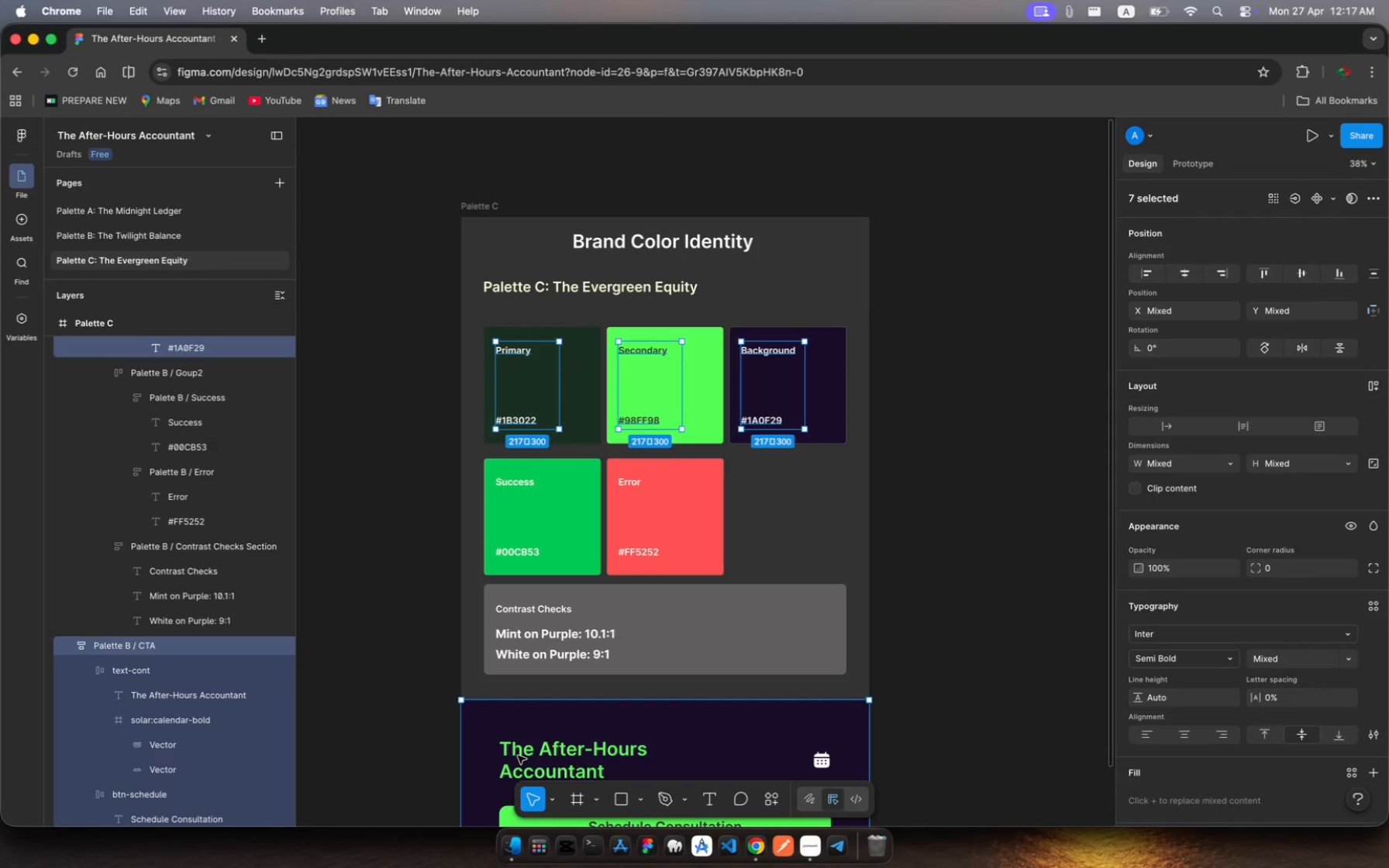 
left_click([518, 756])
 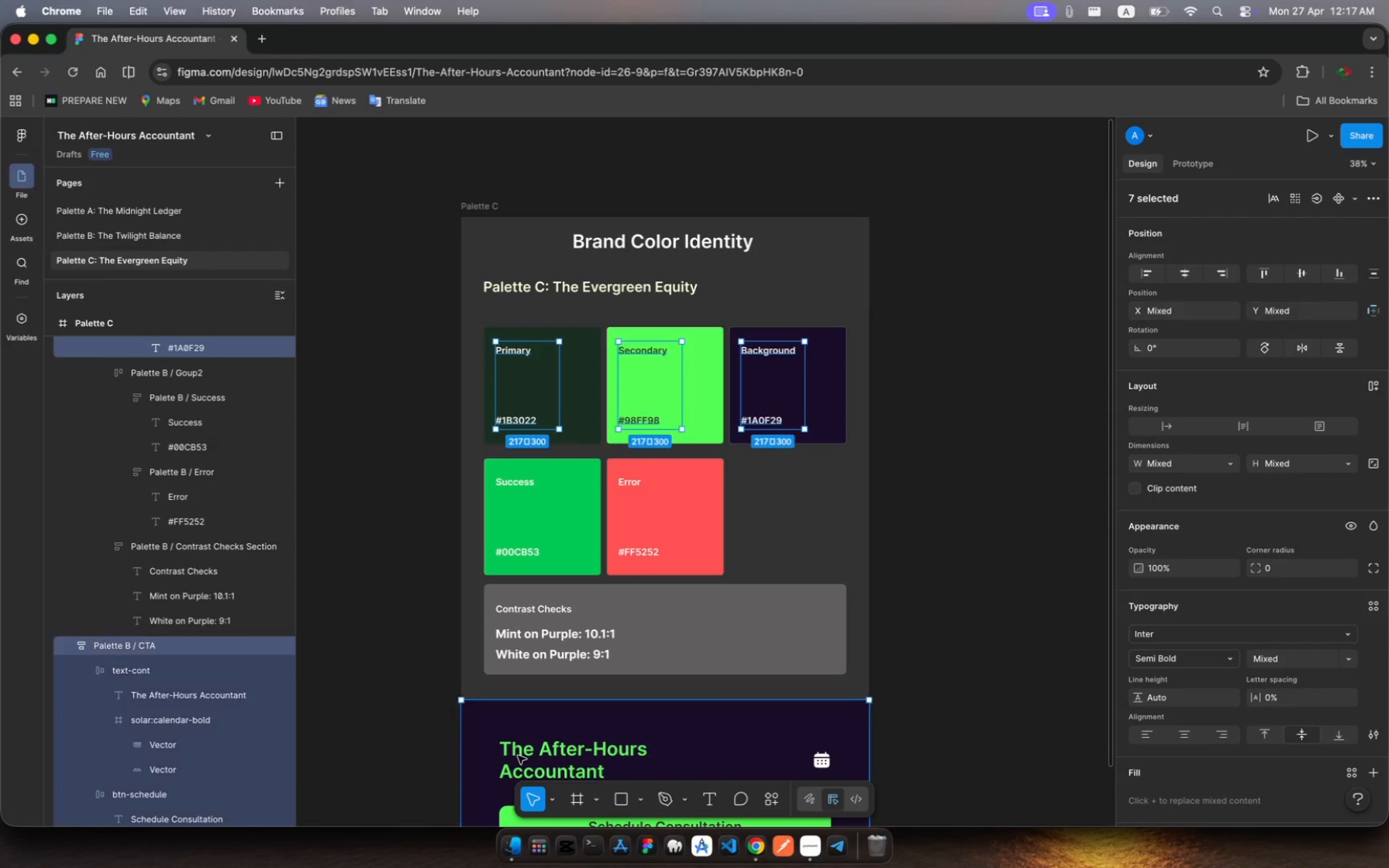 
double_click([518, 756])
 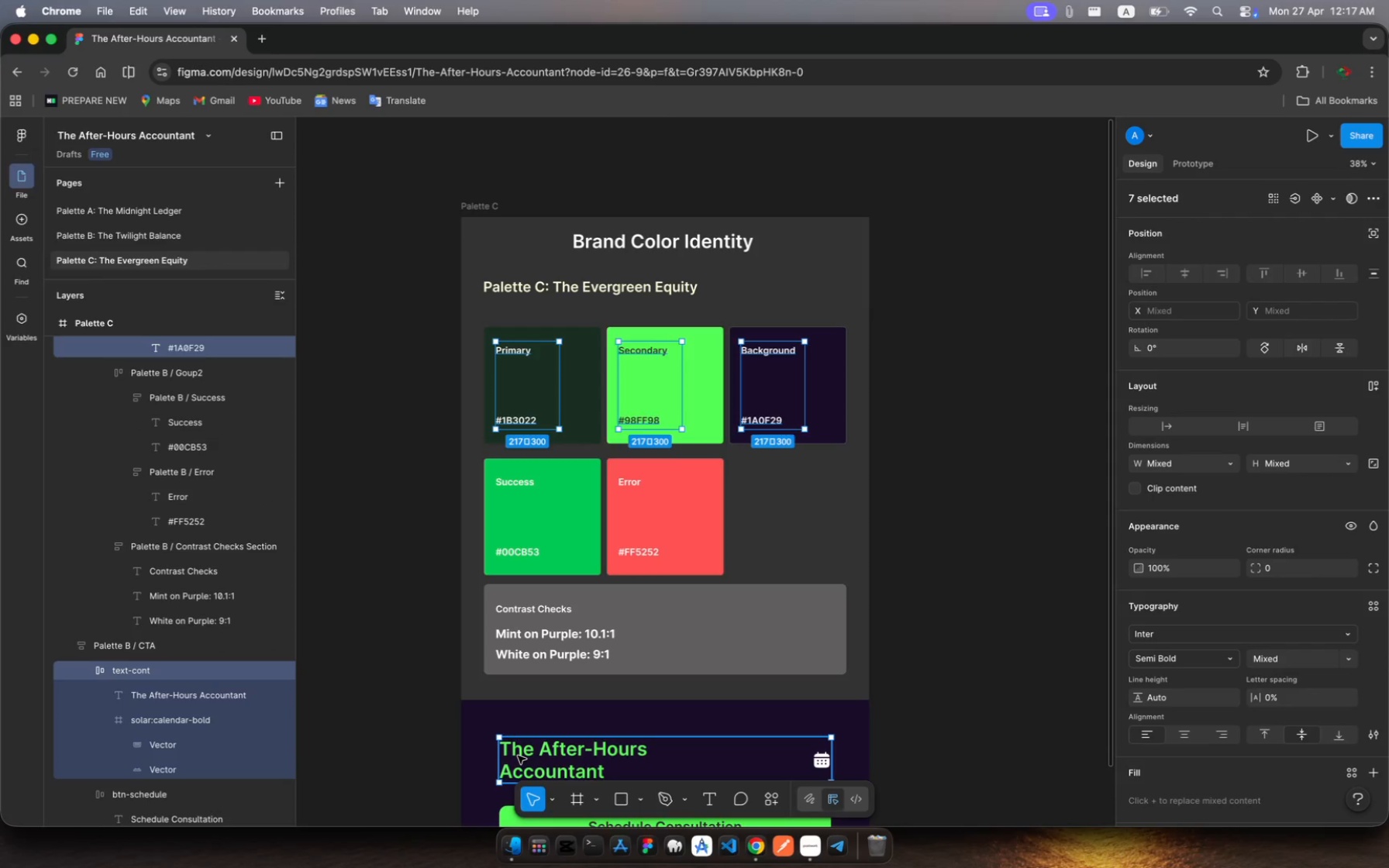 
left_click([518, 756])
 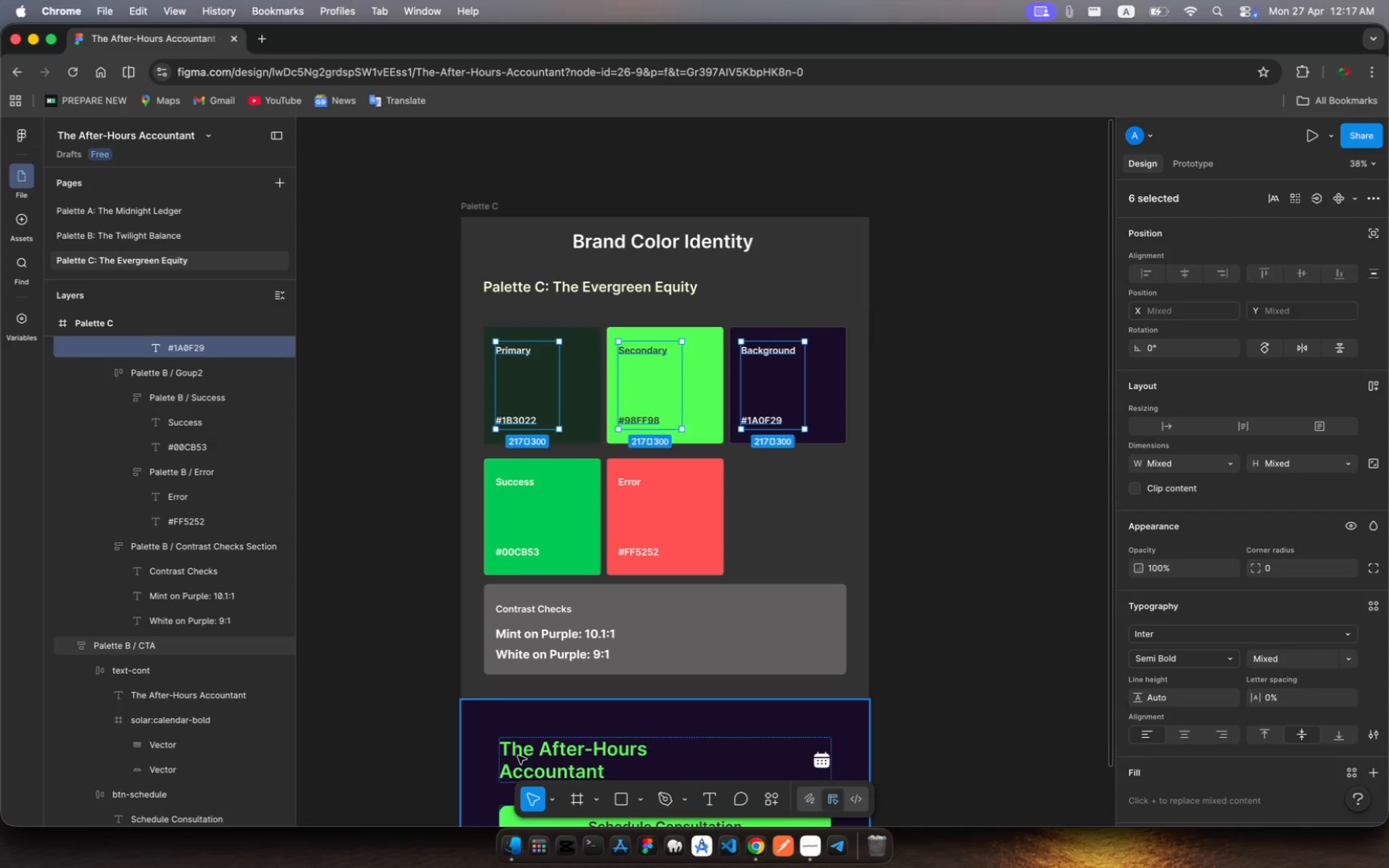 
left_click([518, 756])
 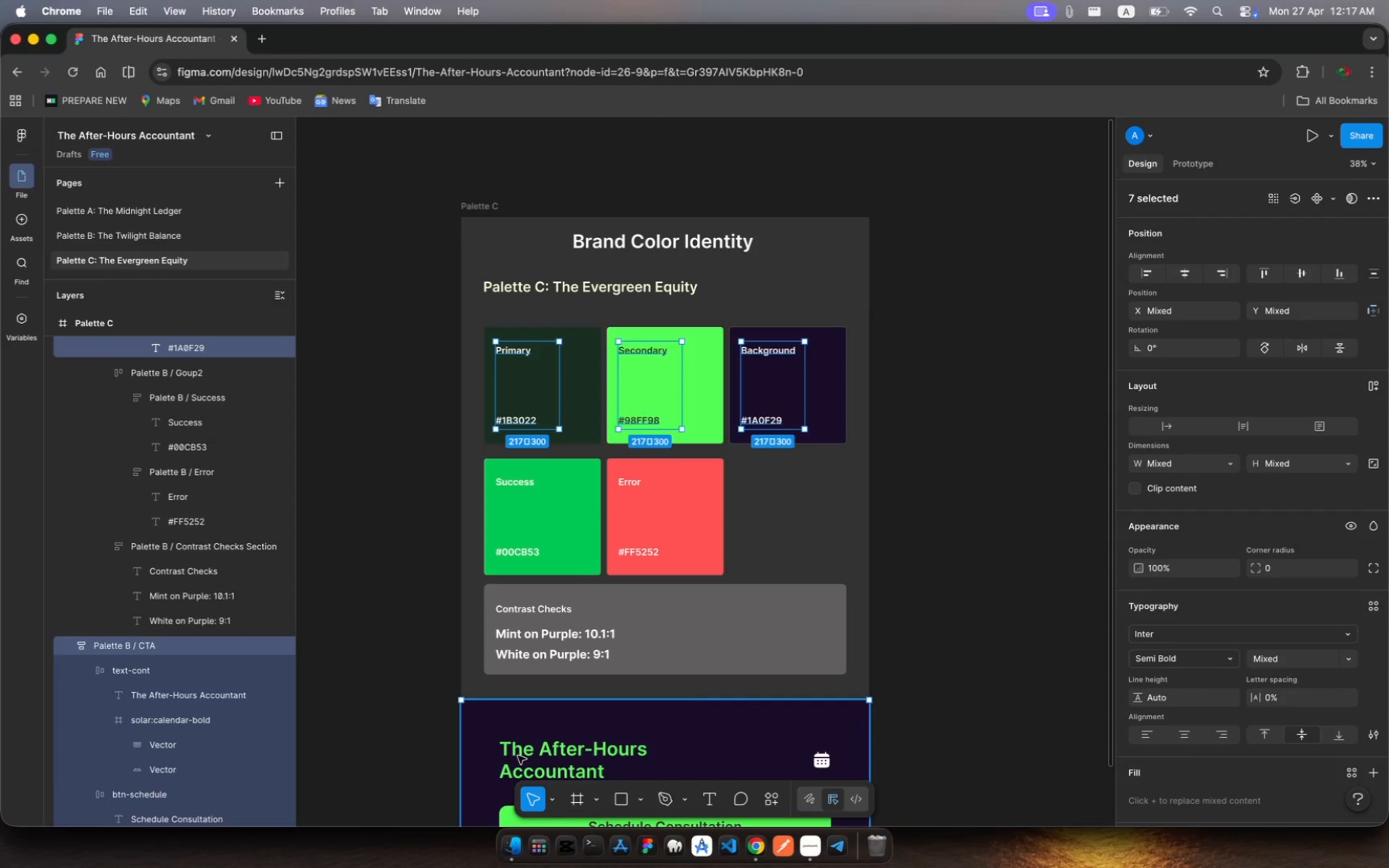 
left_click([518, 756])
 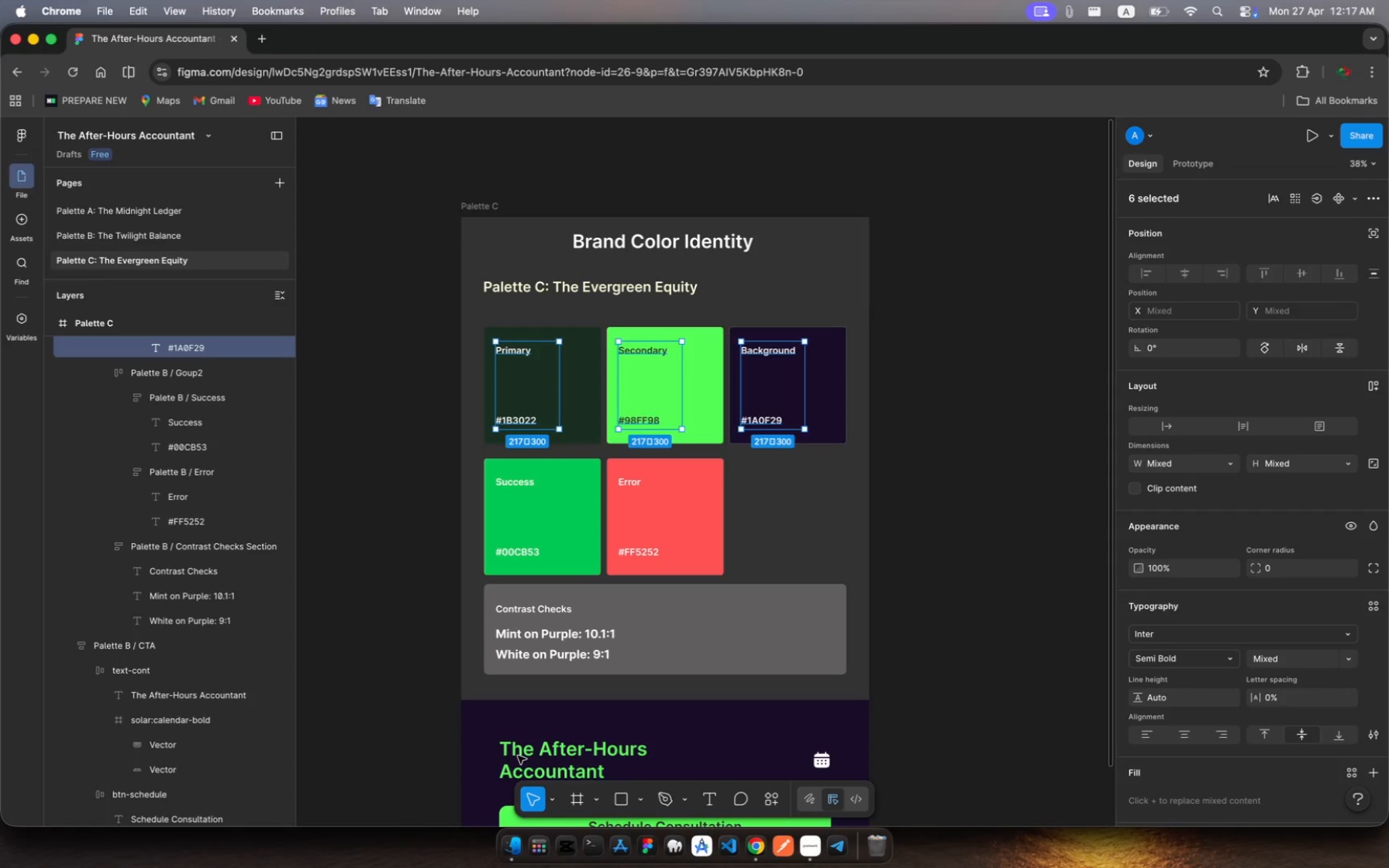 
left_click([518, 756])
 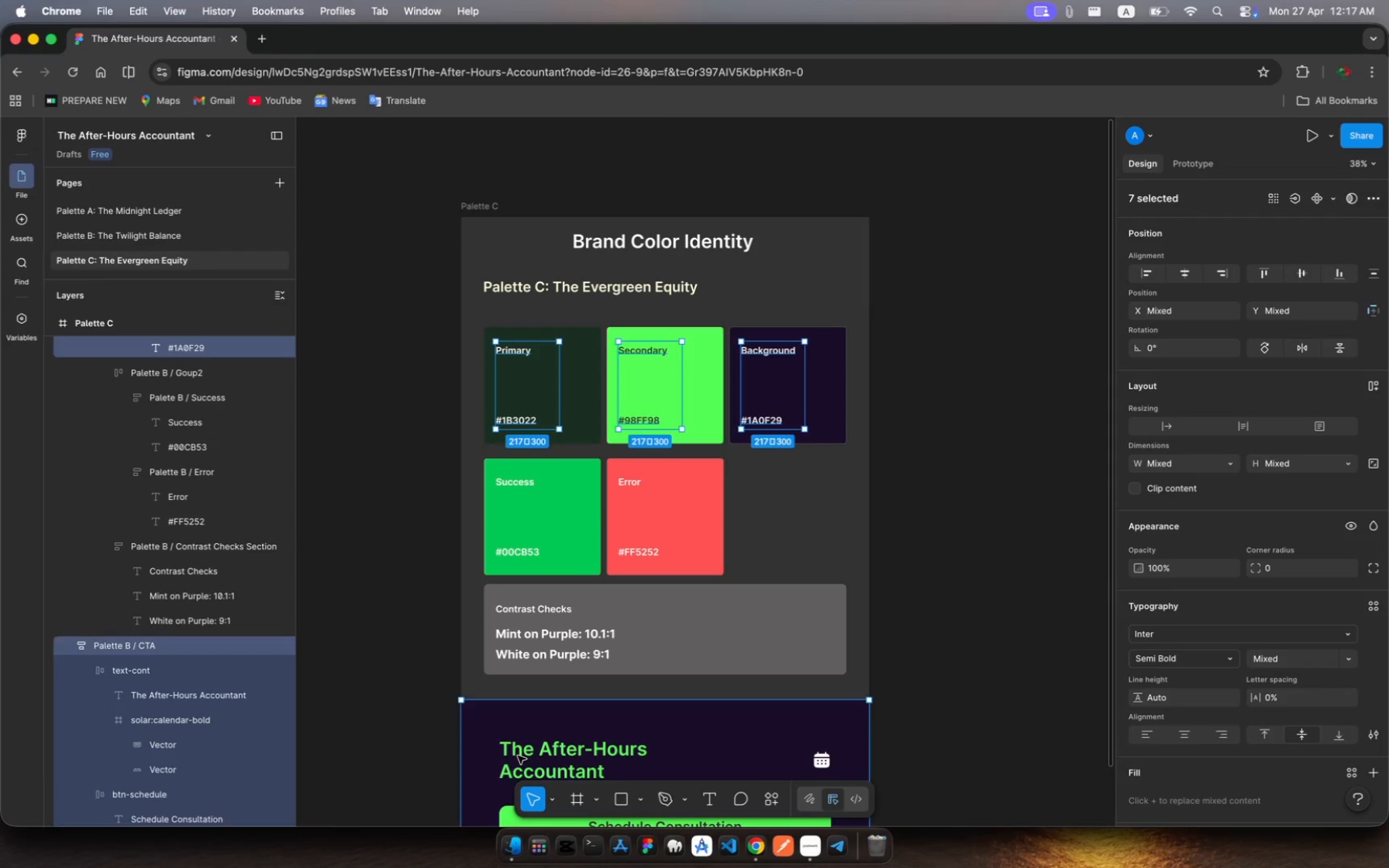 
left_click([518, 756])
 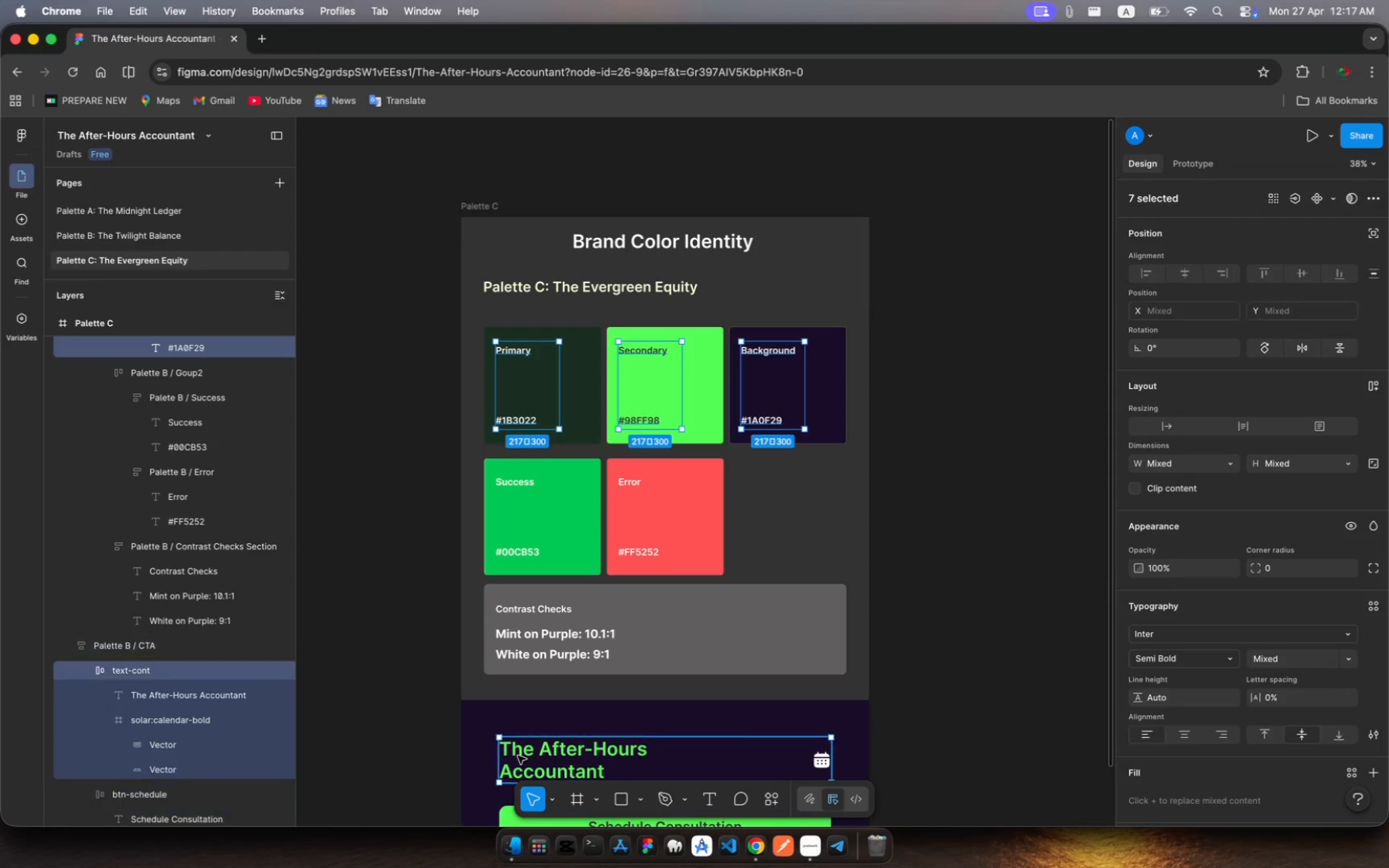 
left_click([518, 756])
 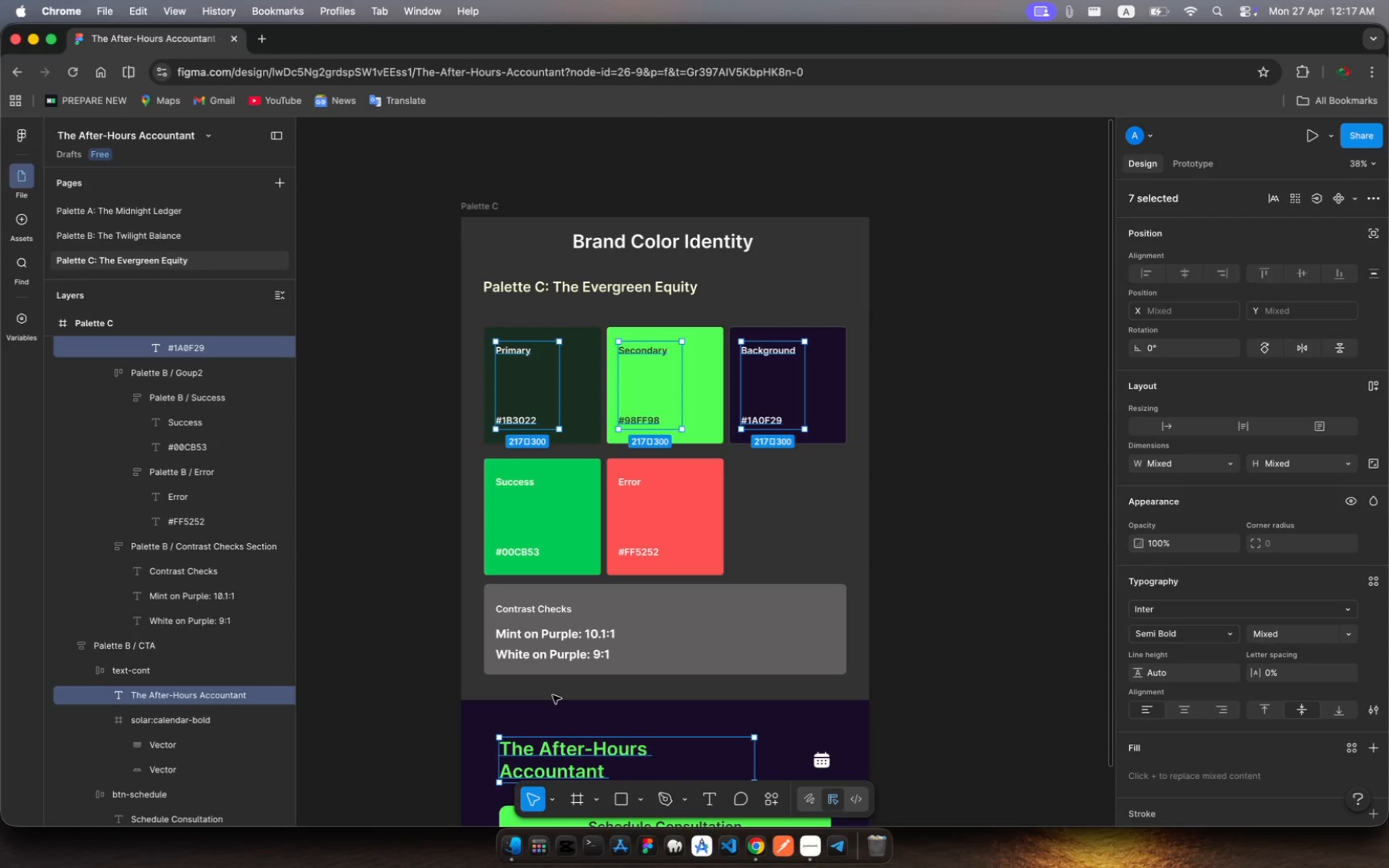 
wait(8.74)
 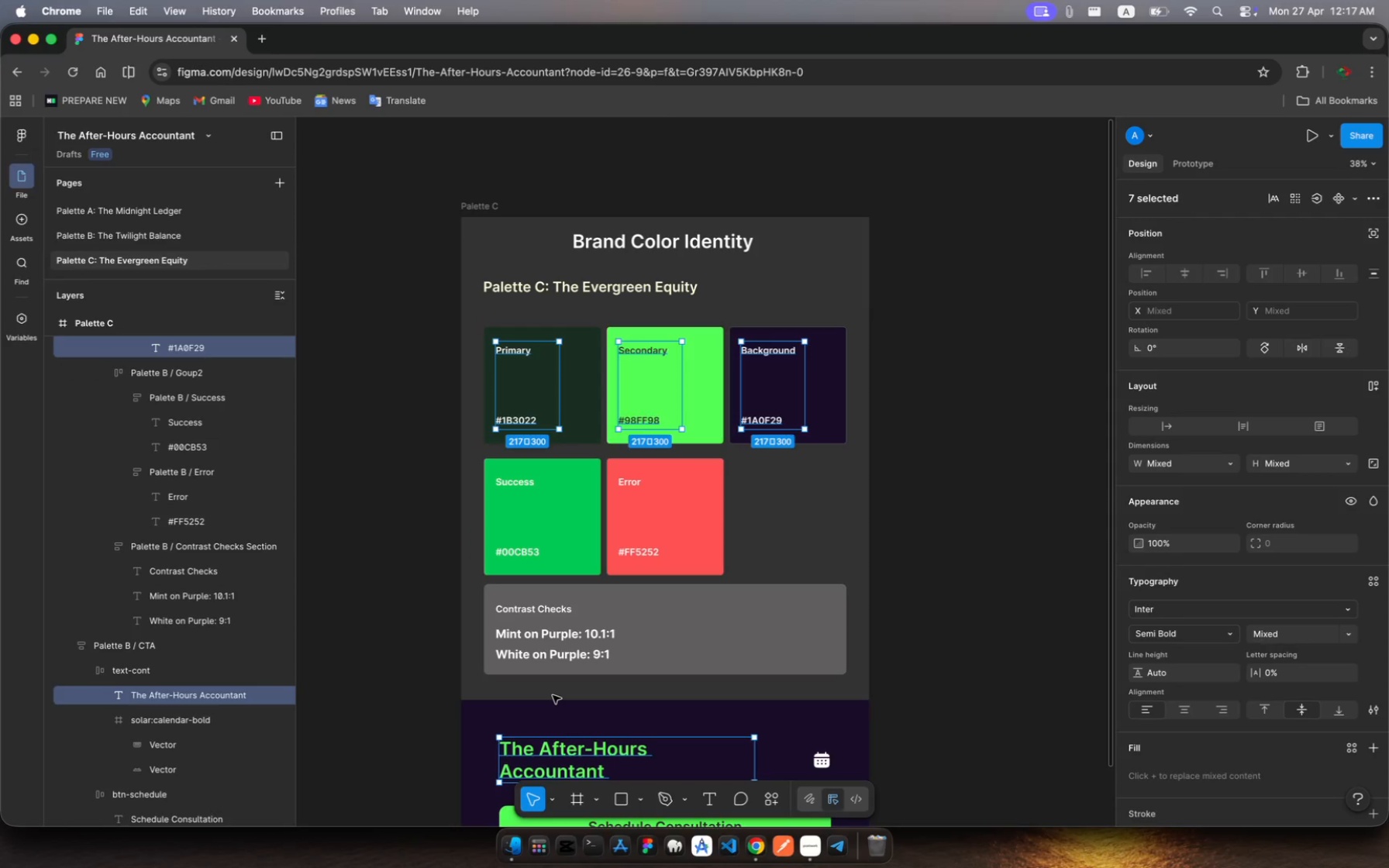 
left_click([559, 642])
 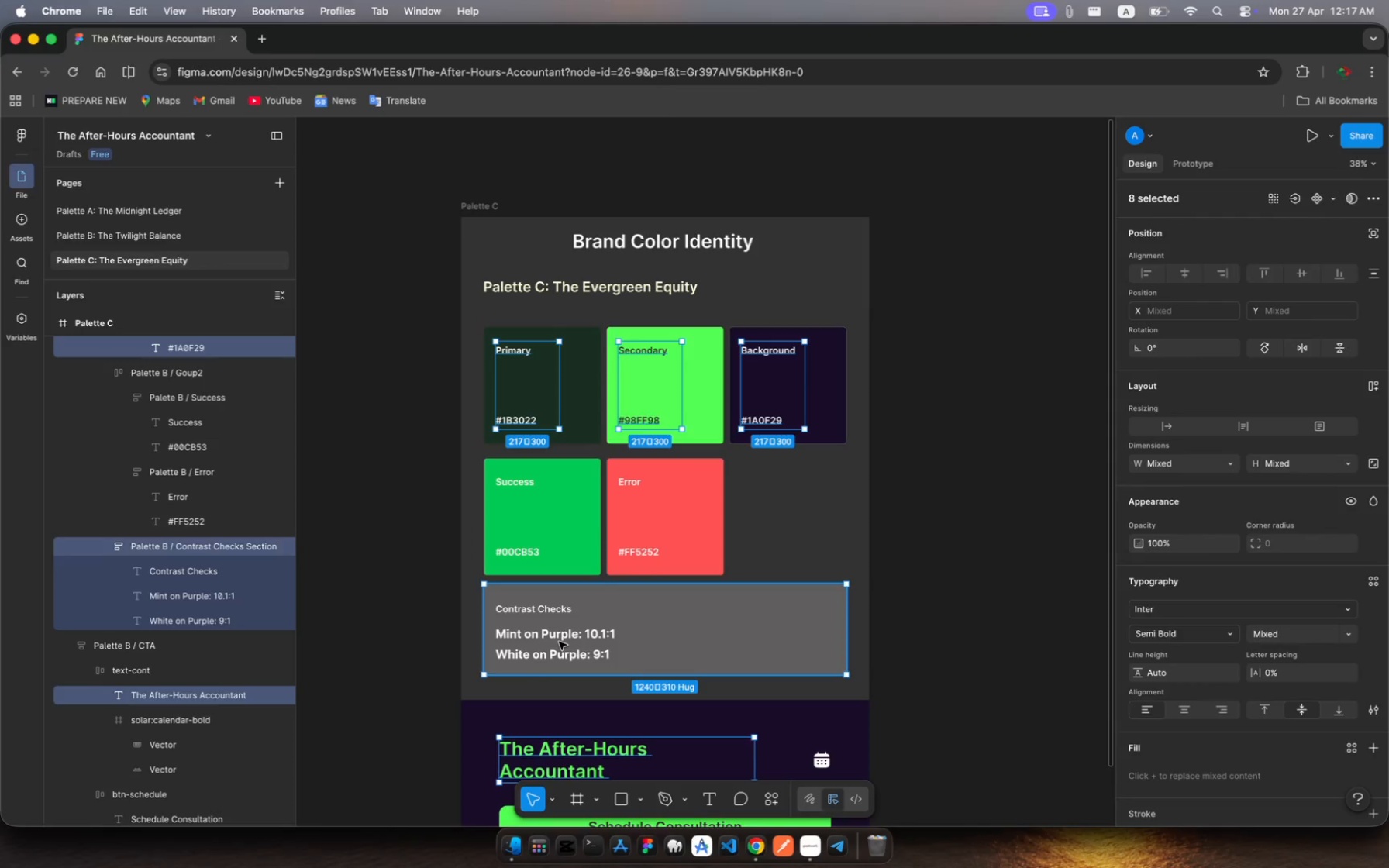 
left_click([559, 642])
 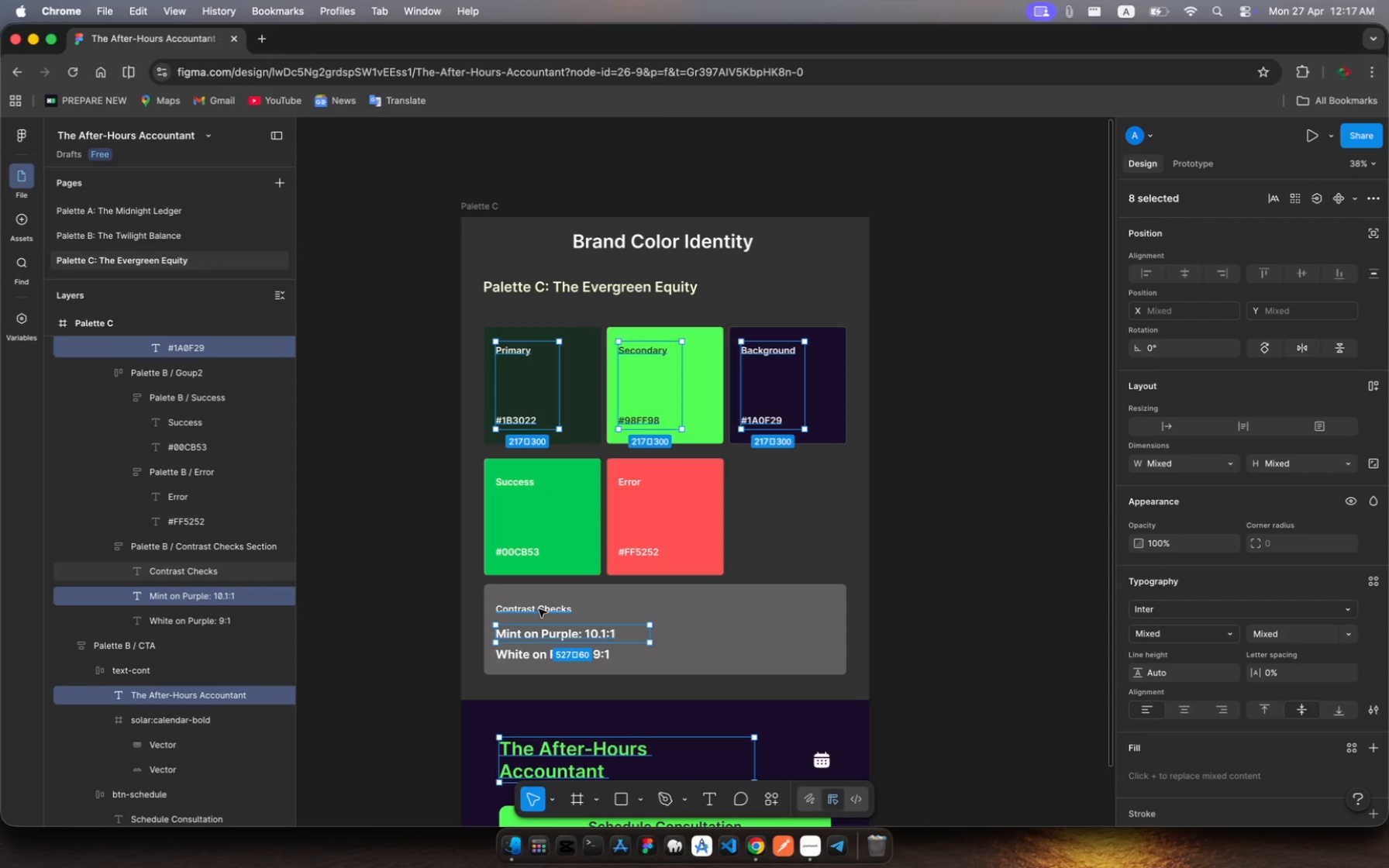 
left_click([539, 609])
 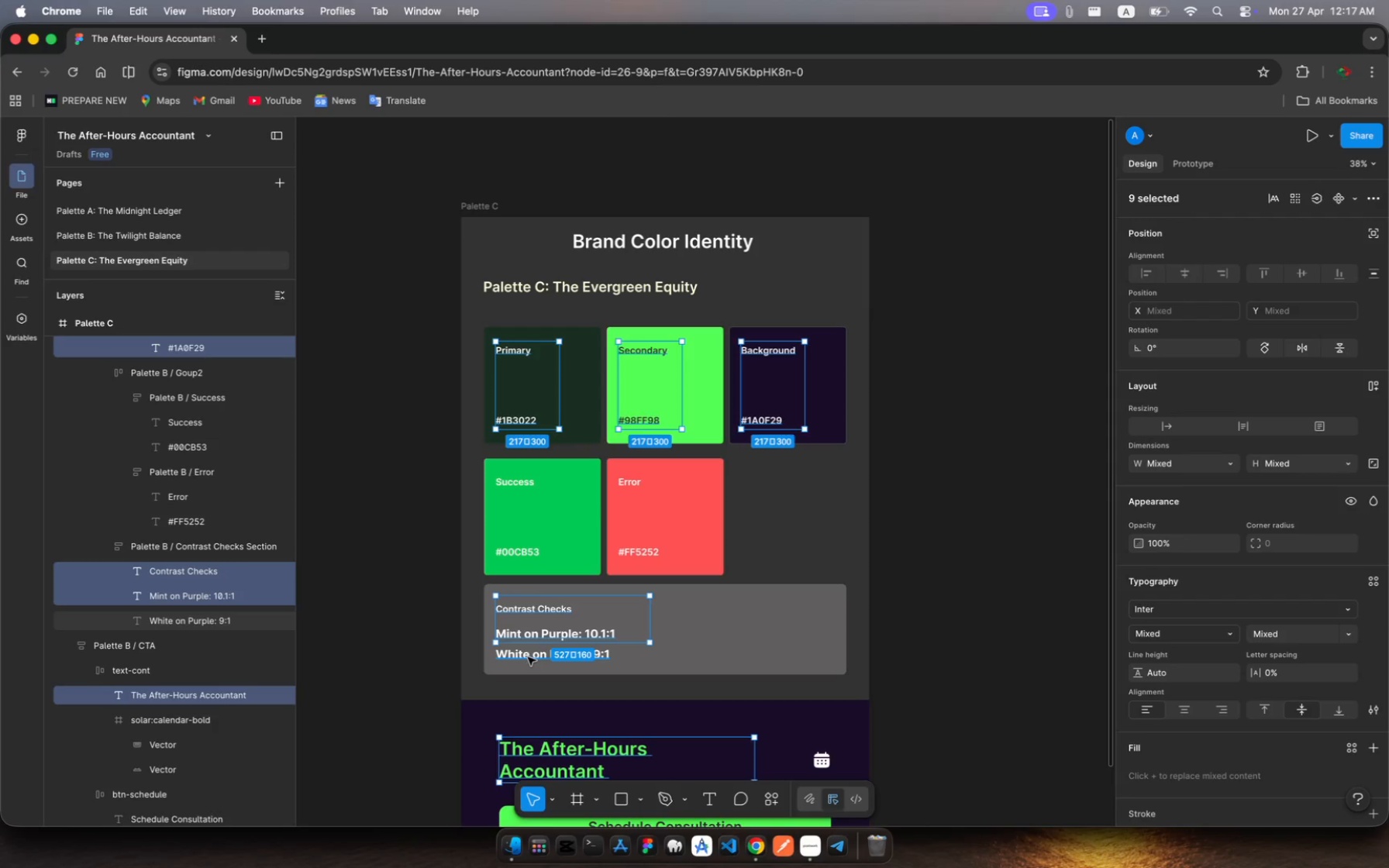 
left_click([528, 657])
 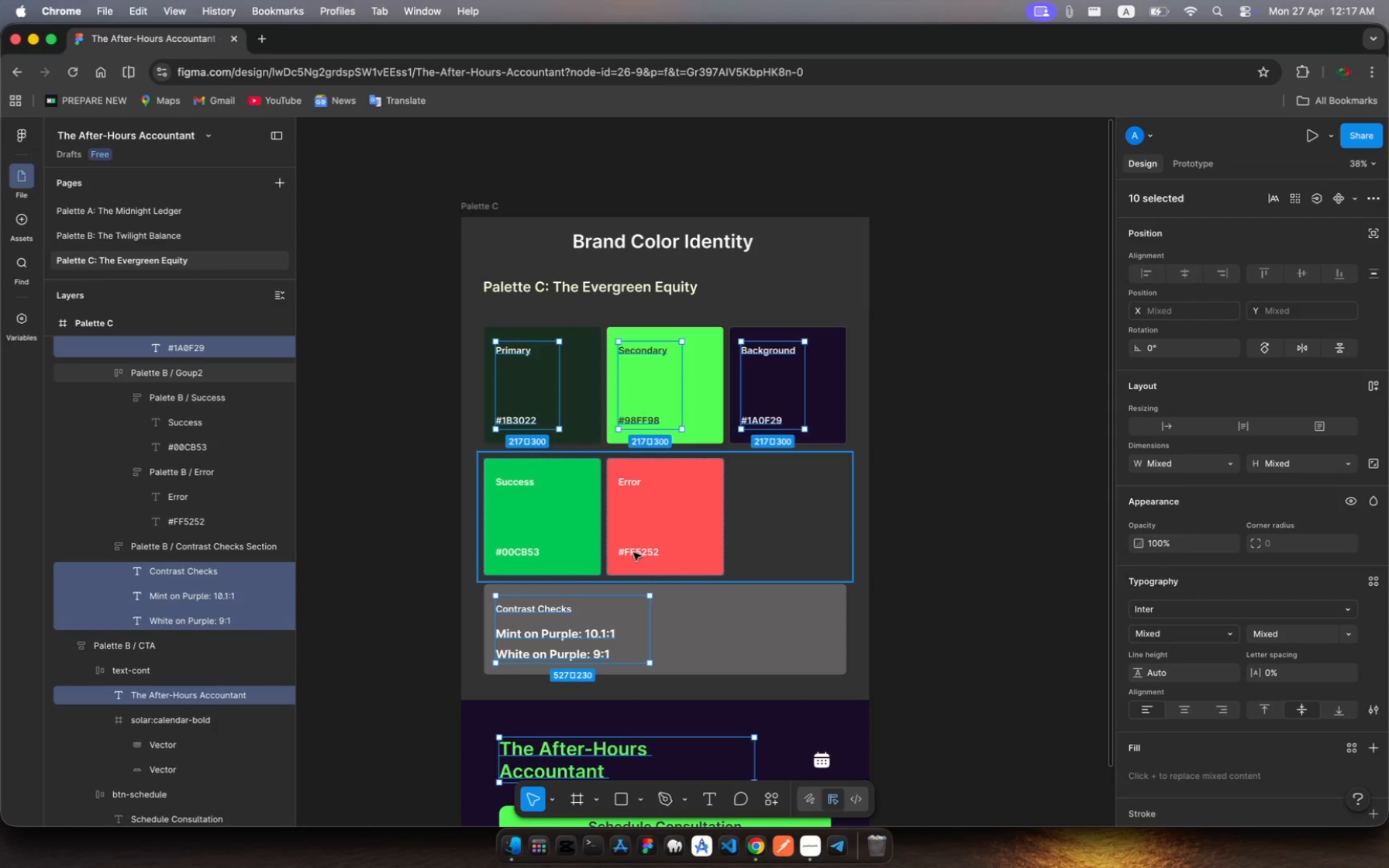 
left_click([635, 553])
 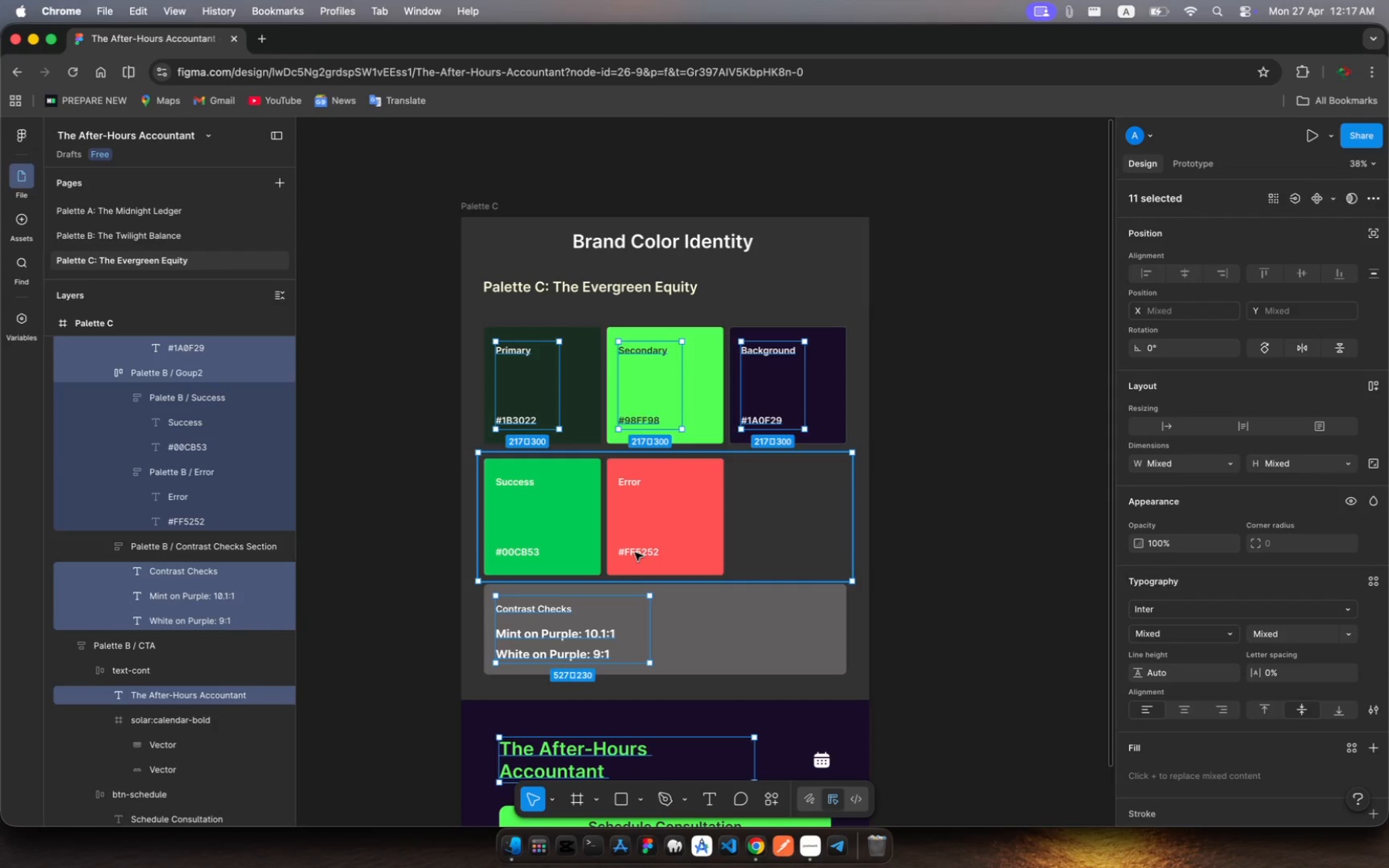 
left_click([635, 553])
 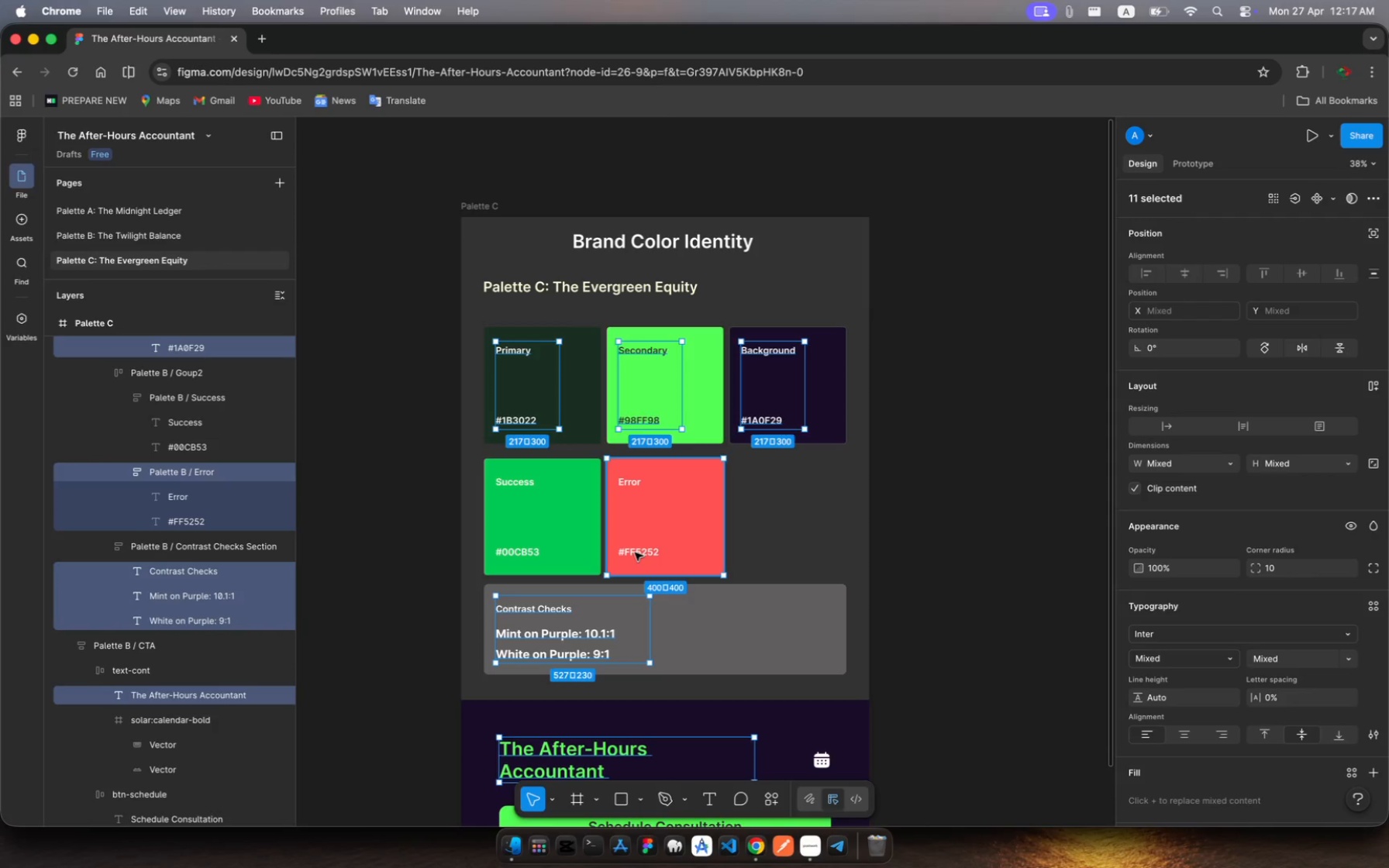 
left_click([635, 553])
 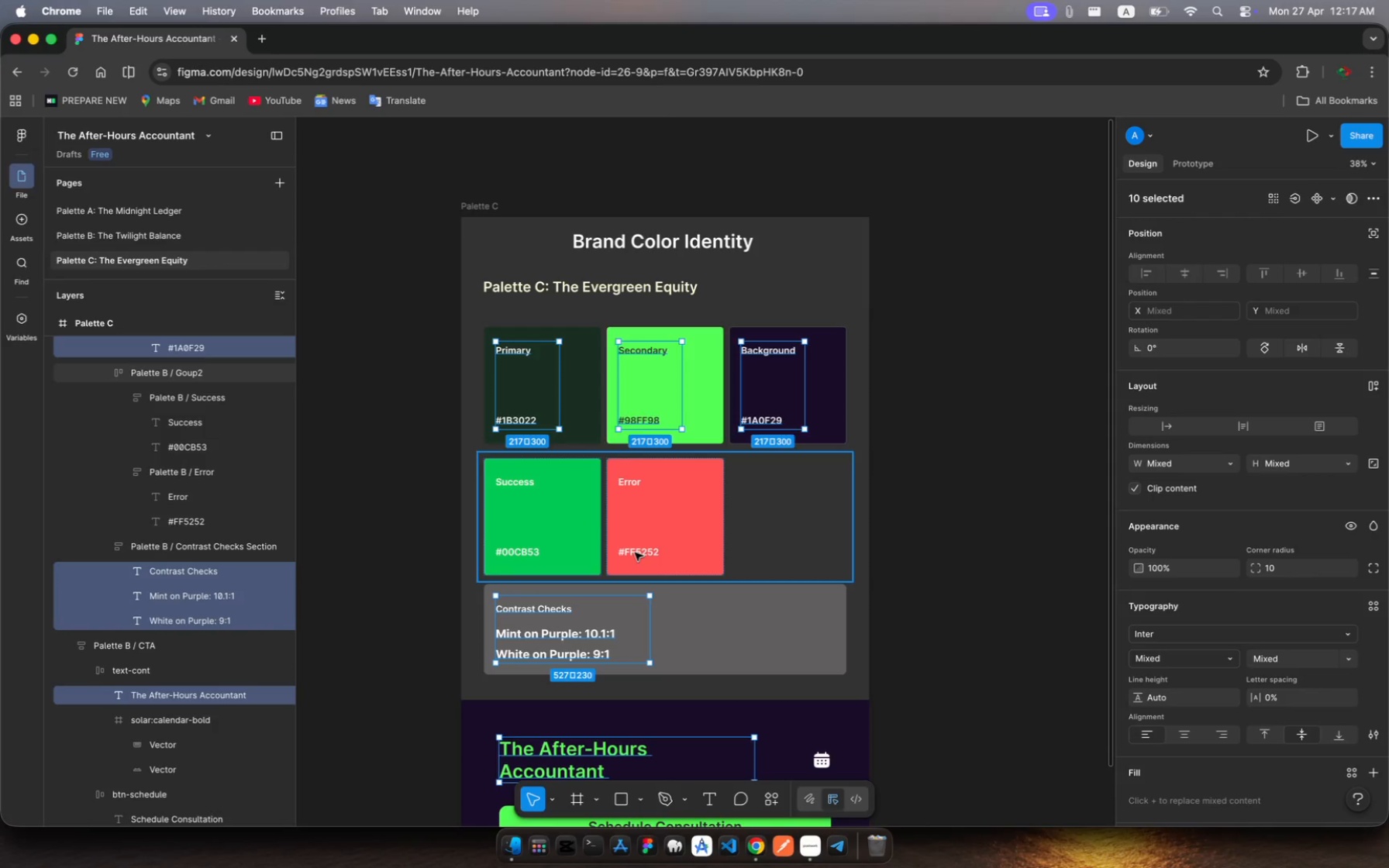 
left_click([635, 553])
 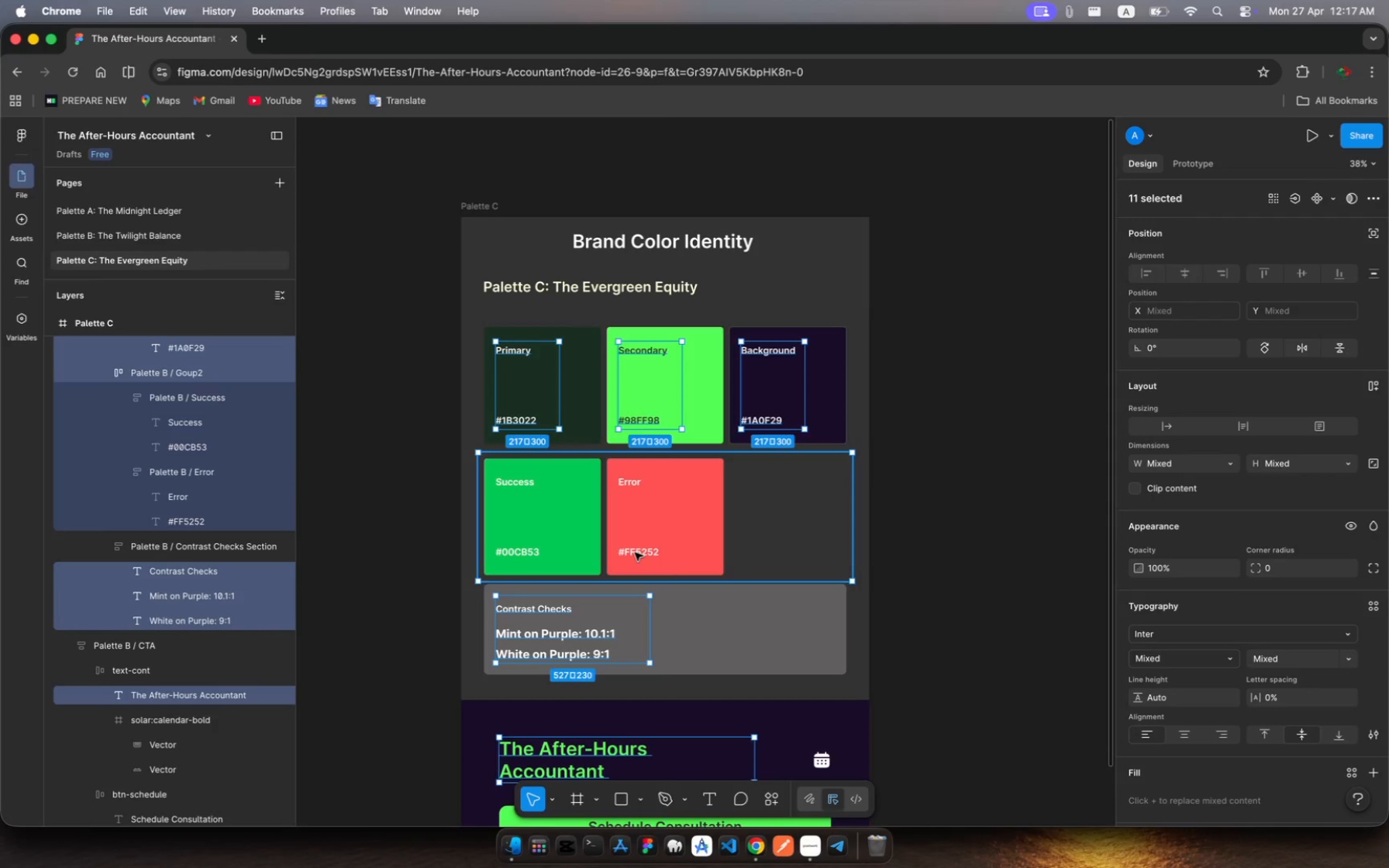 
left_click([635, 553])
 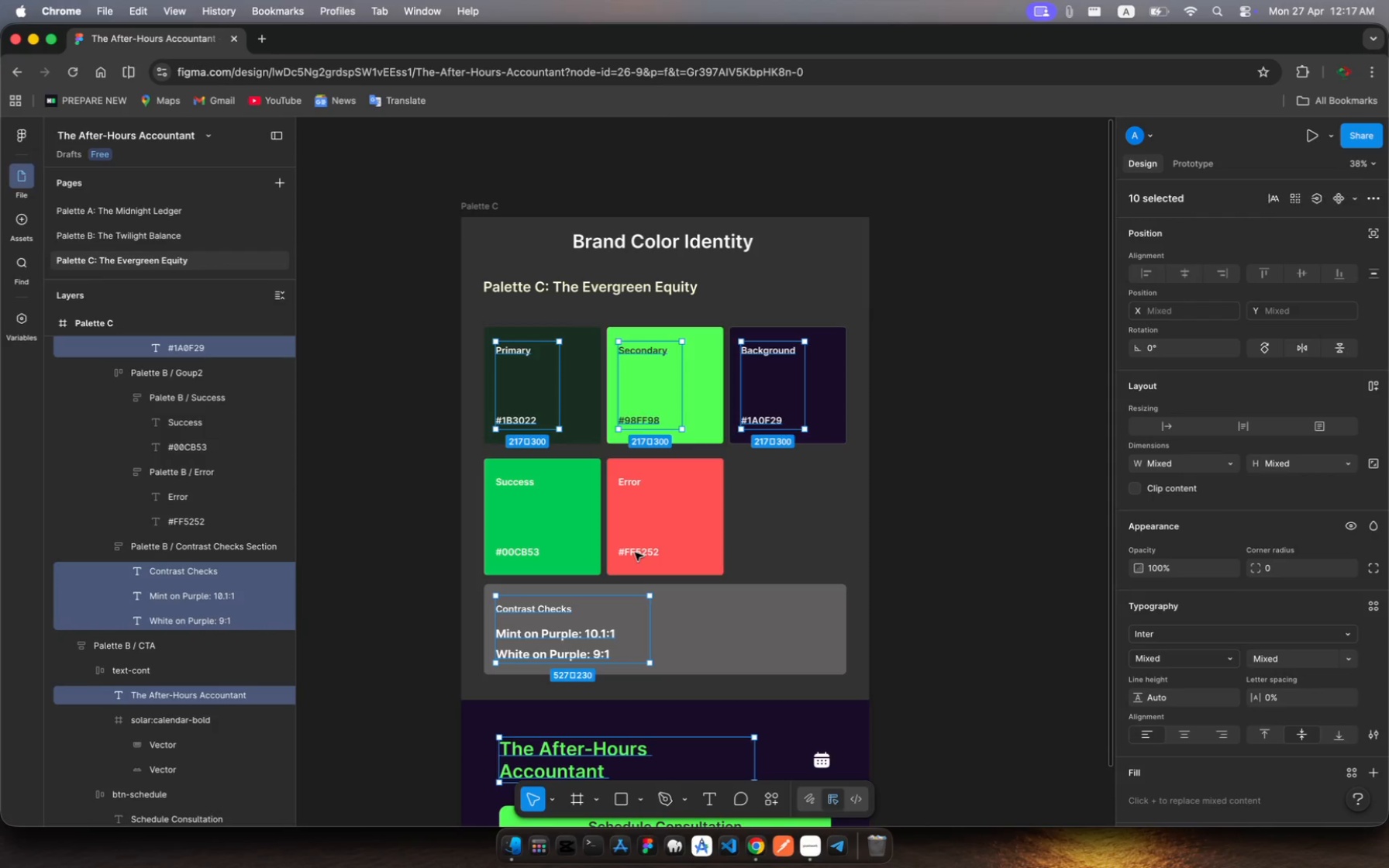 
left_click([635, 553])
 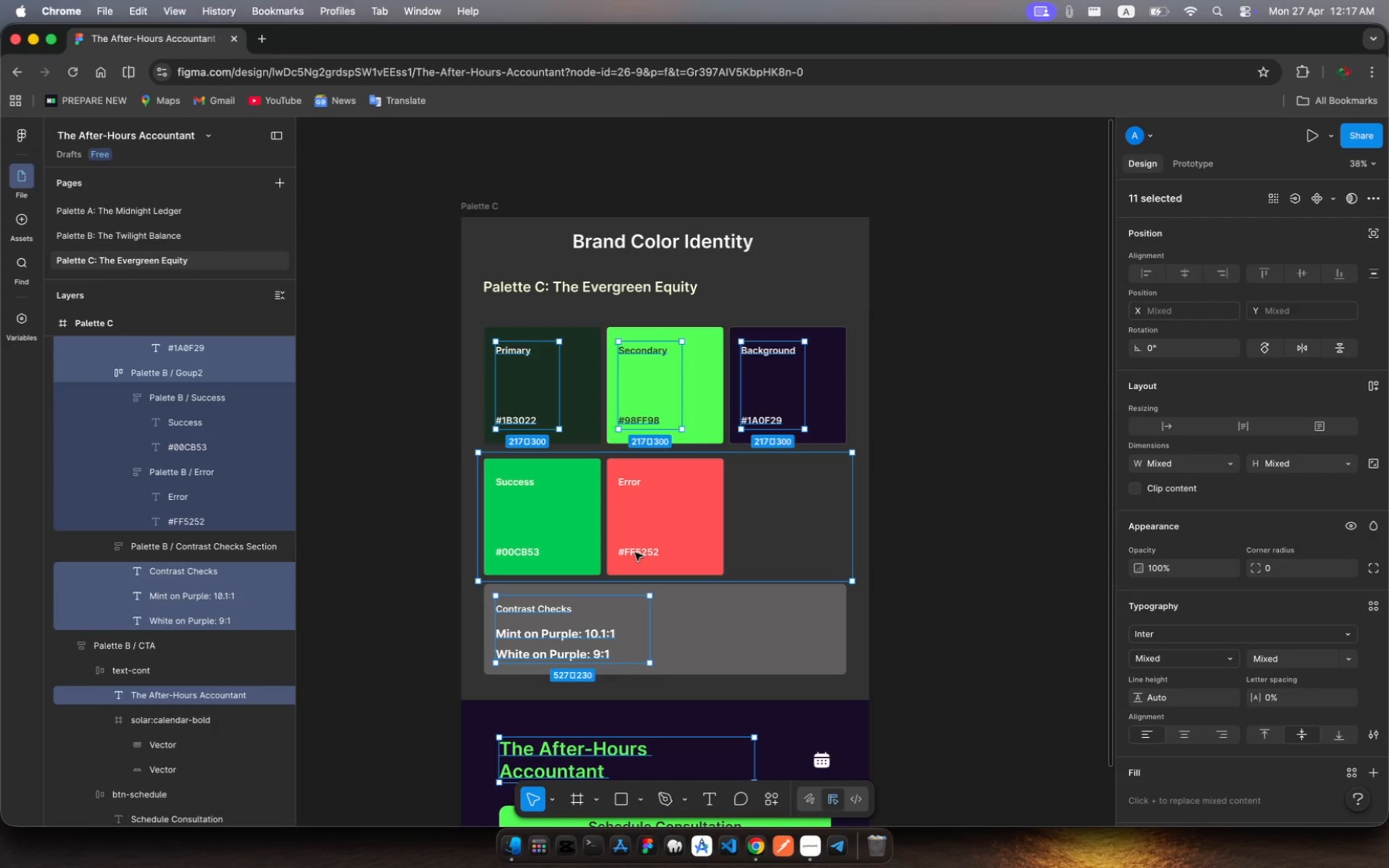 
left_click([635, 553])
 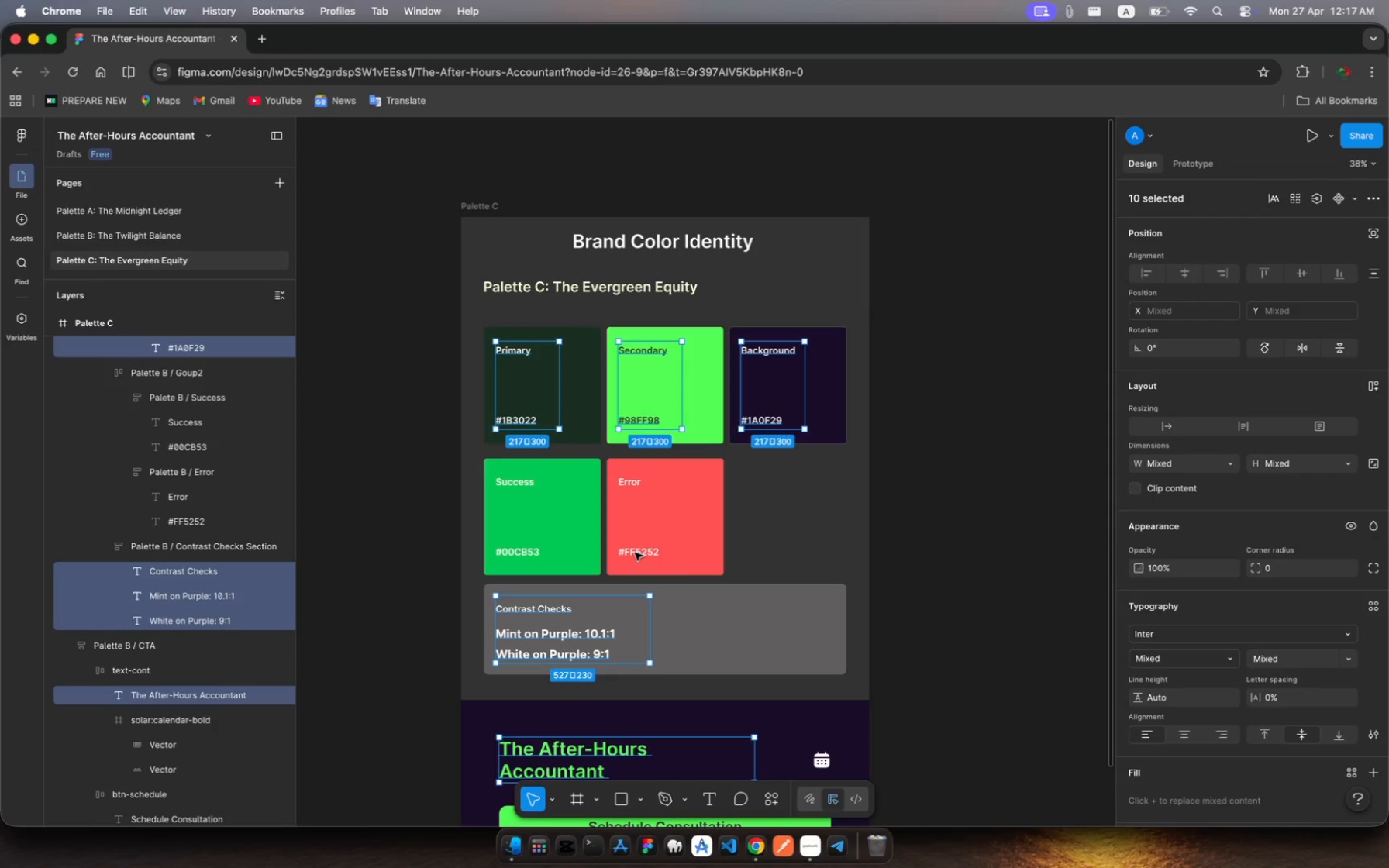 
left_click([635, 553])
 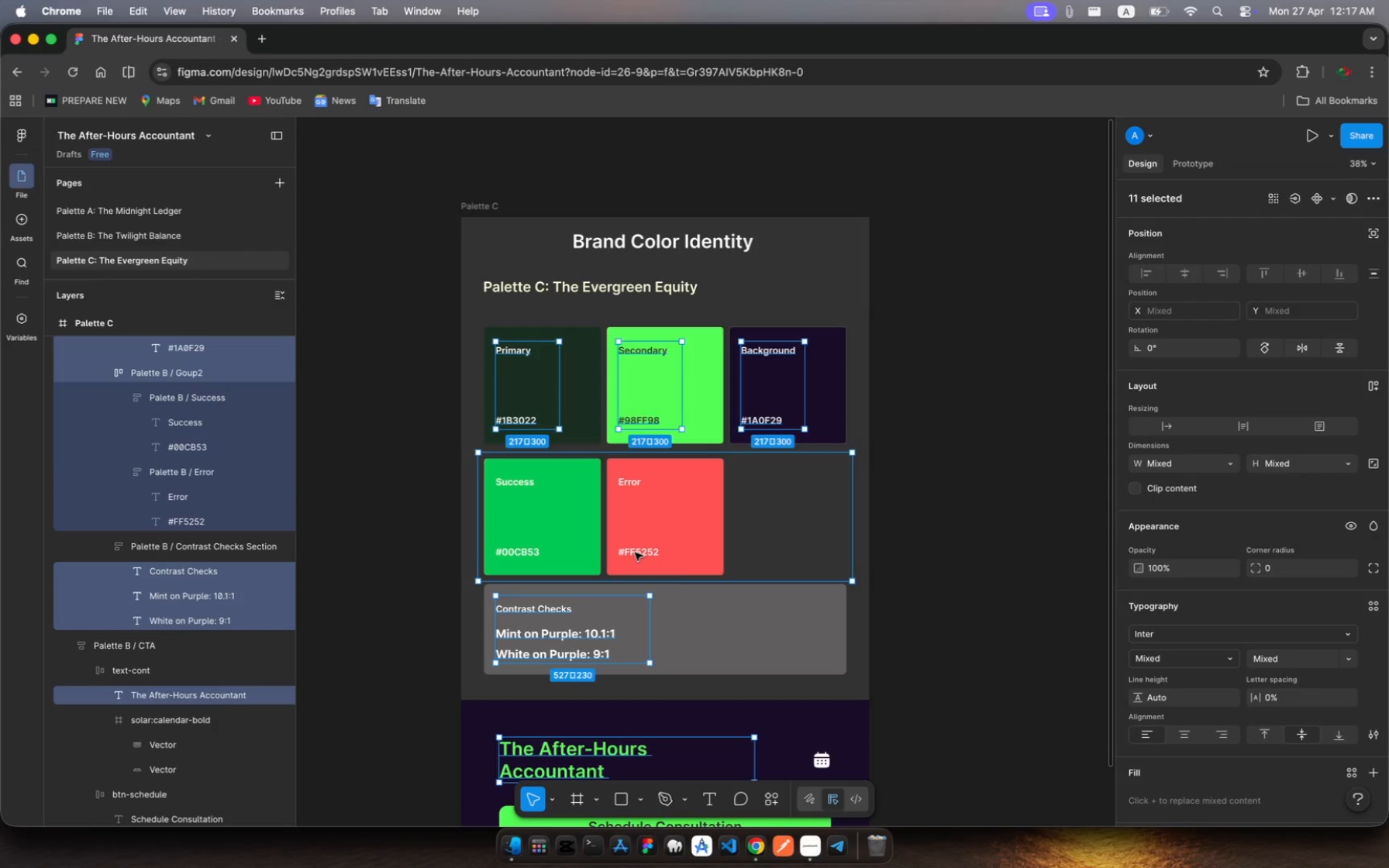 
left_click([635, 553])
 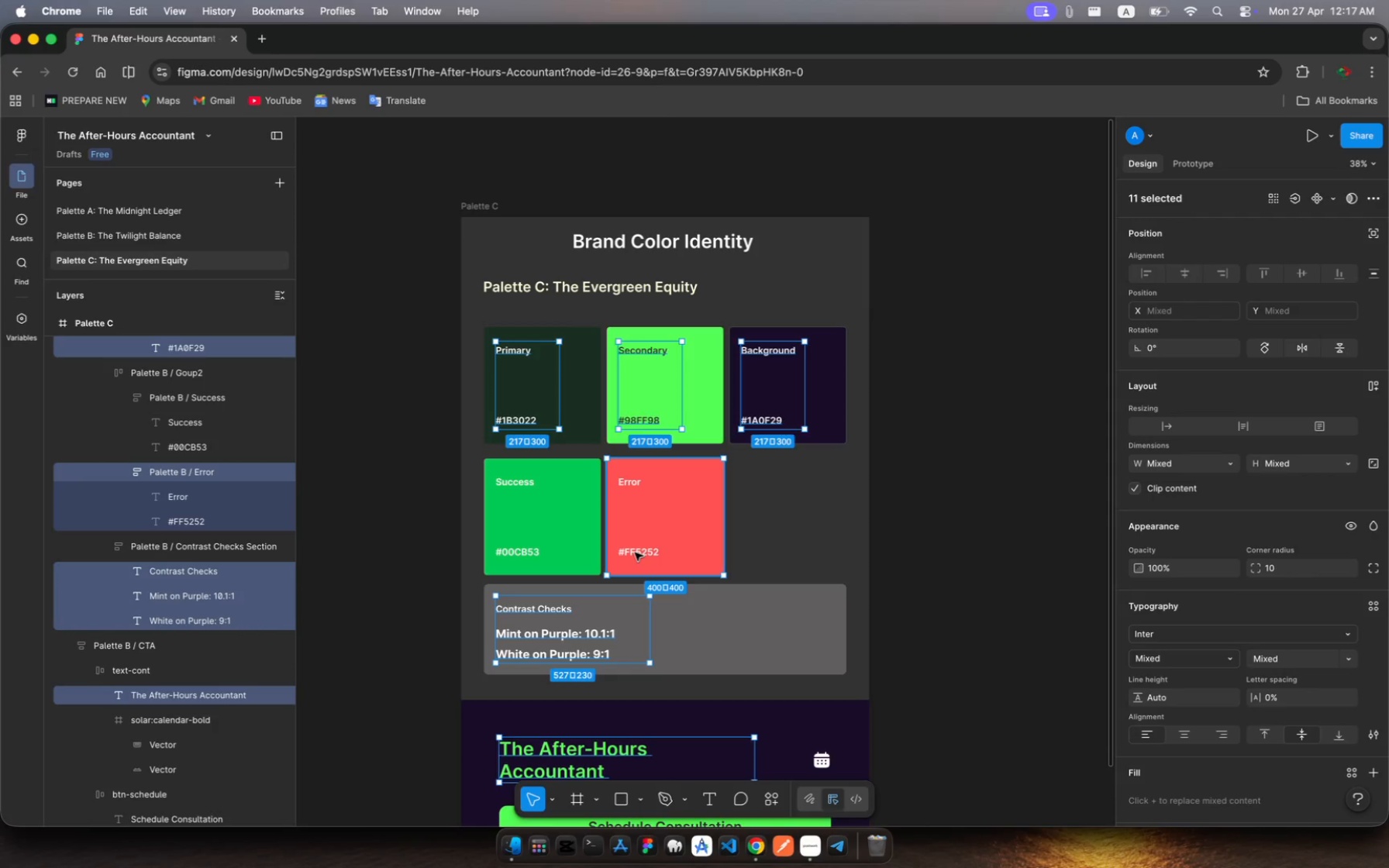 
left_click([635, 553])
 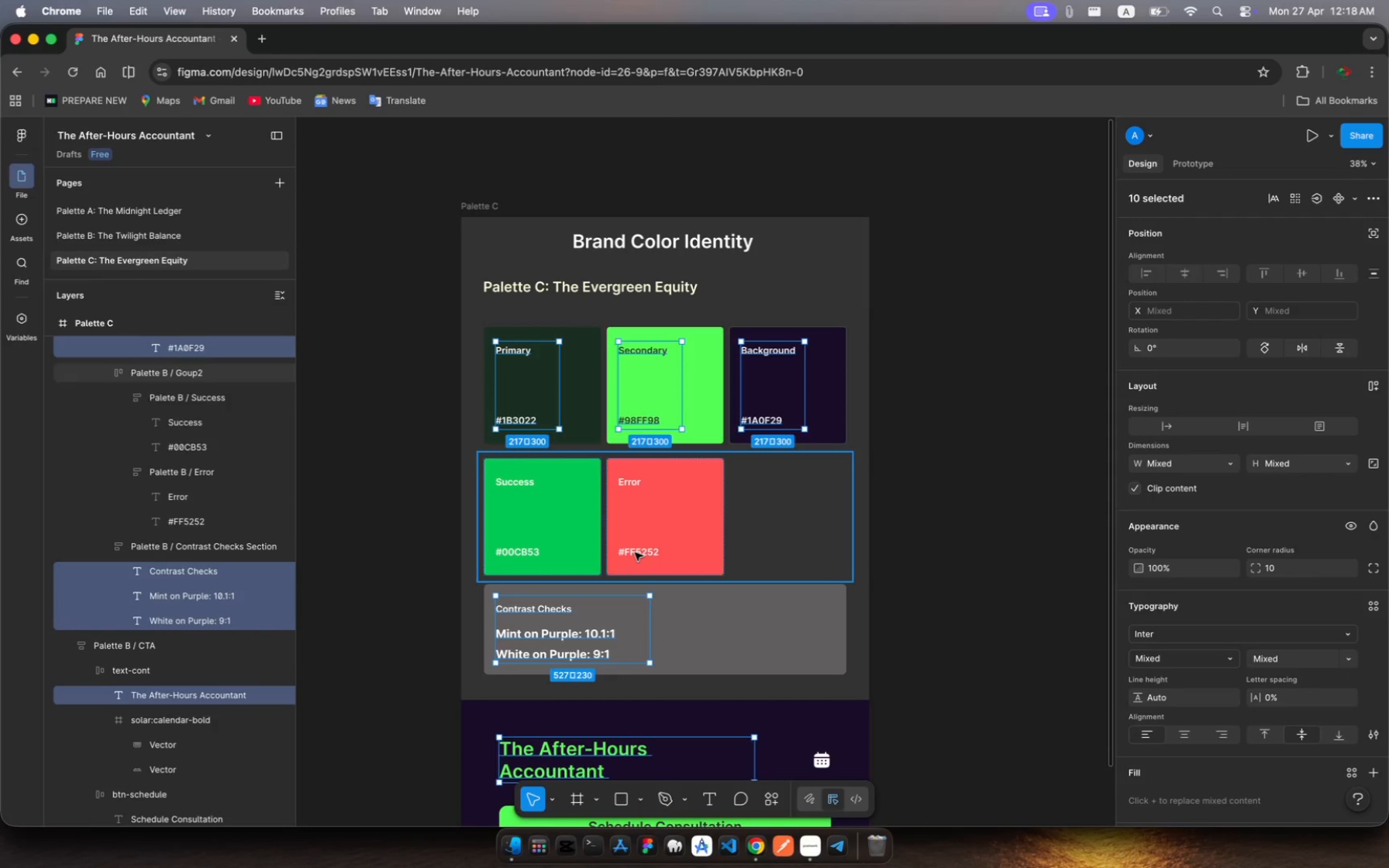 
left_click([635, 553])
 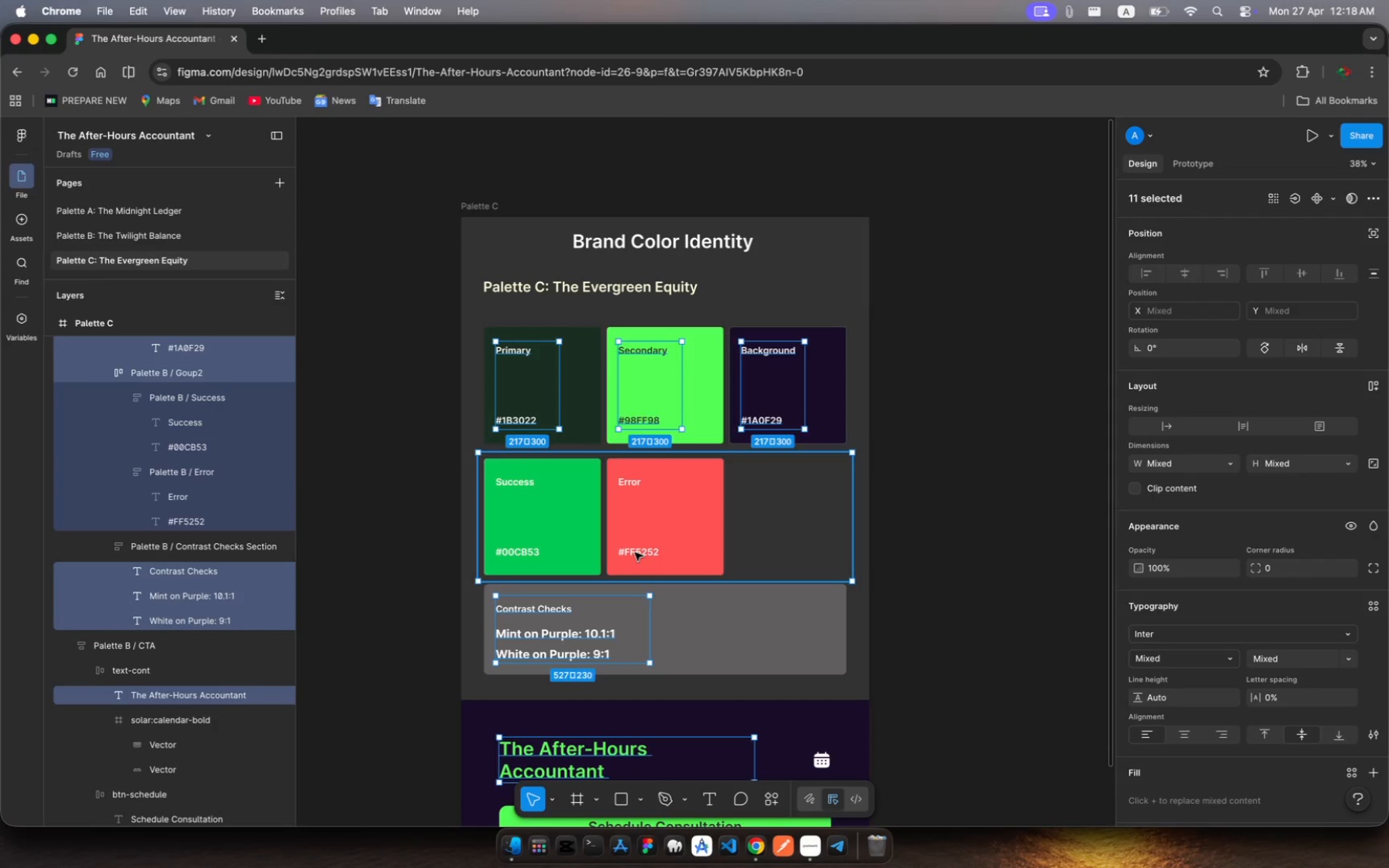 
left_click([635, 553])
 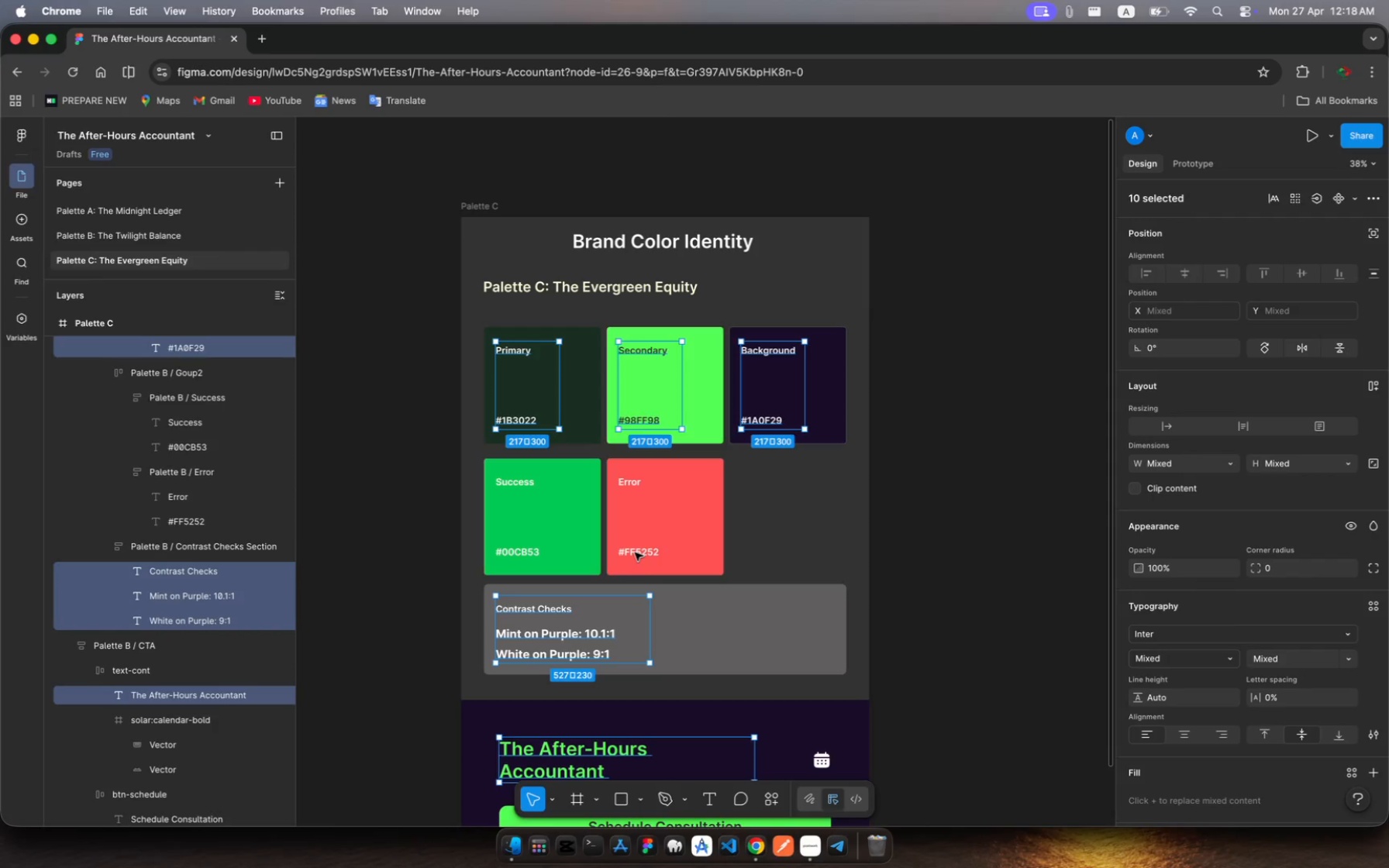 
left_click([635, 553])
 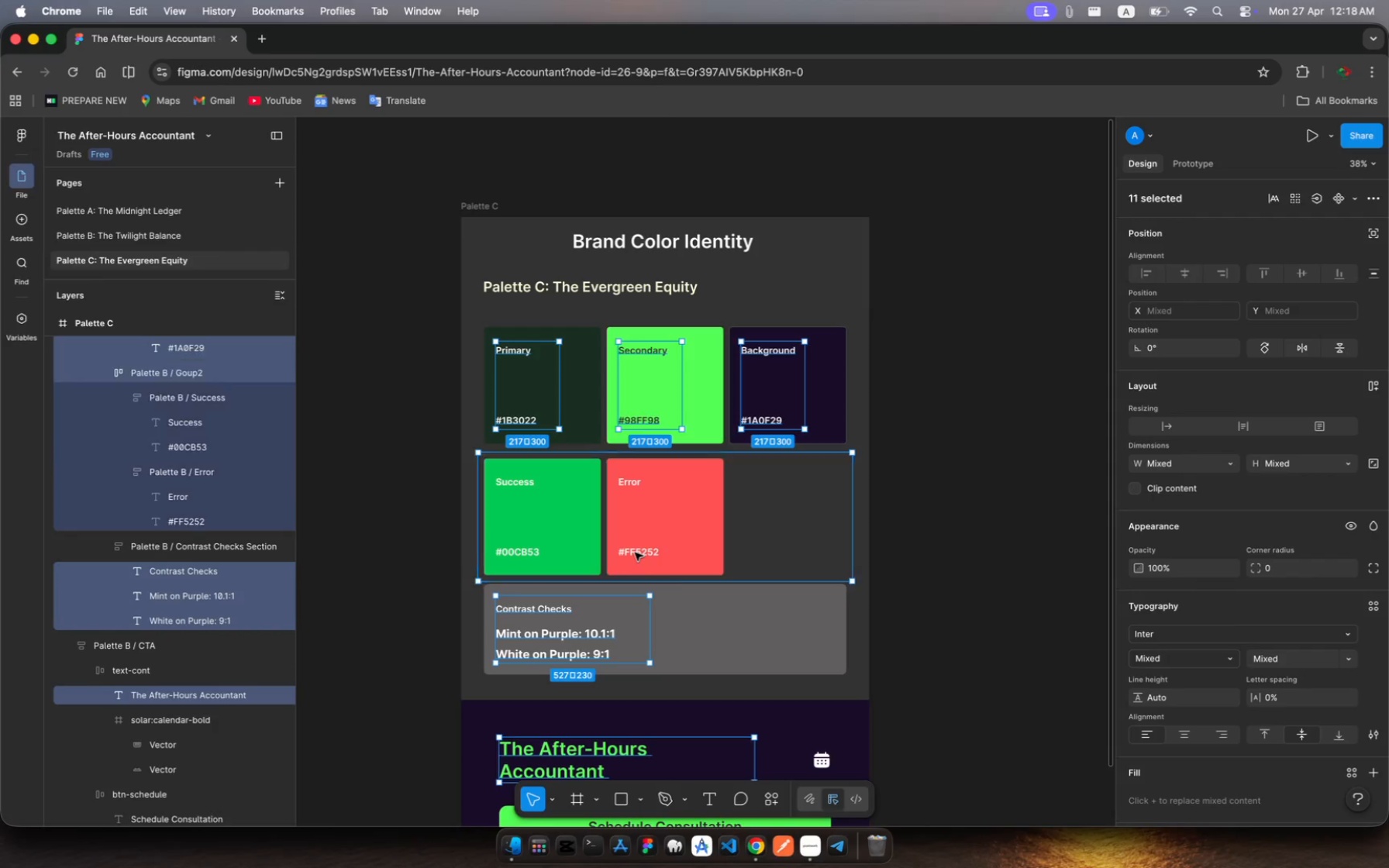 
left_click([635, 553])
 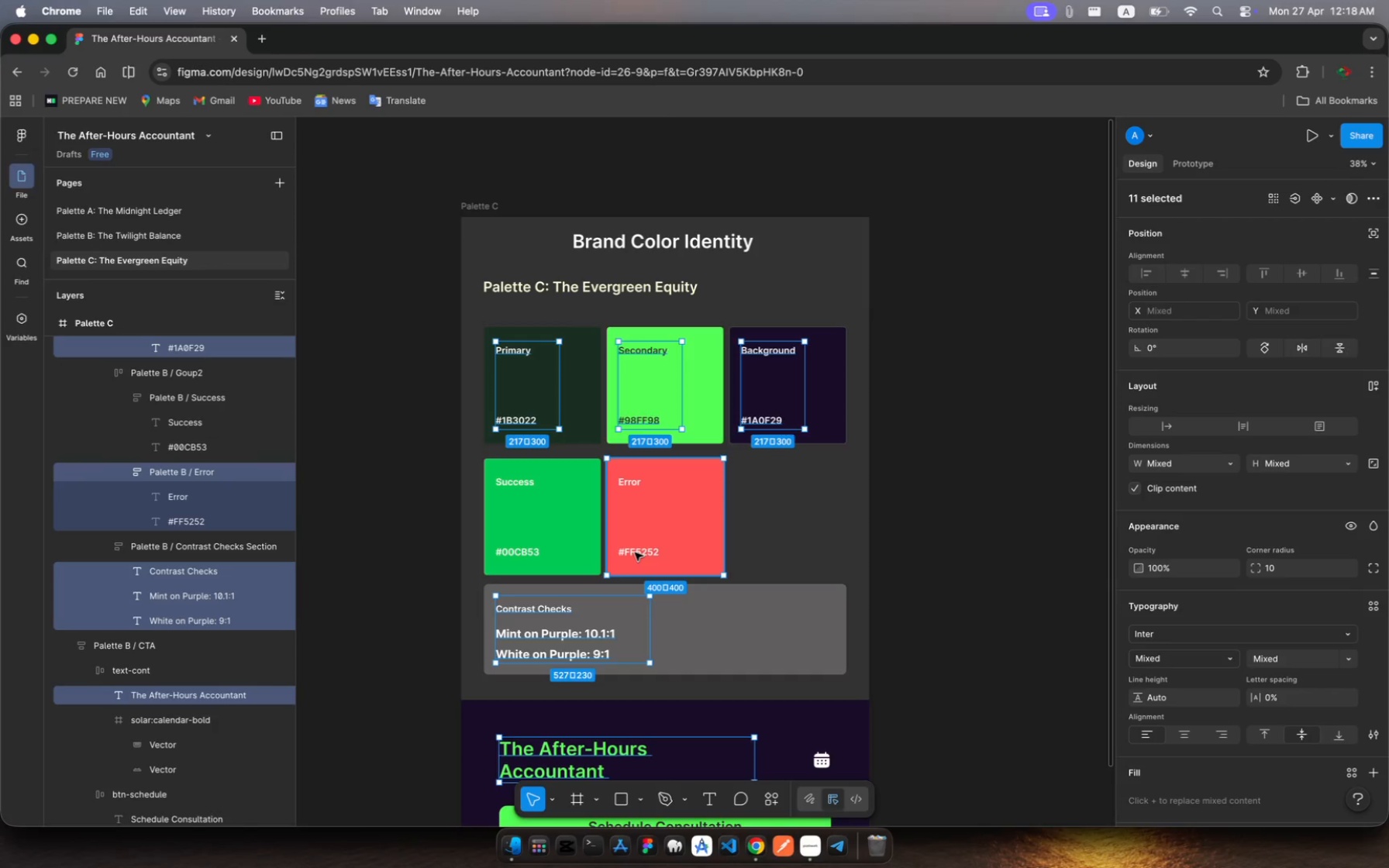 
left_click([635, 553])
 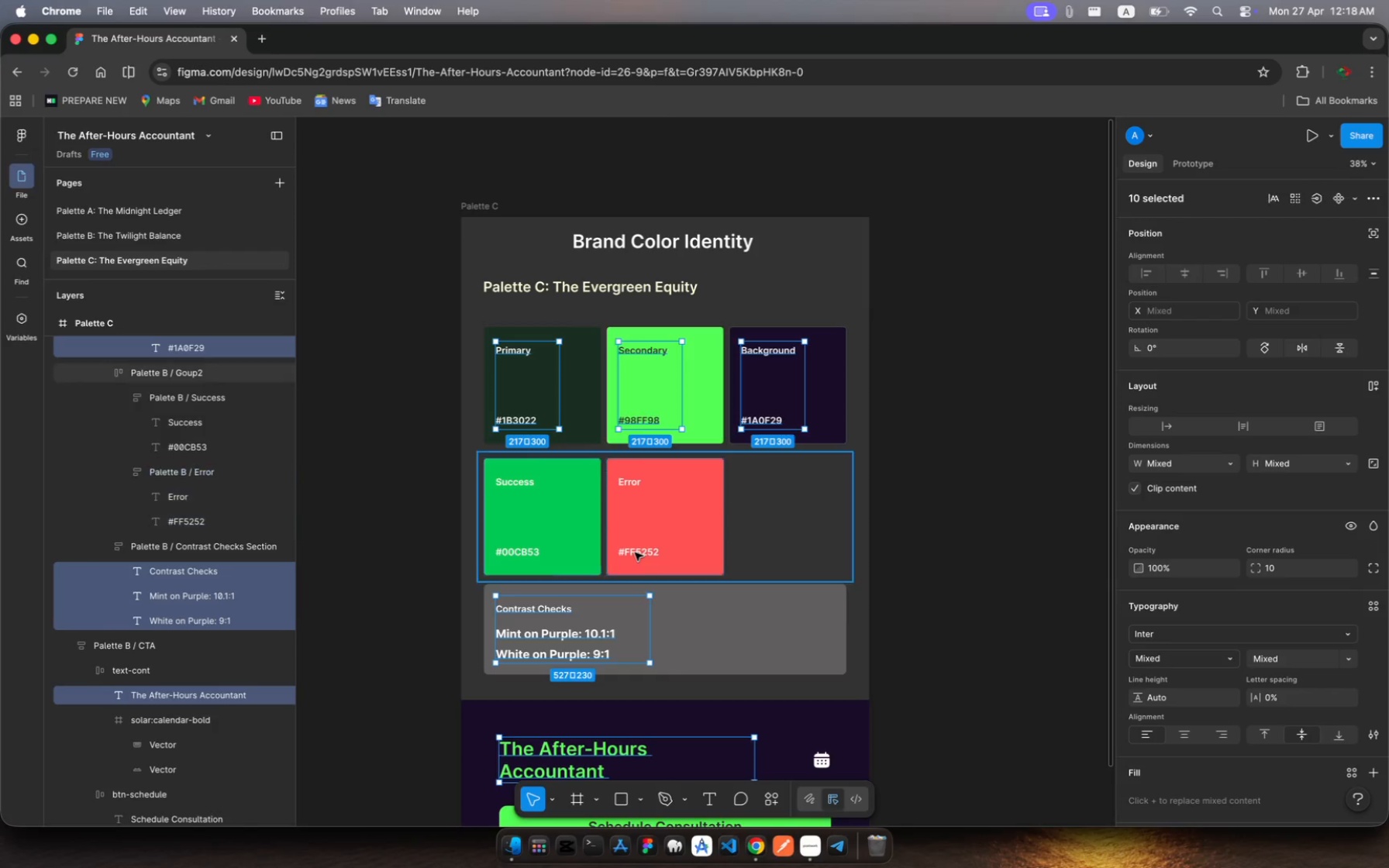 
left_click([635, 553])
 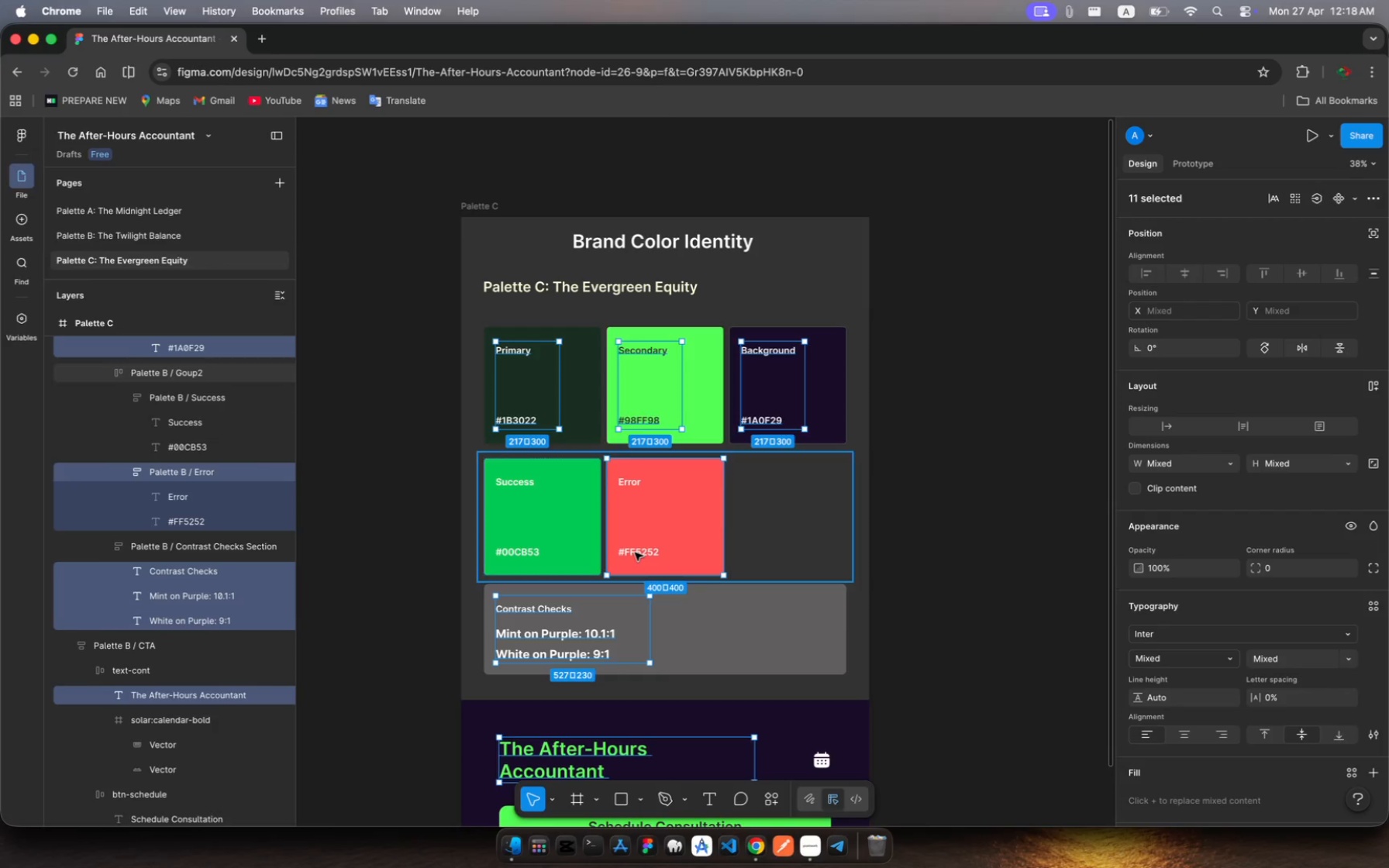 
double_click([635, 553])
 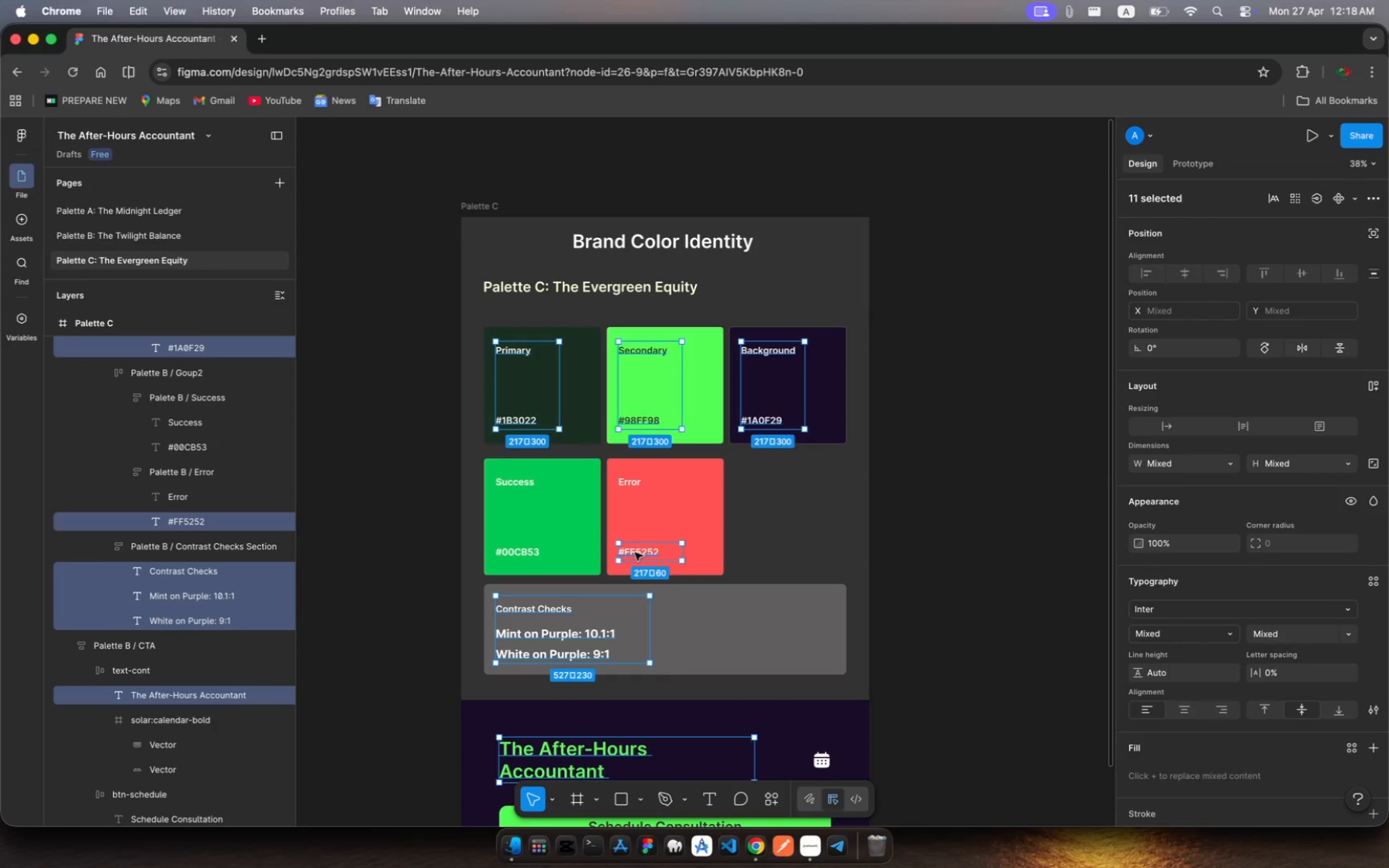 
left_click([635, 553])
 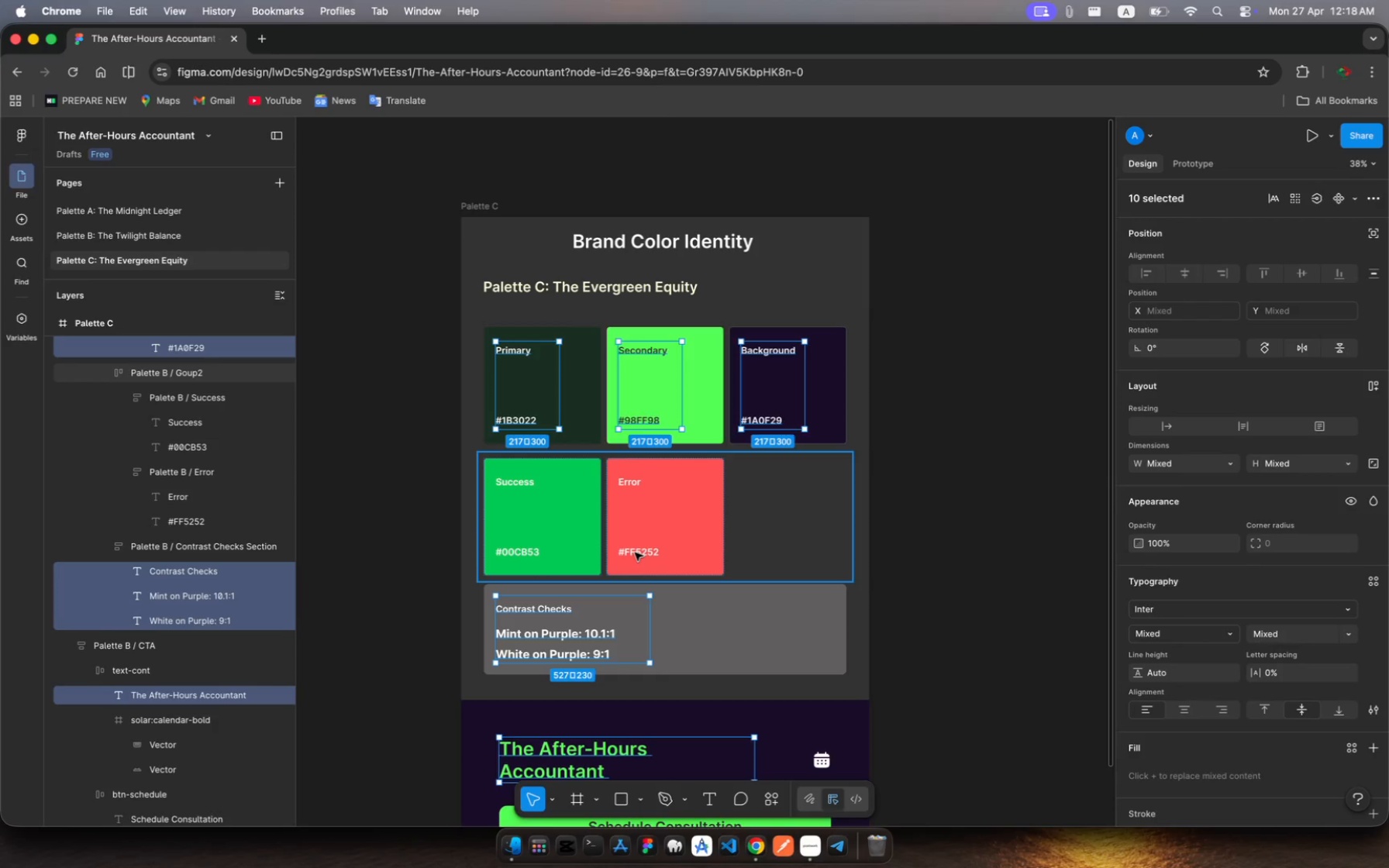 
left_click([635, 553])
 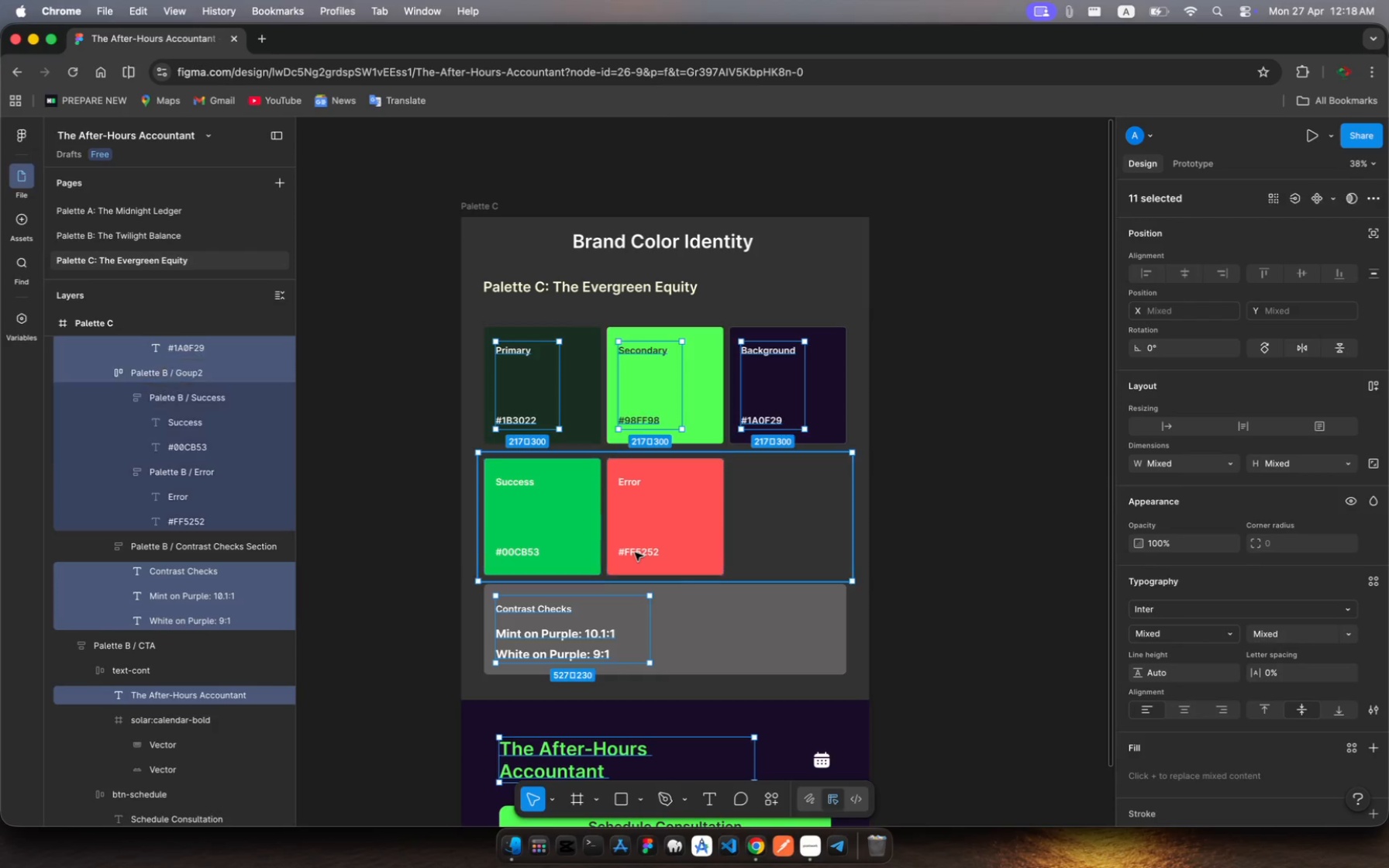 
left_click([635, 553])
 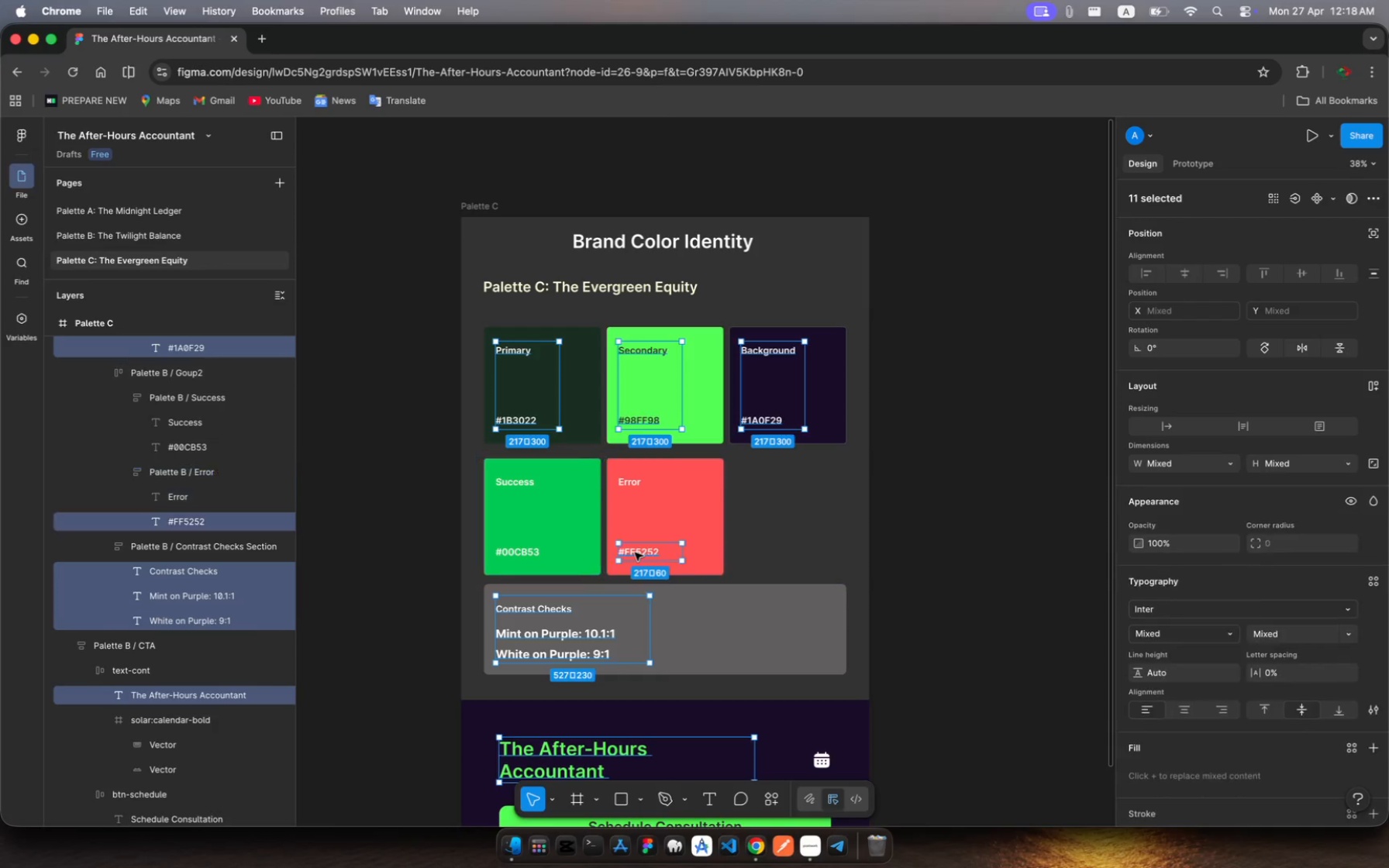 
double_click([635, 553])
 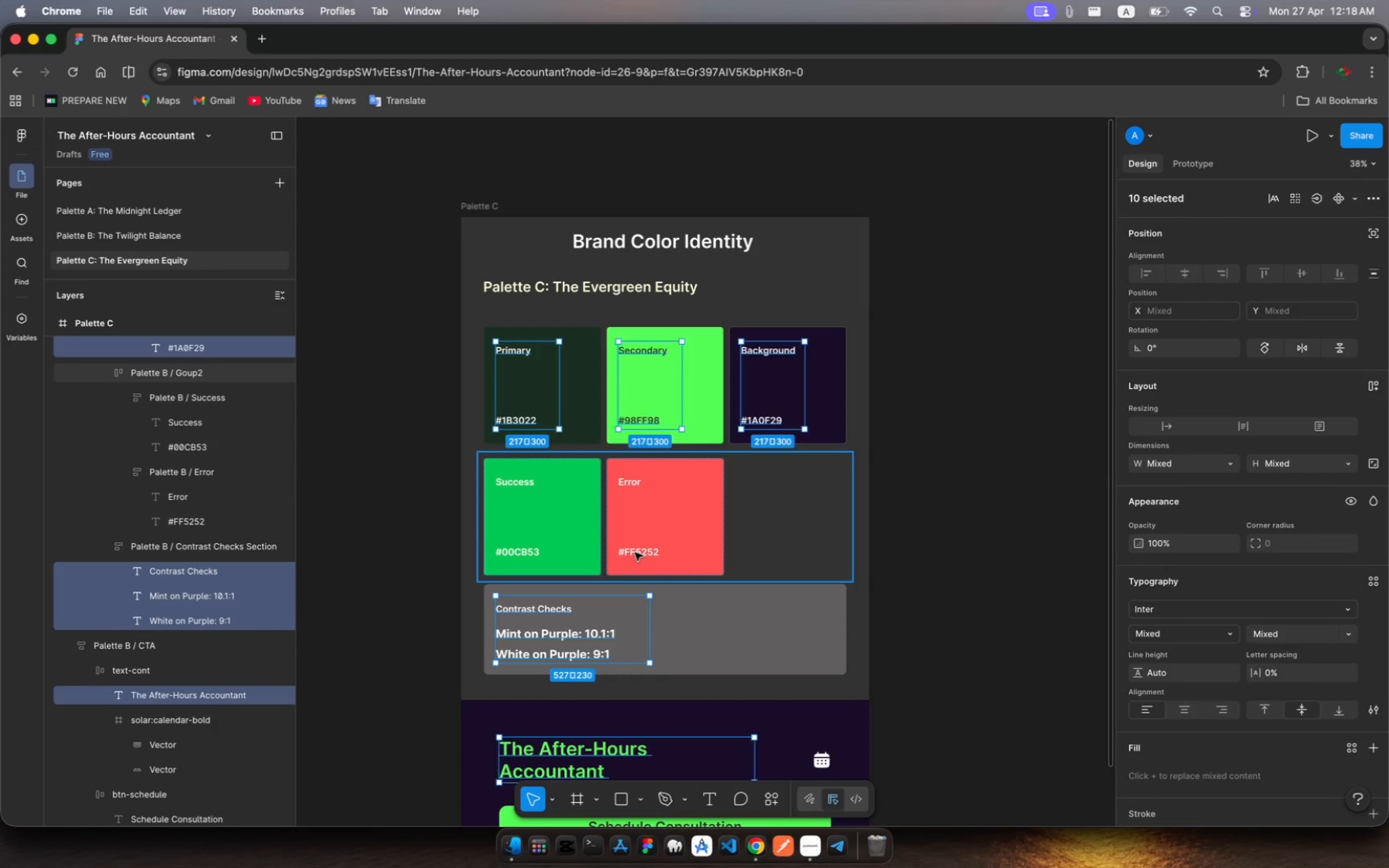 
left_click([635, 553])
 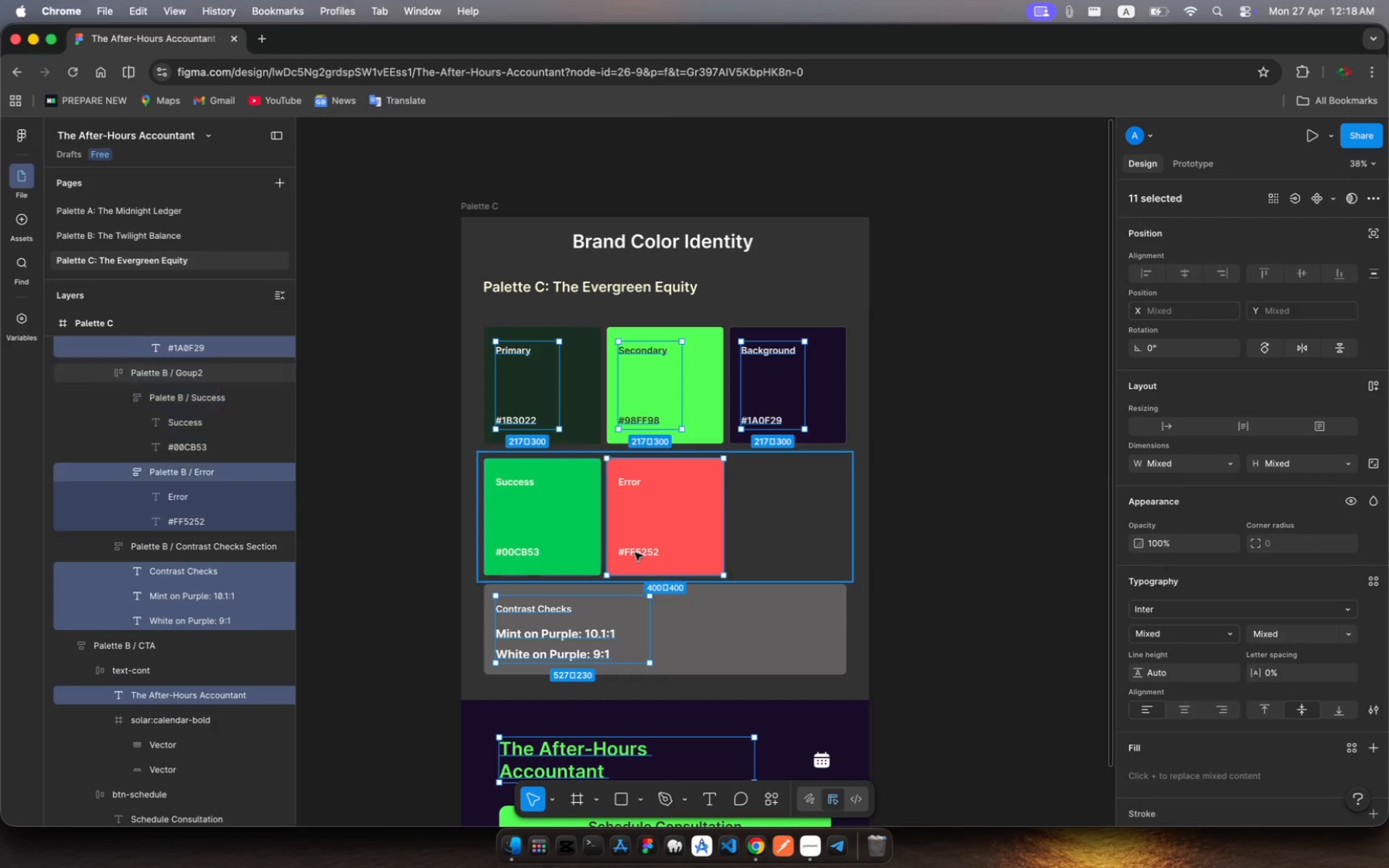 
double_click([635, 553])
 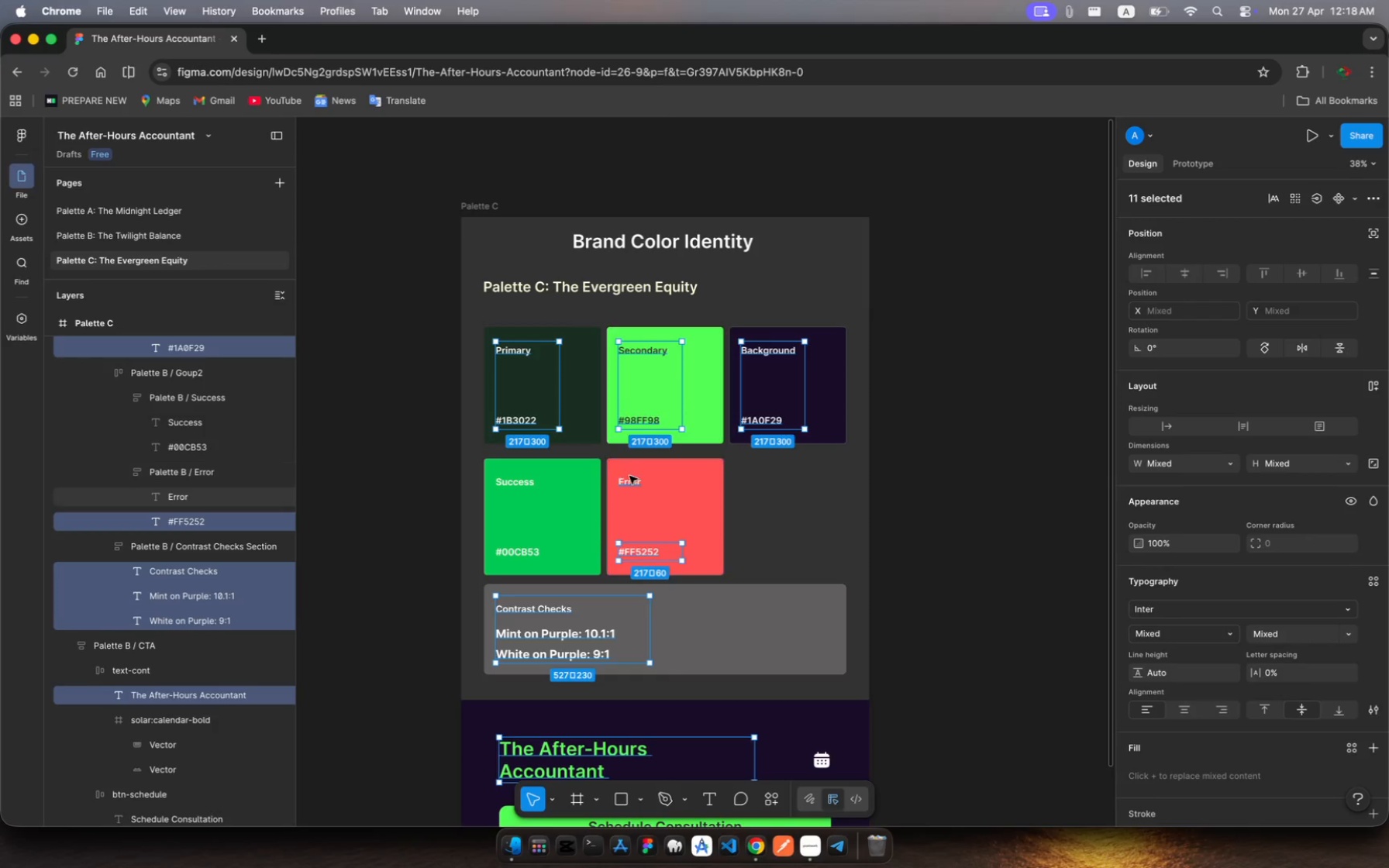 
left_click([630, 479])
 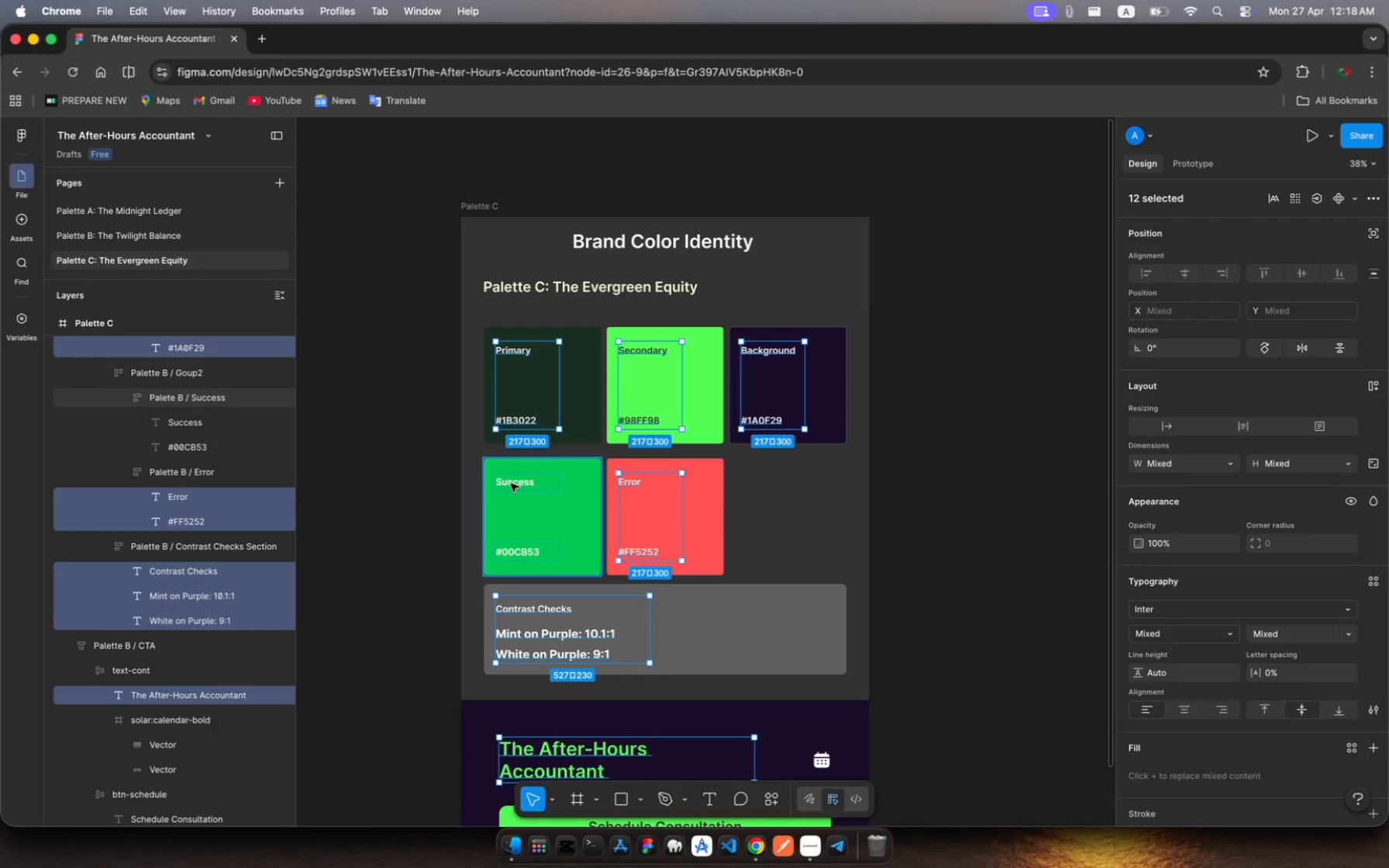 
left_click([512, 484])
 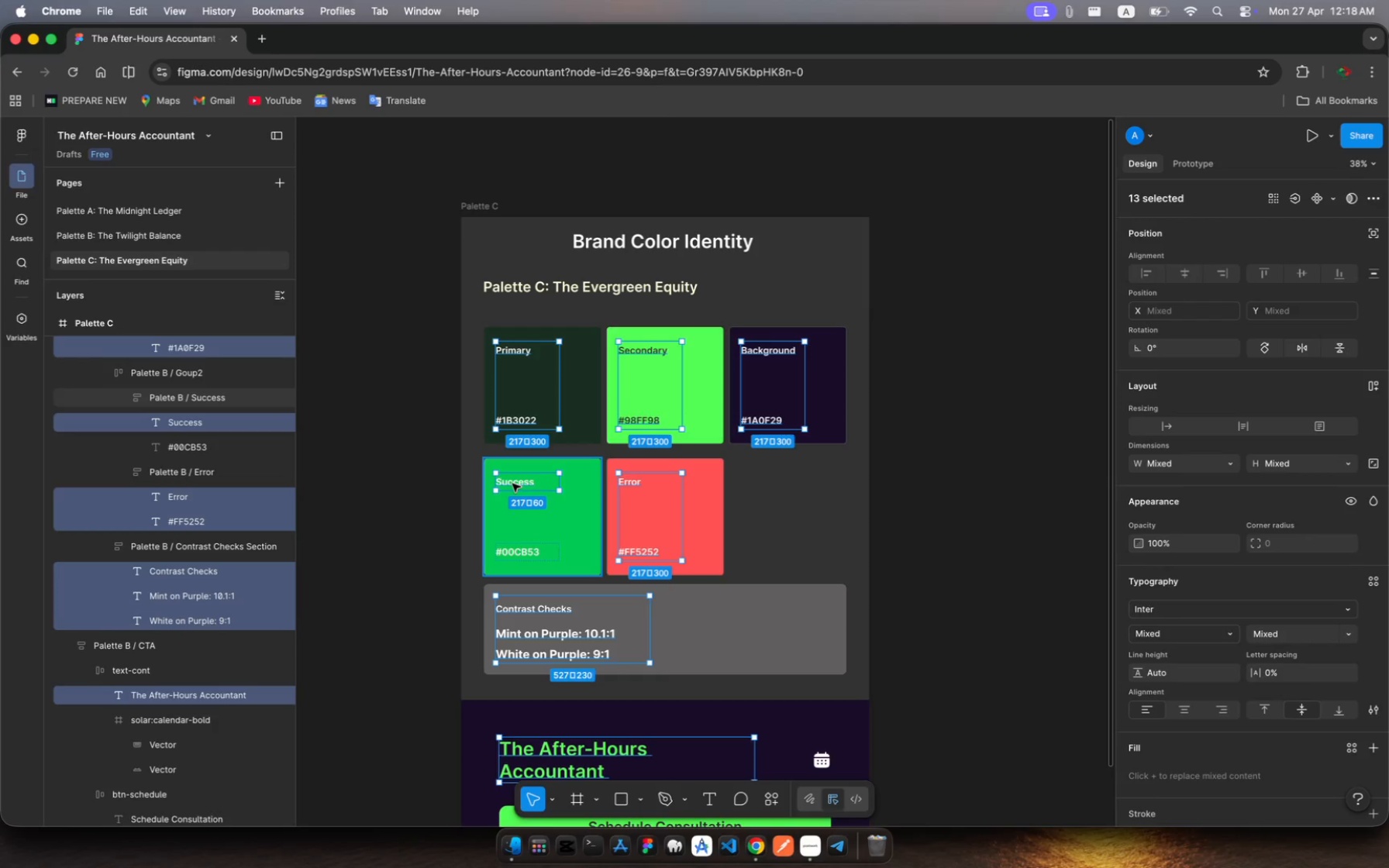 
double_click([512, 484])
 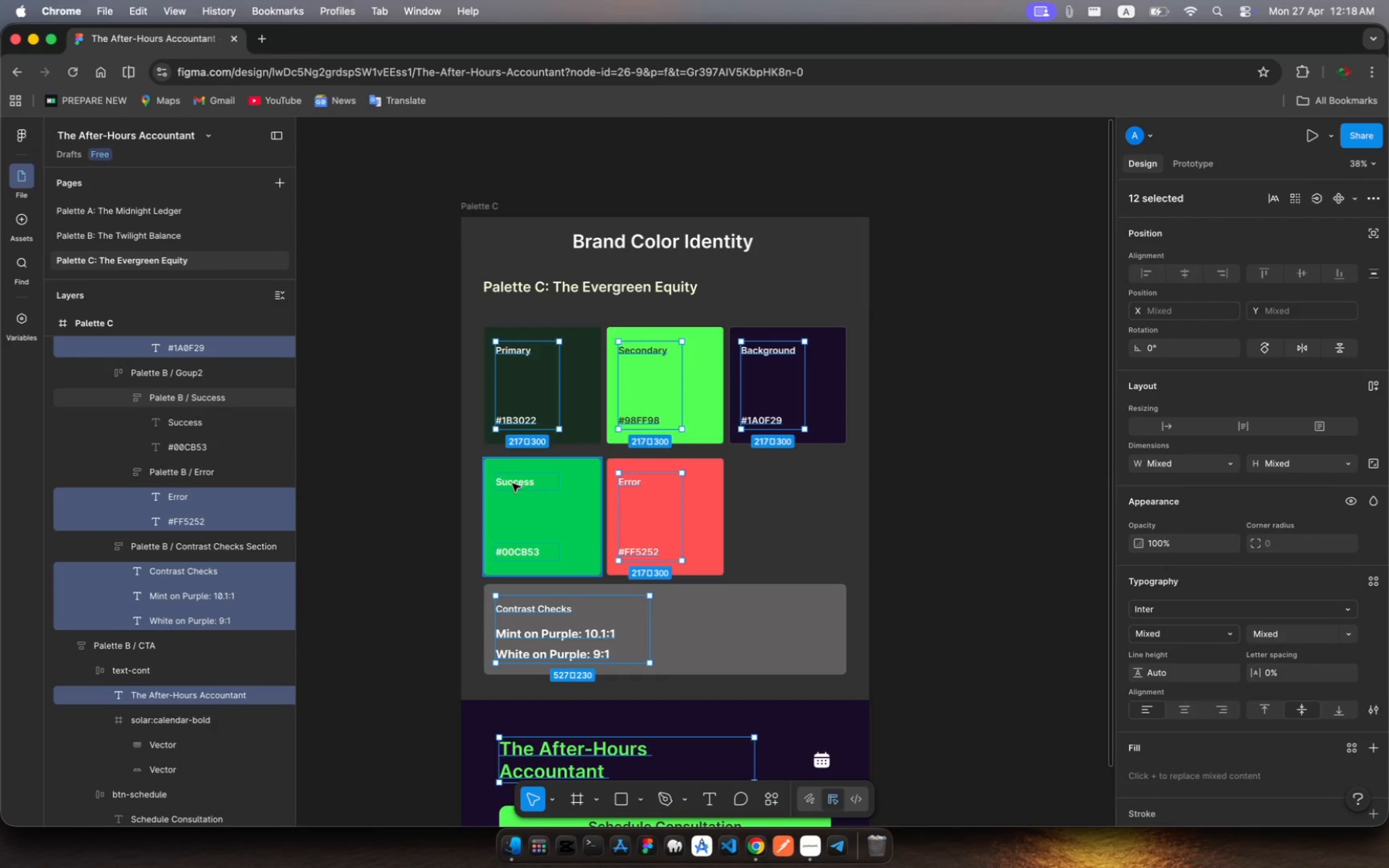 
left_click([512, 484])
 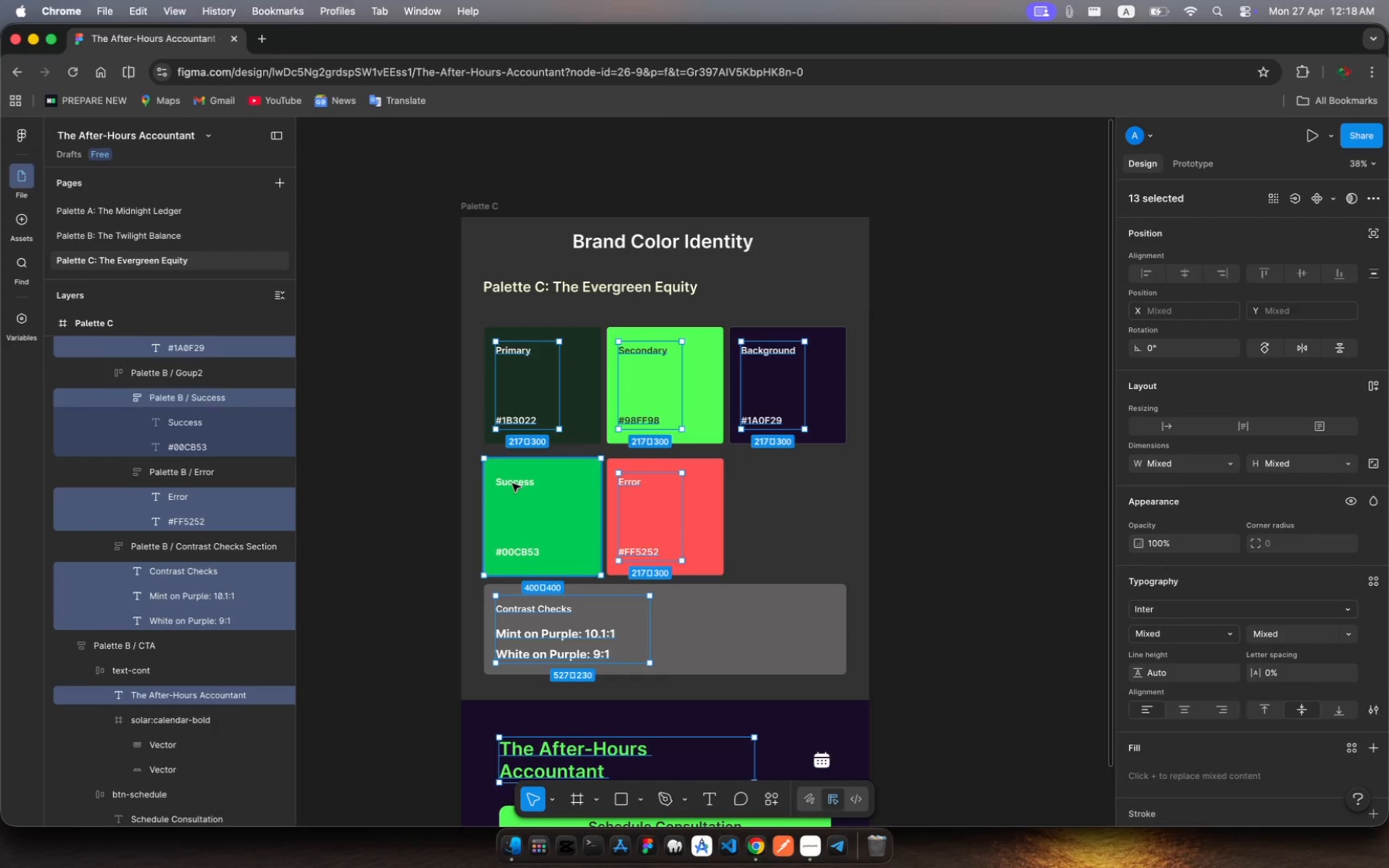 
left_click([512, 484])
 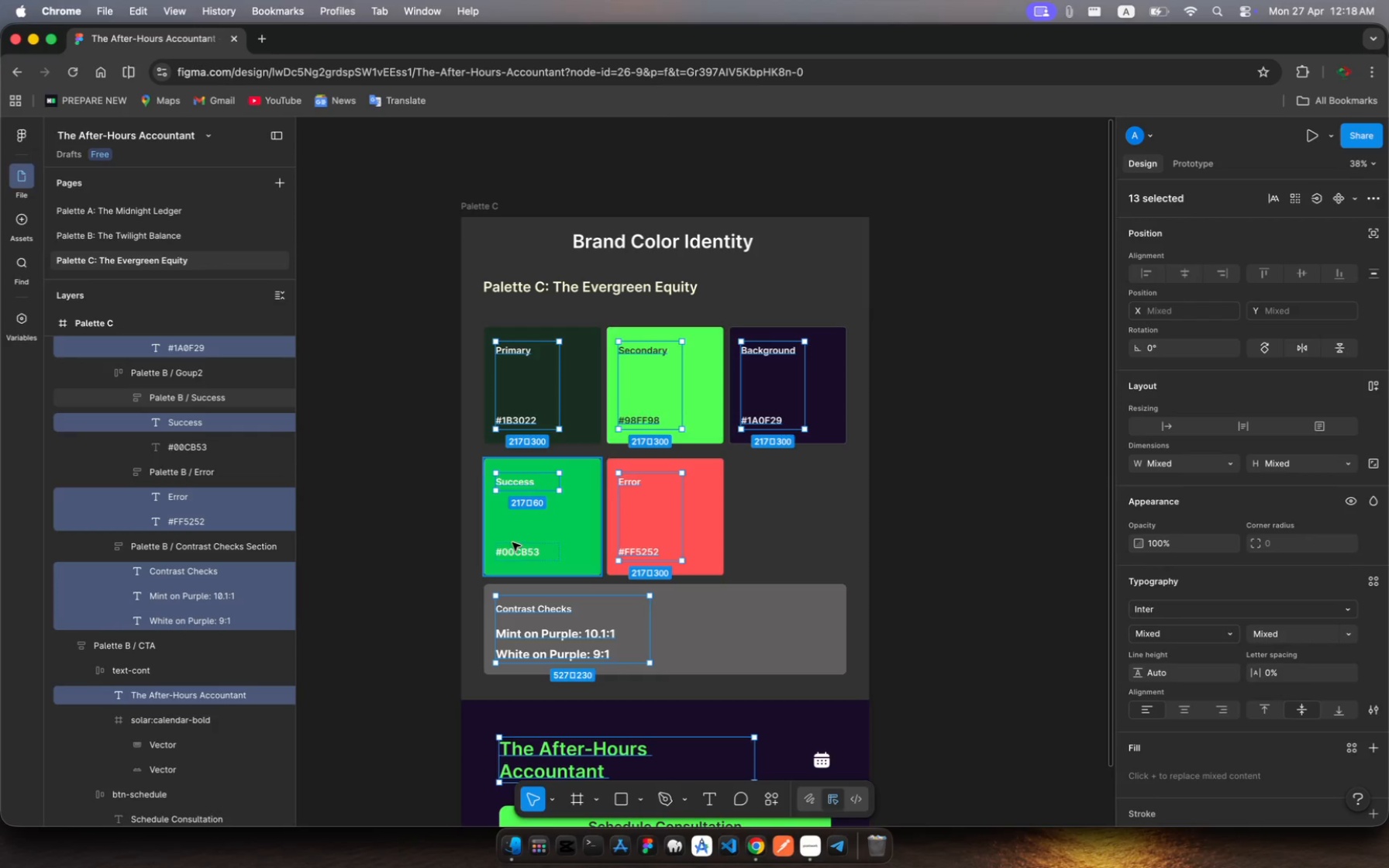 
left_click([514, 547])
 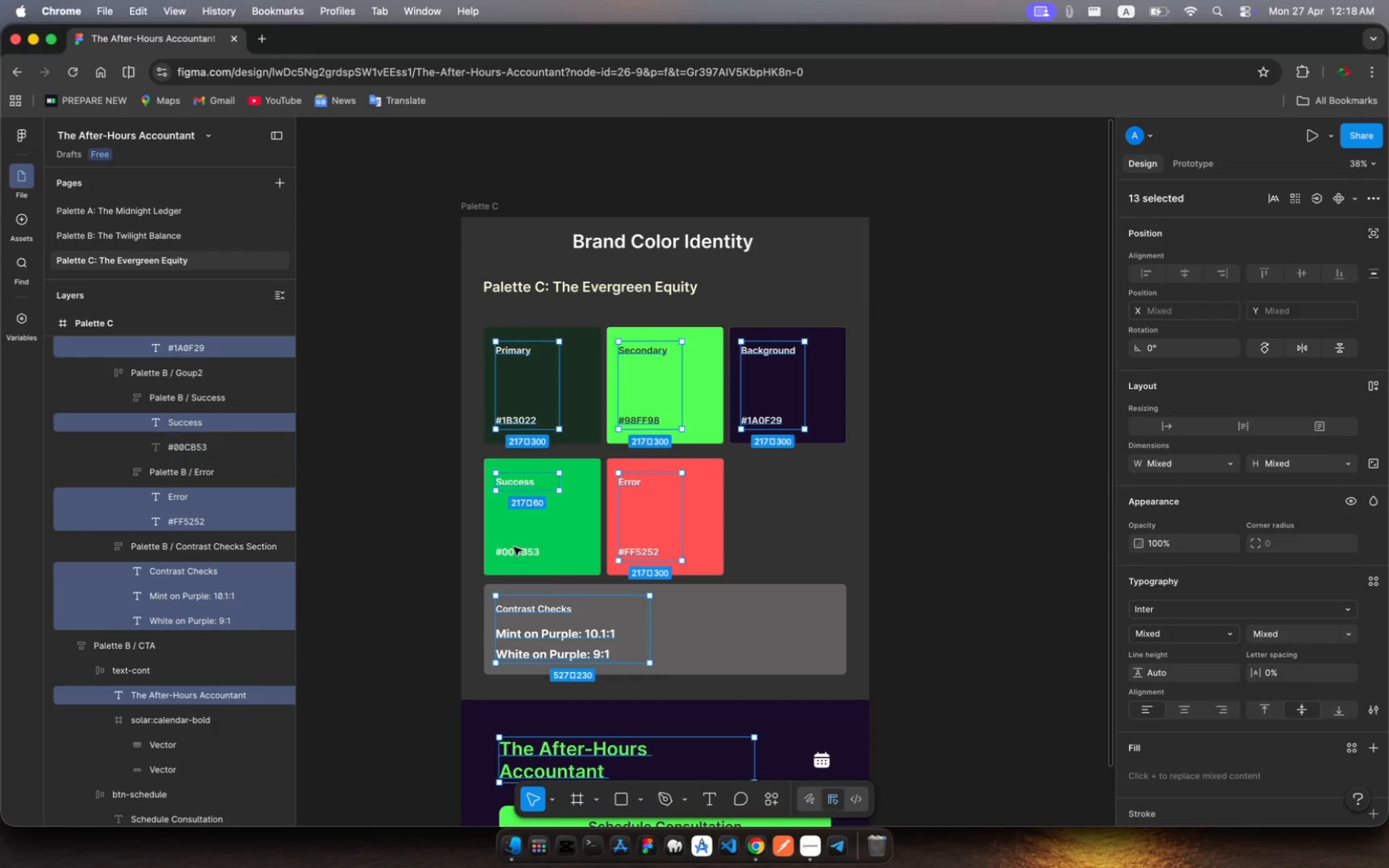 
left_click([514, 547])
 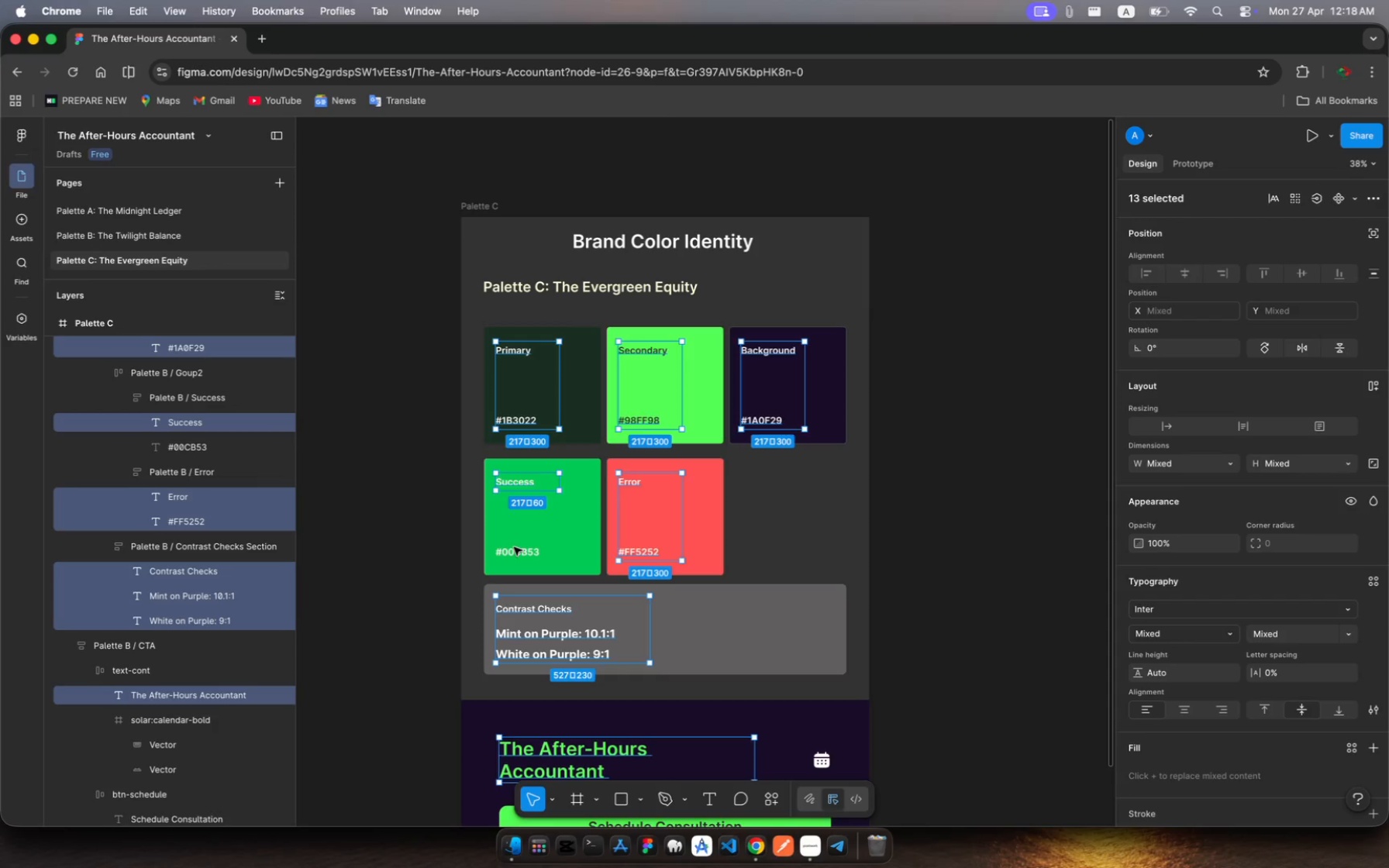 
left_click([514, 547])
 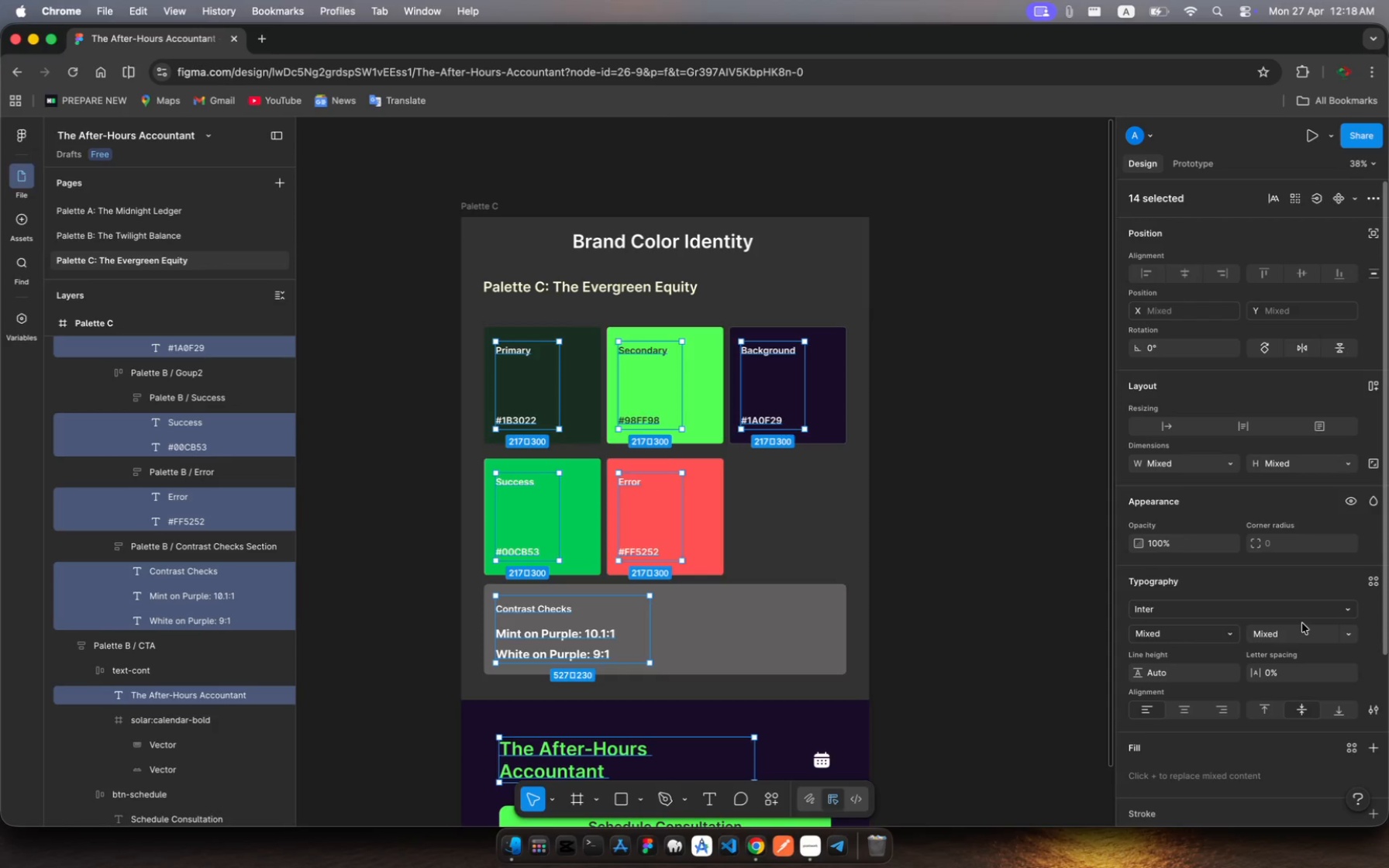 
wait(7.15)
 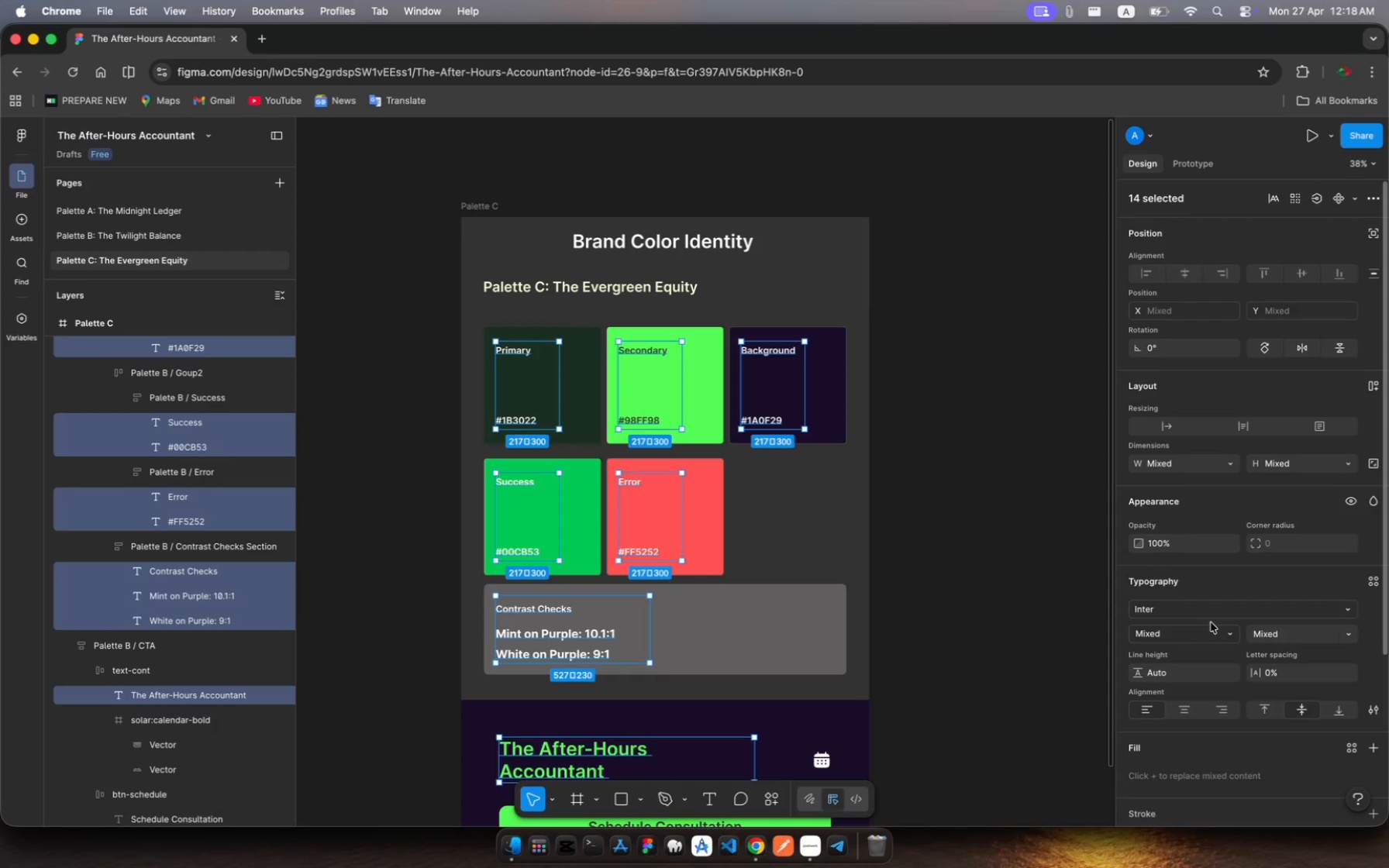 
left_click([1352, 746])
 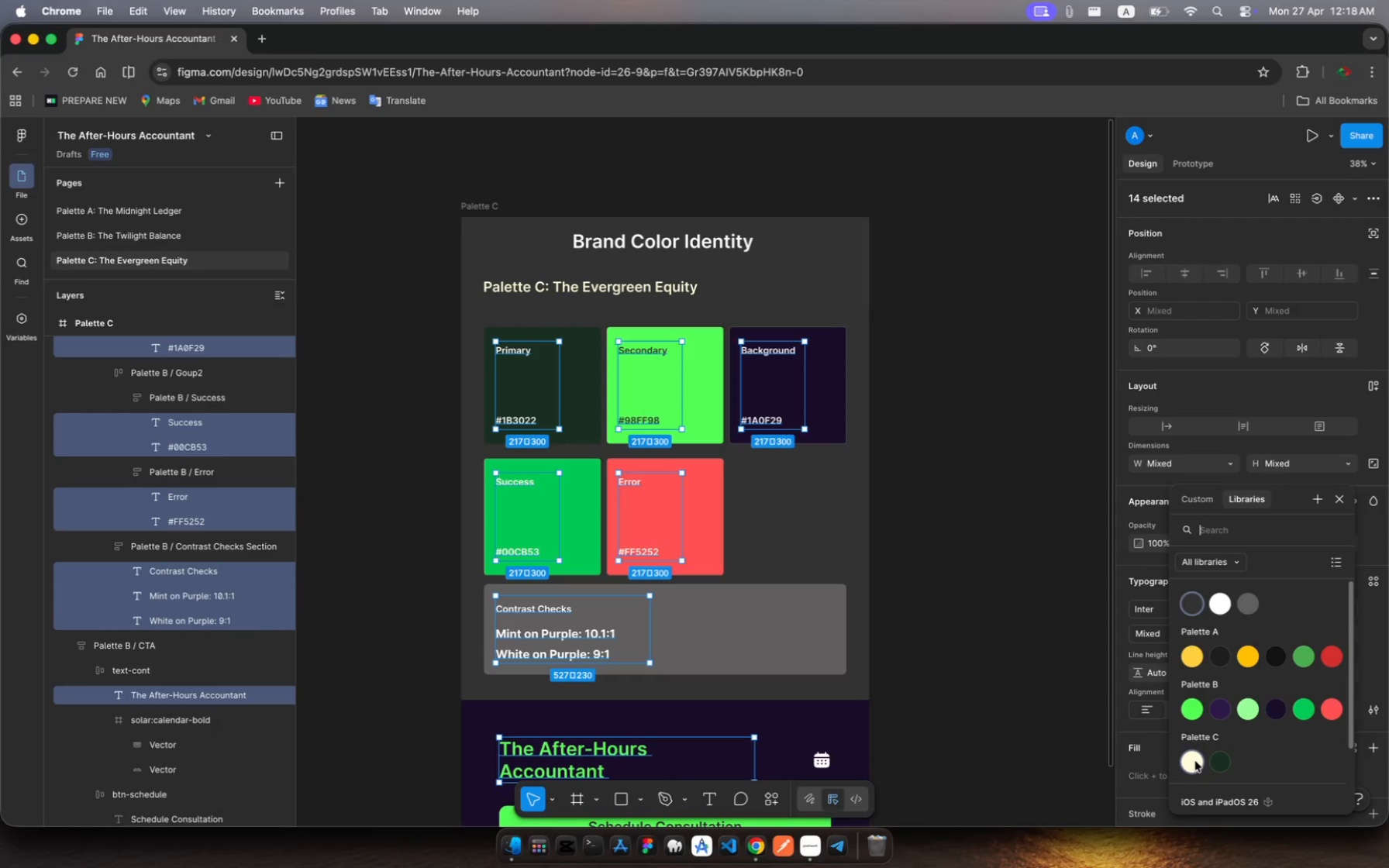 
left_click([1195, 761])
 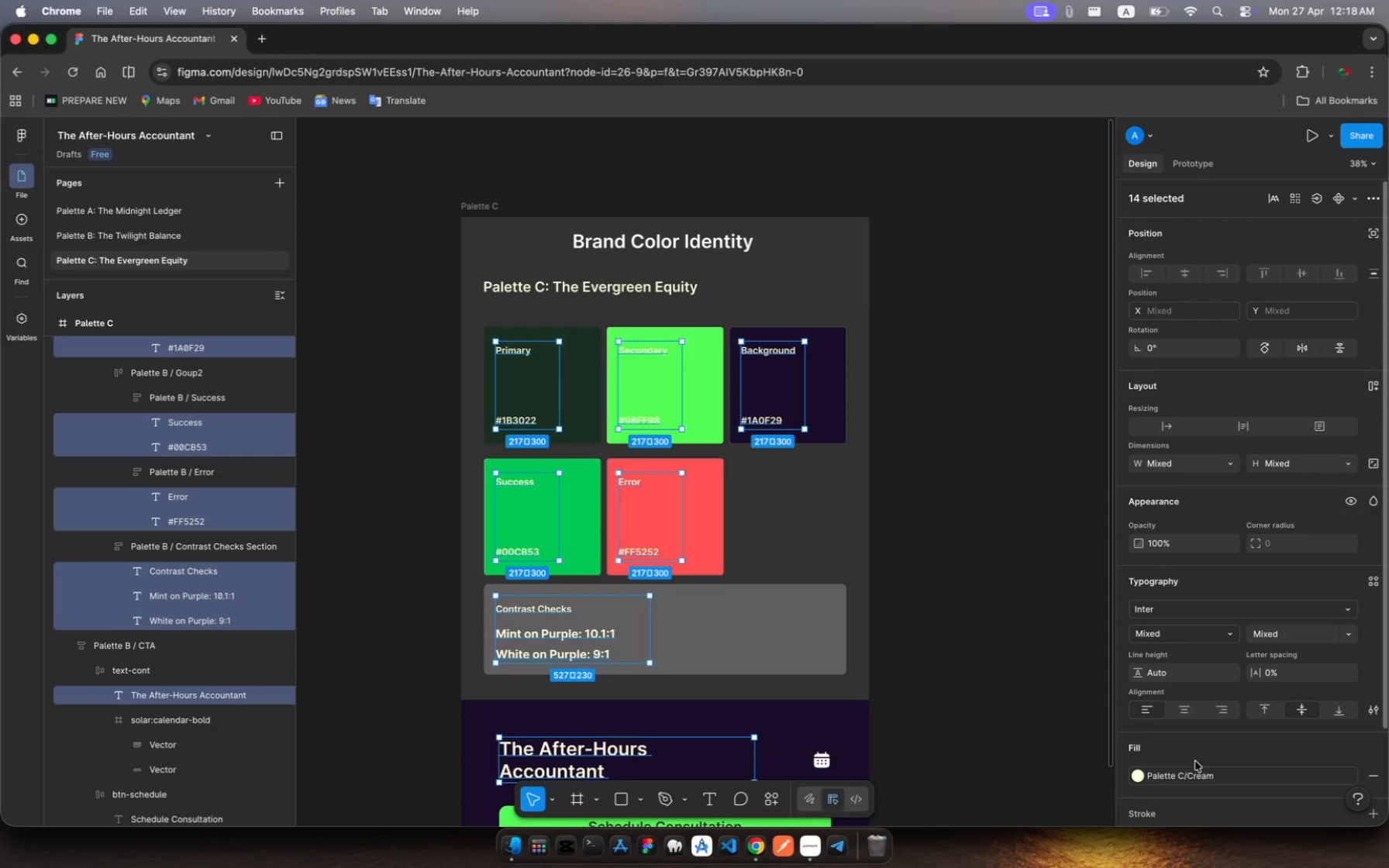 
wait(23.35)
 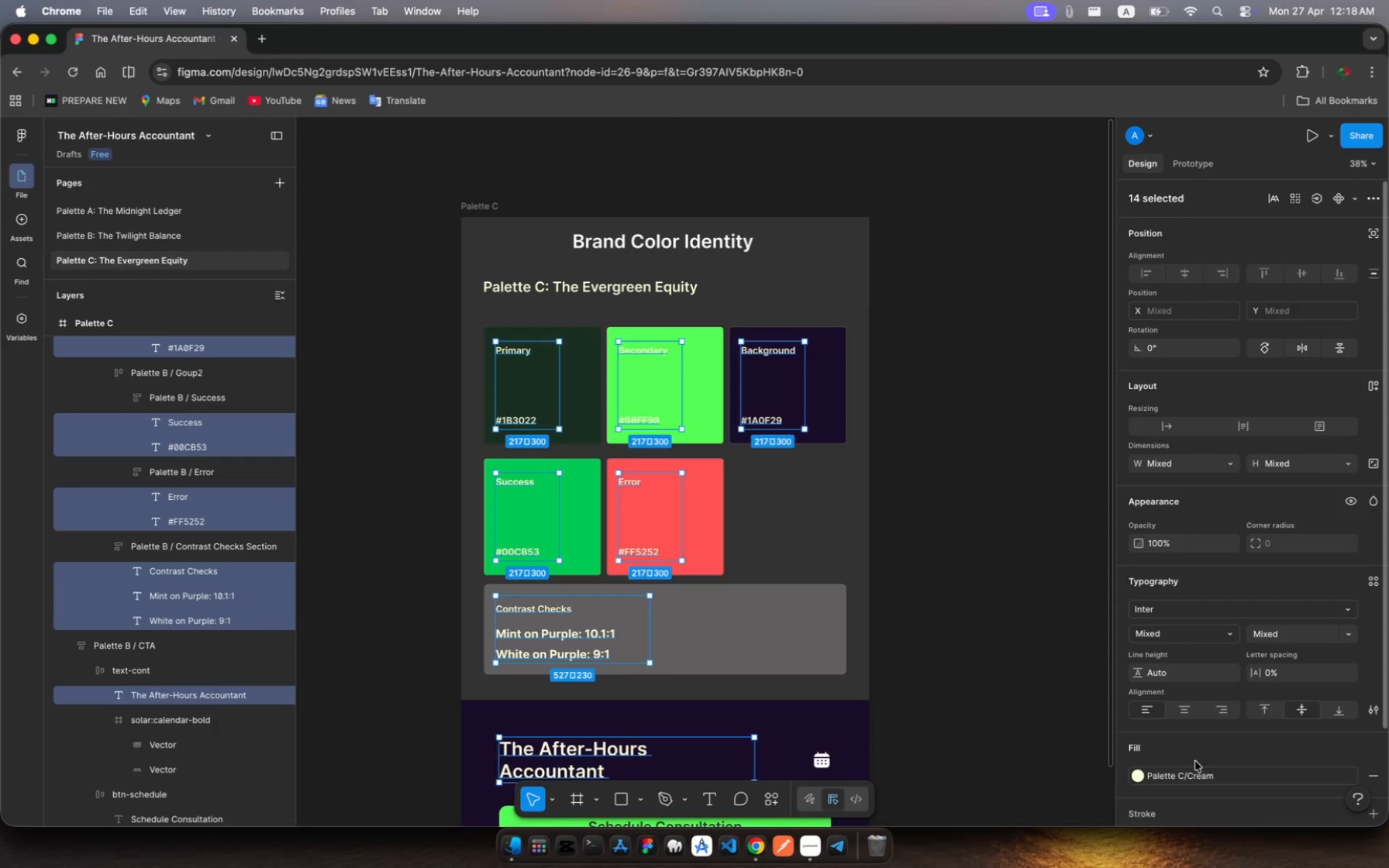 
left_click([1383, 774])
 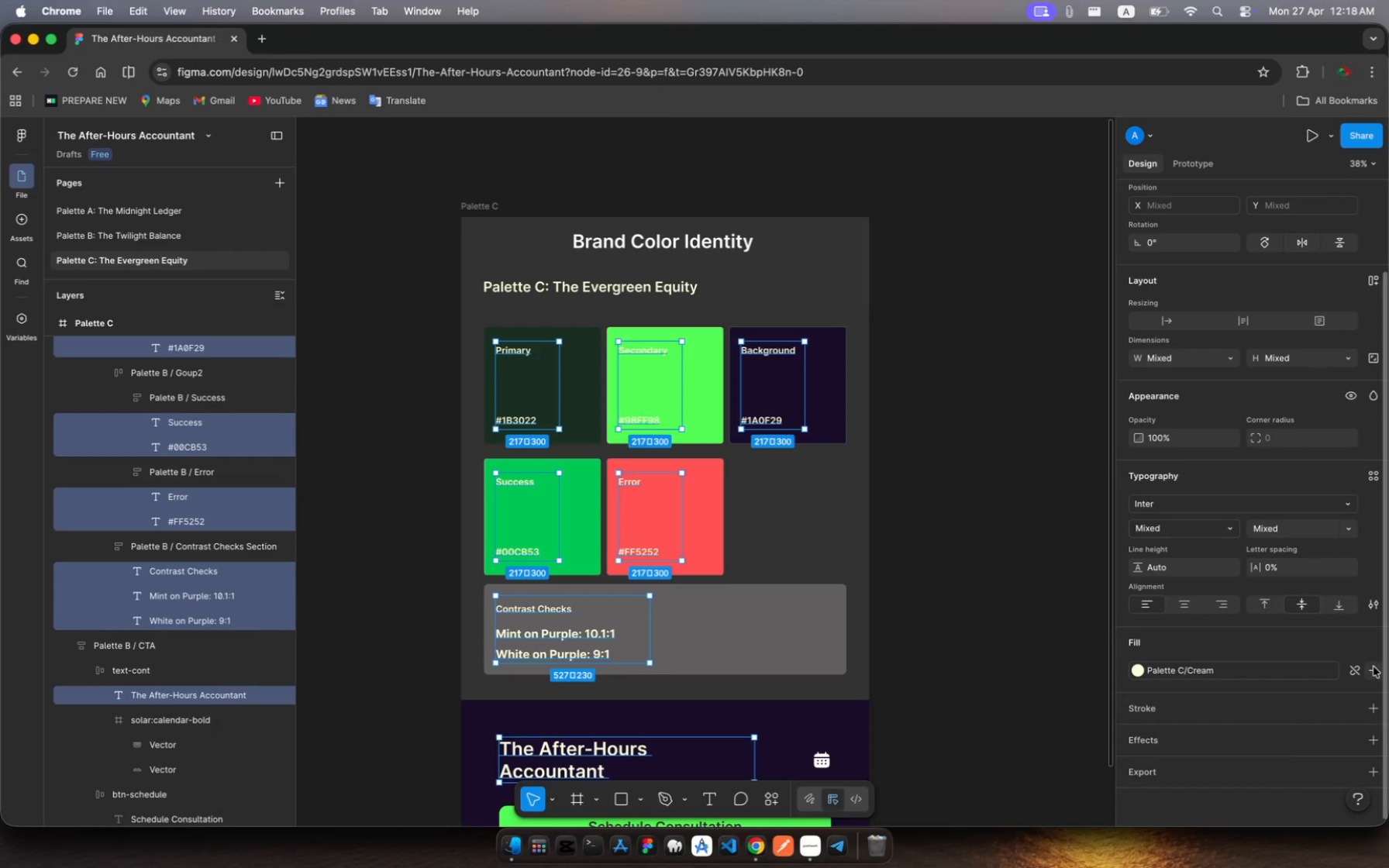 
left_click([1373, 670])
 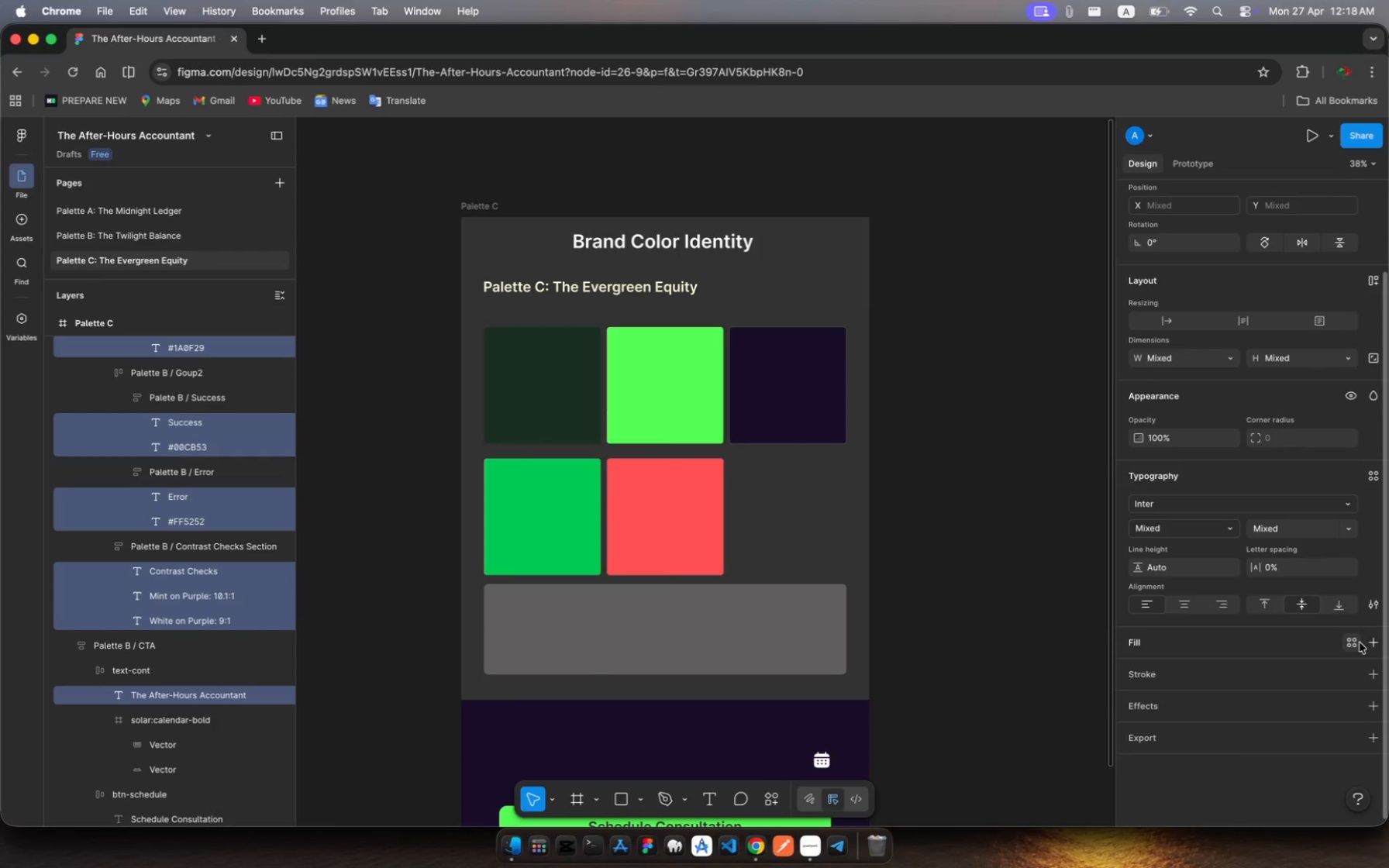 
left_click([1357, 642])
 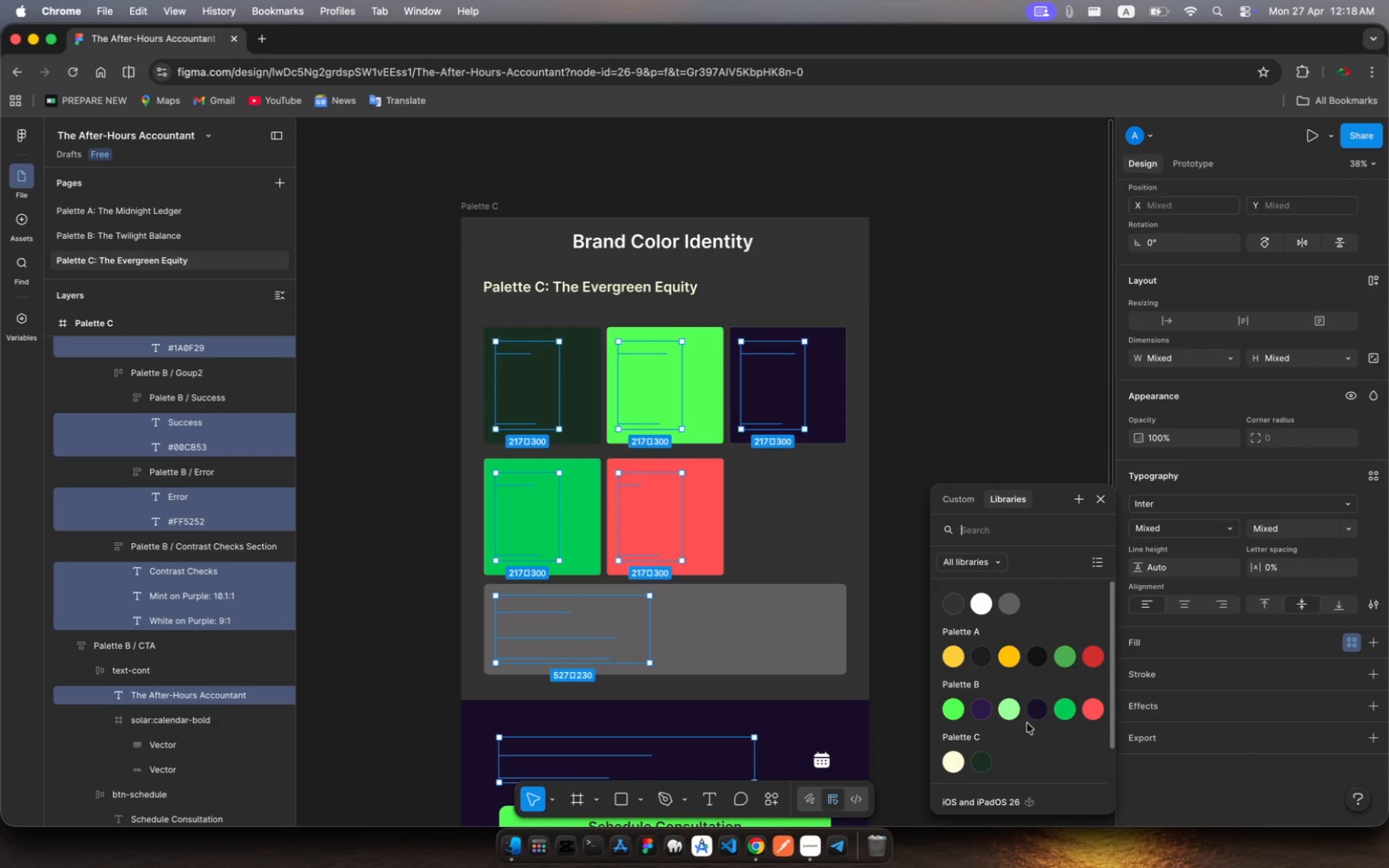 
left_click([955, 763])
 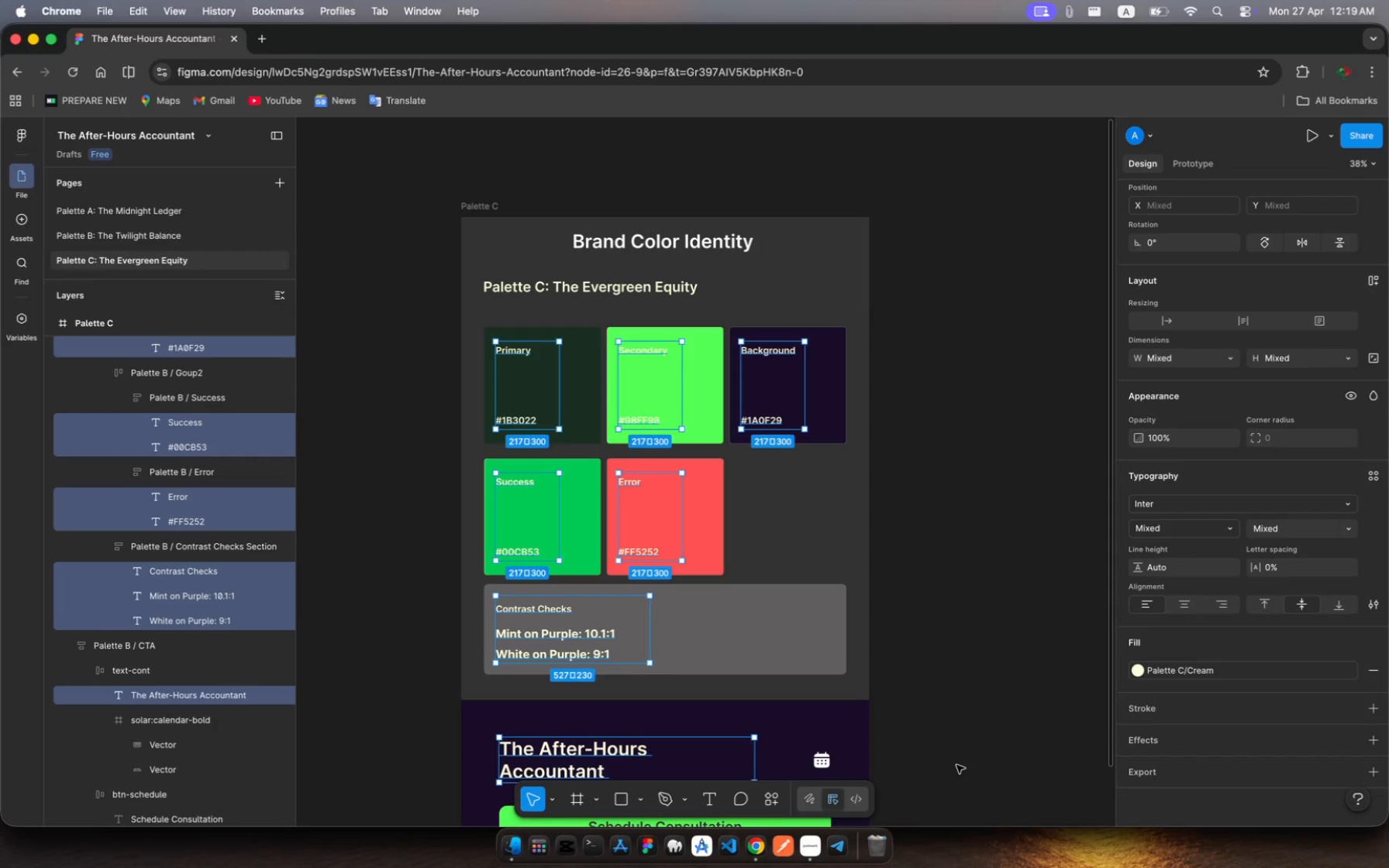 
wait(24.11)
 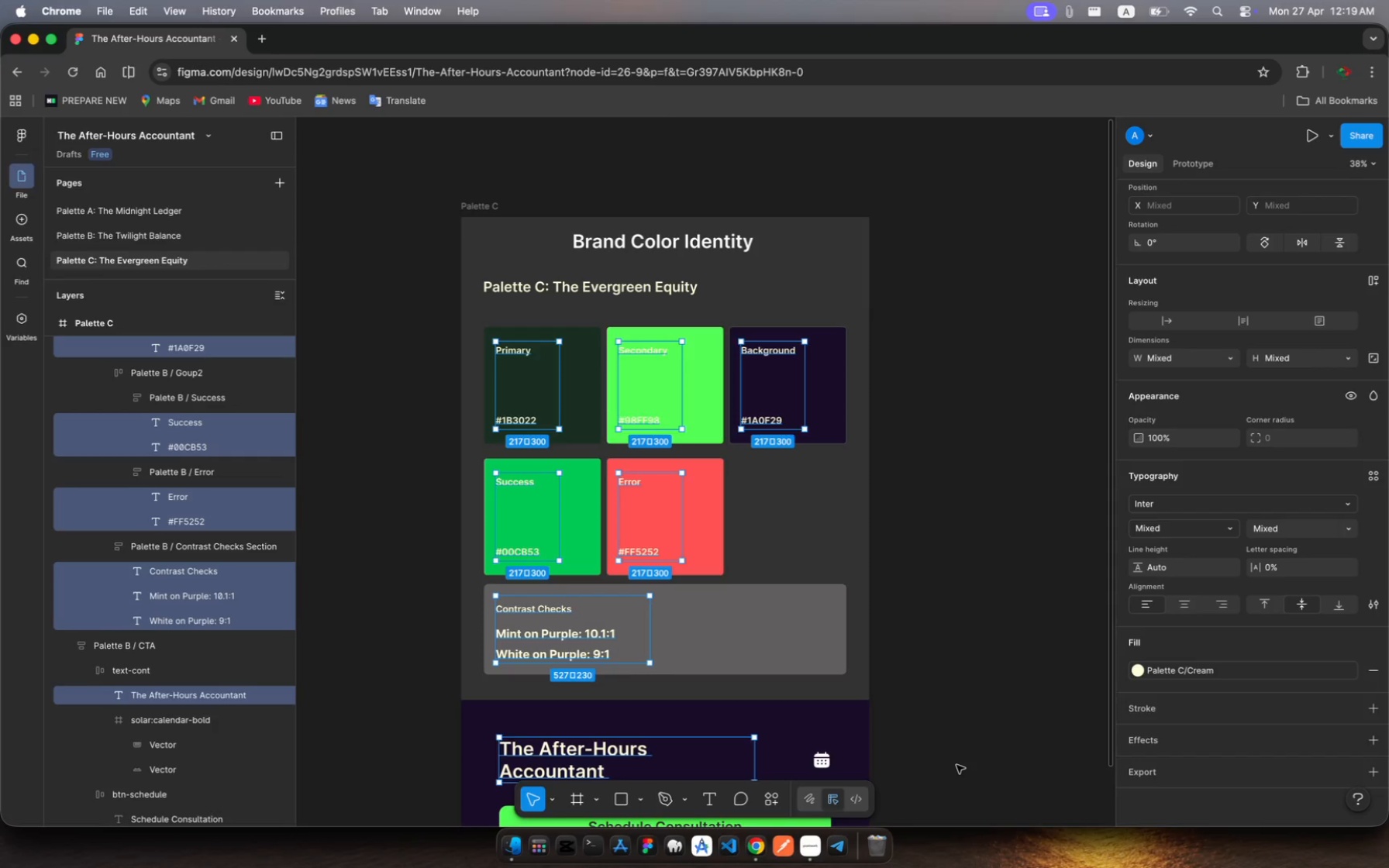 
left_click([636, 374])
 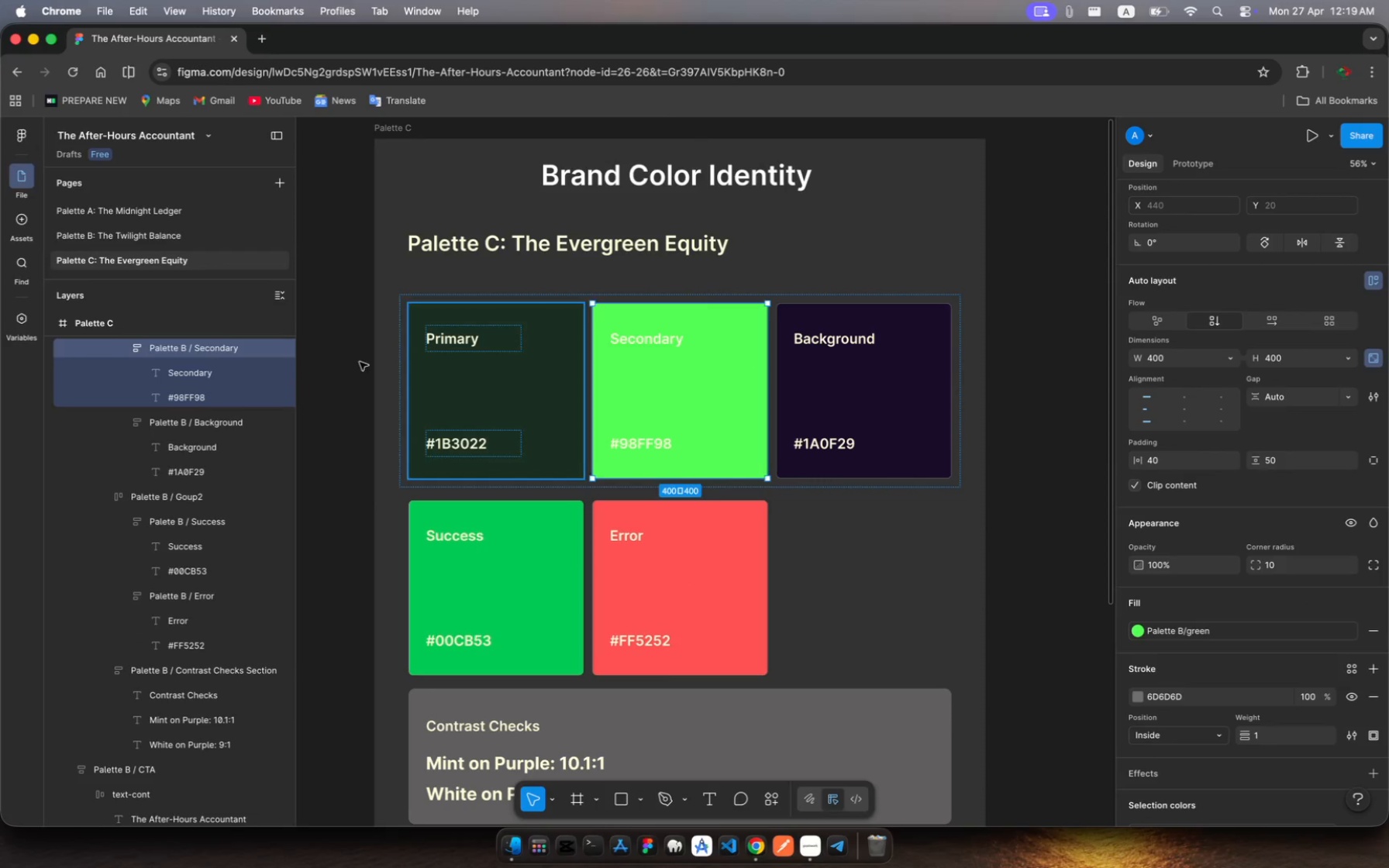 
left_click([177, 374])
 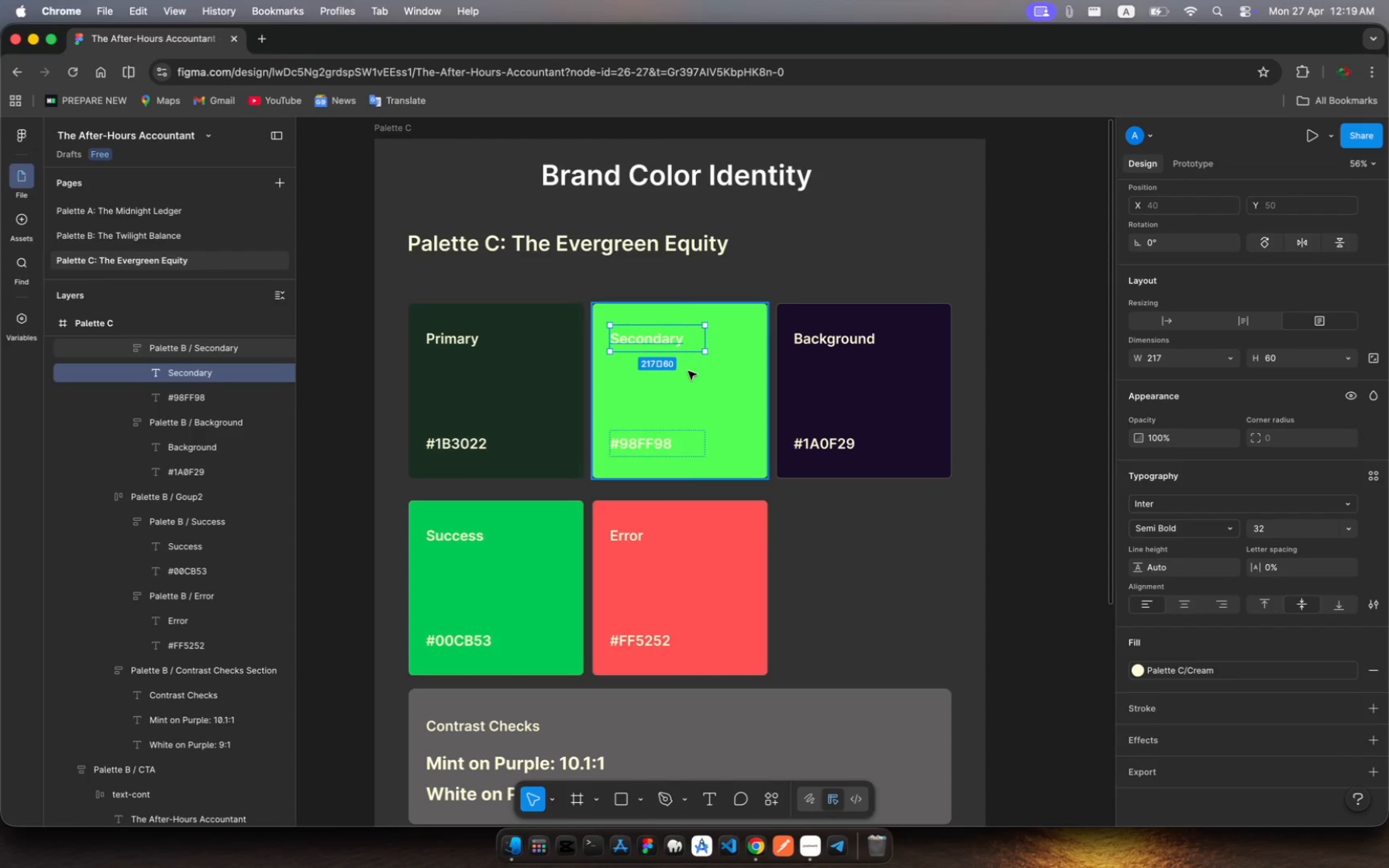 
wait(5.99)
 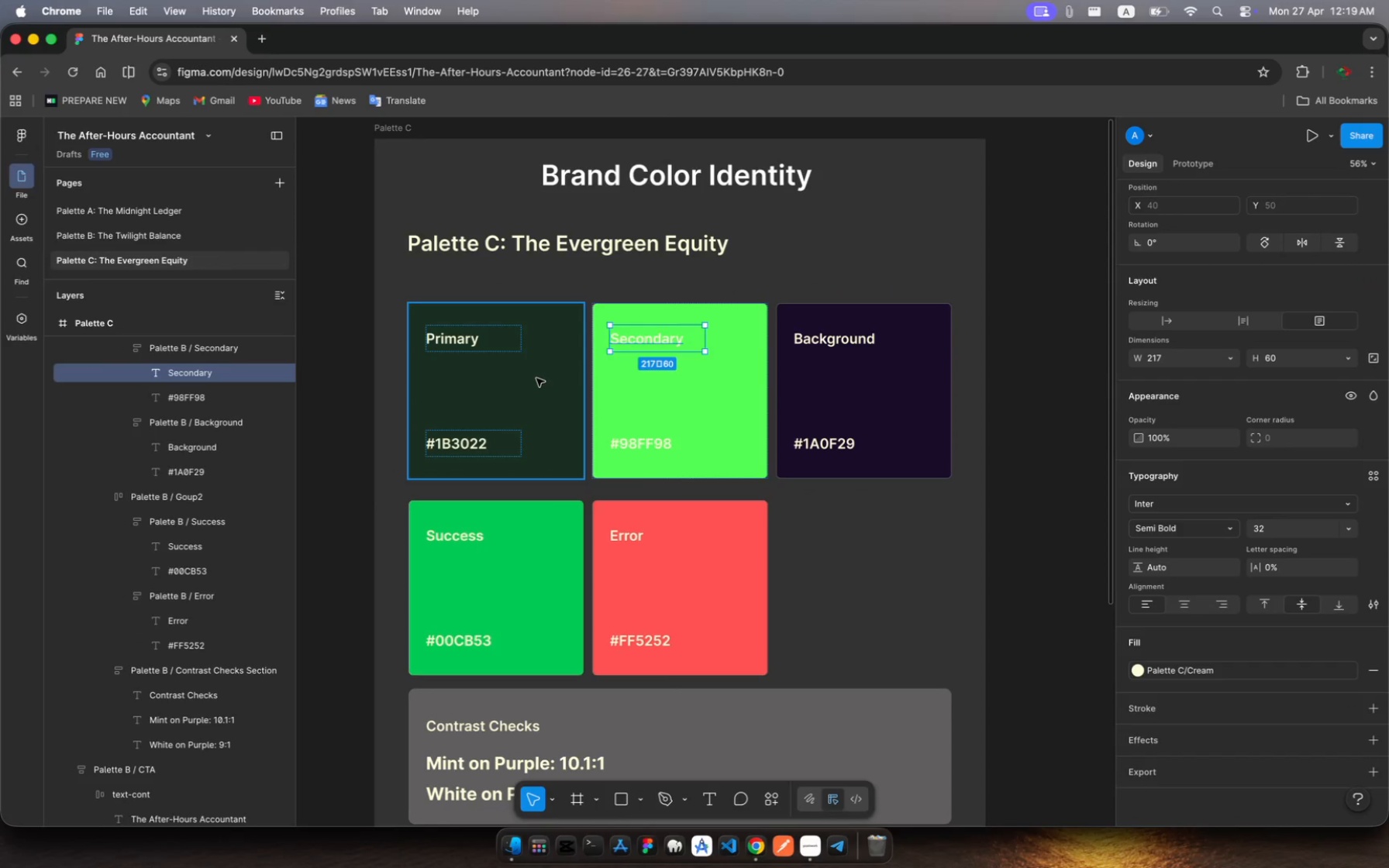 
left_click([629, 446])
 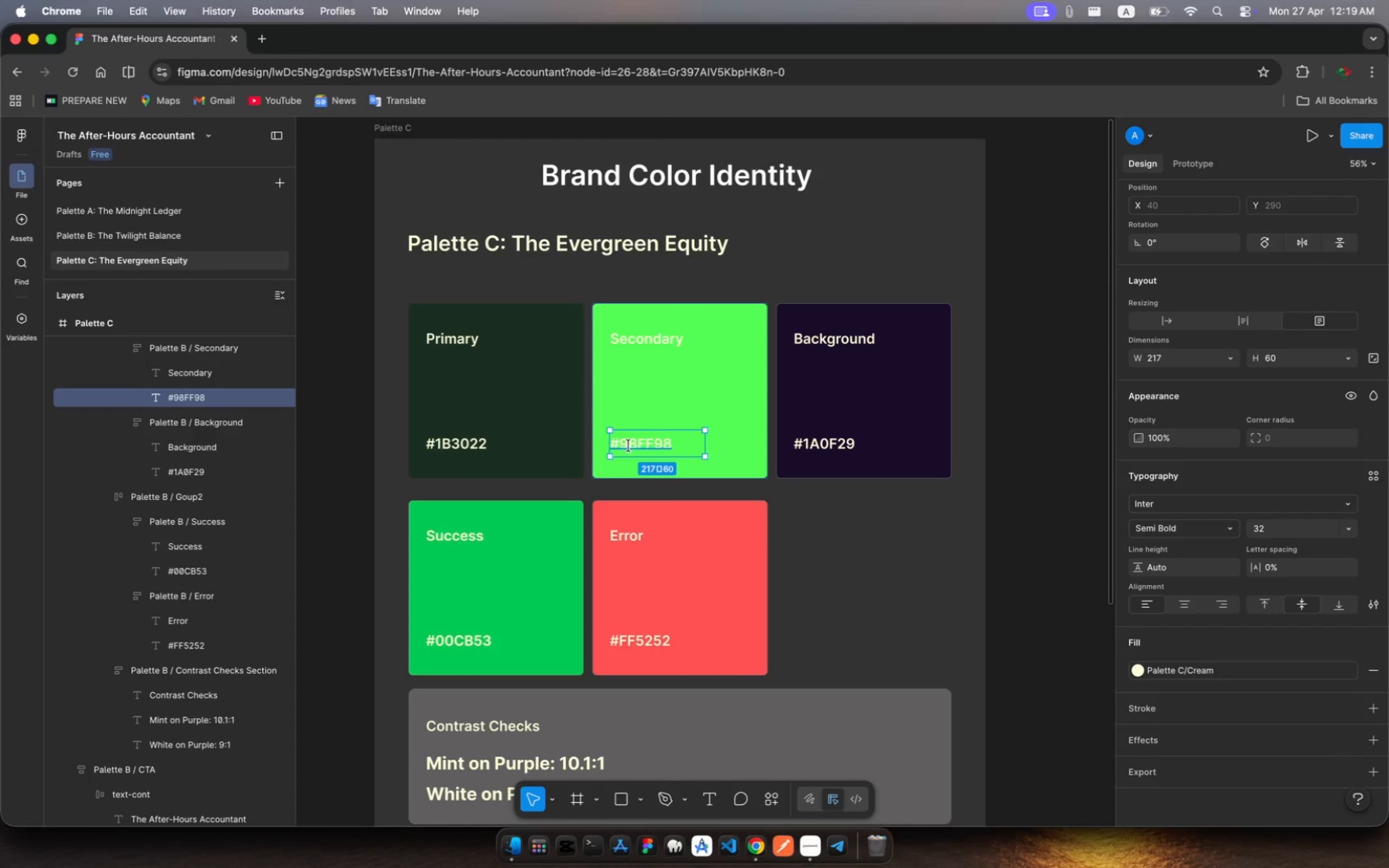 
left_click([629, 446])
 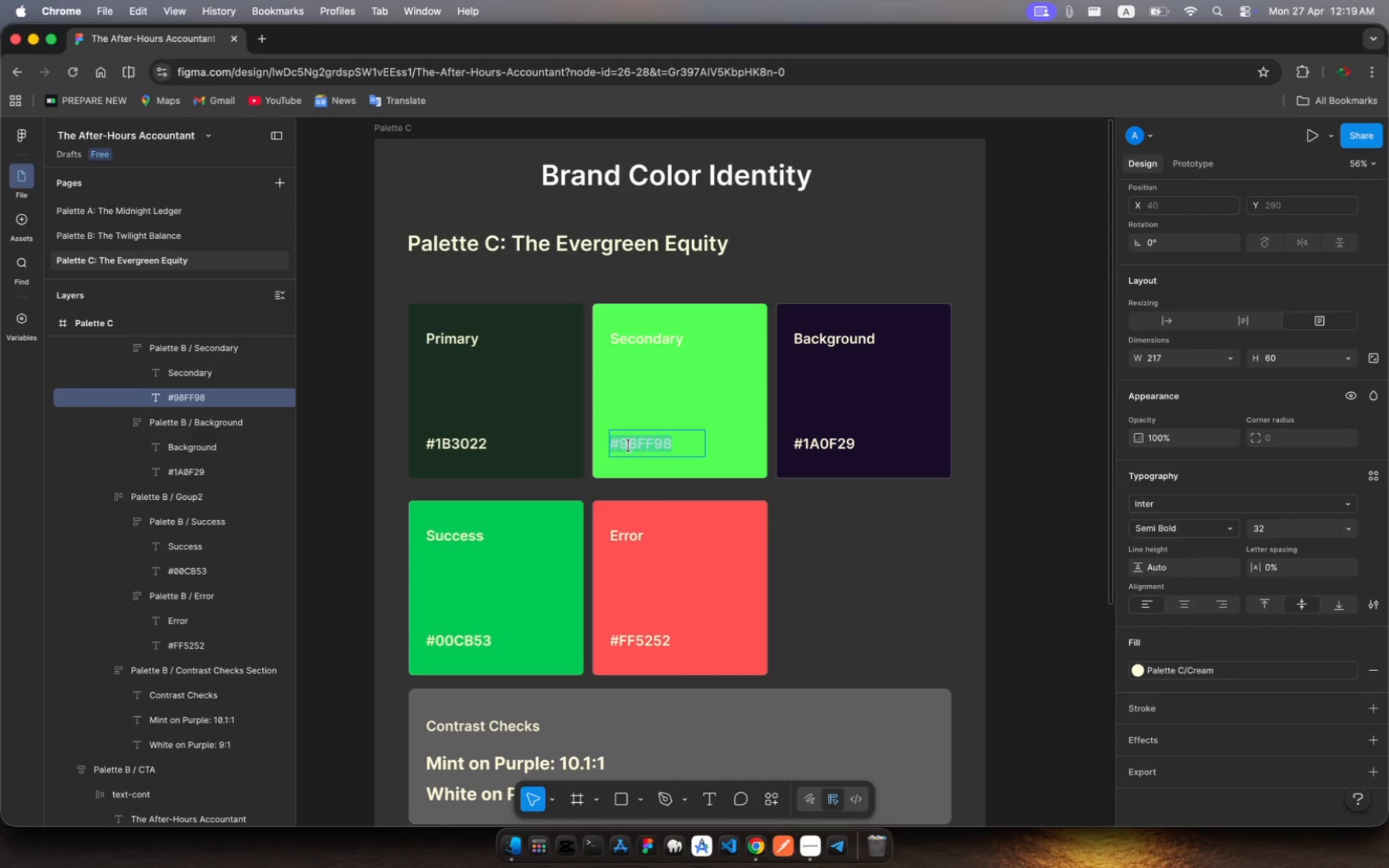 
wait(8.62)
 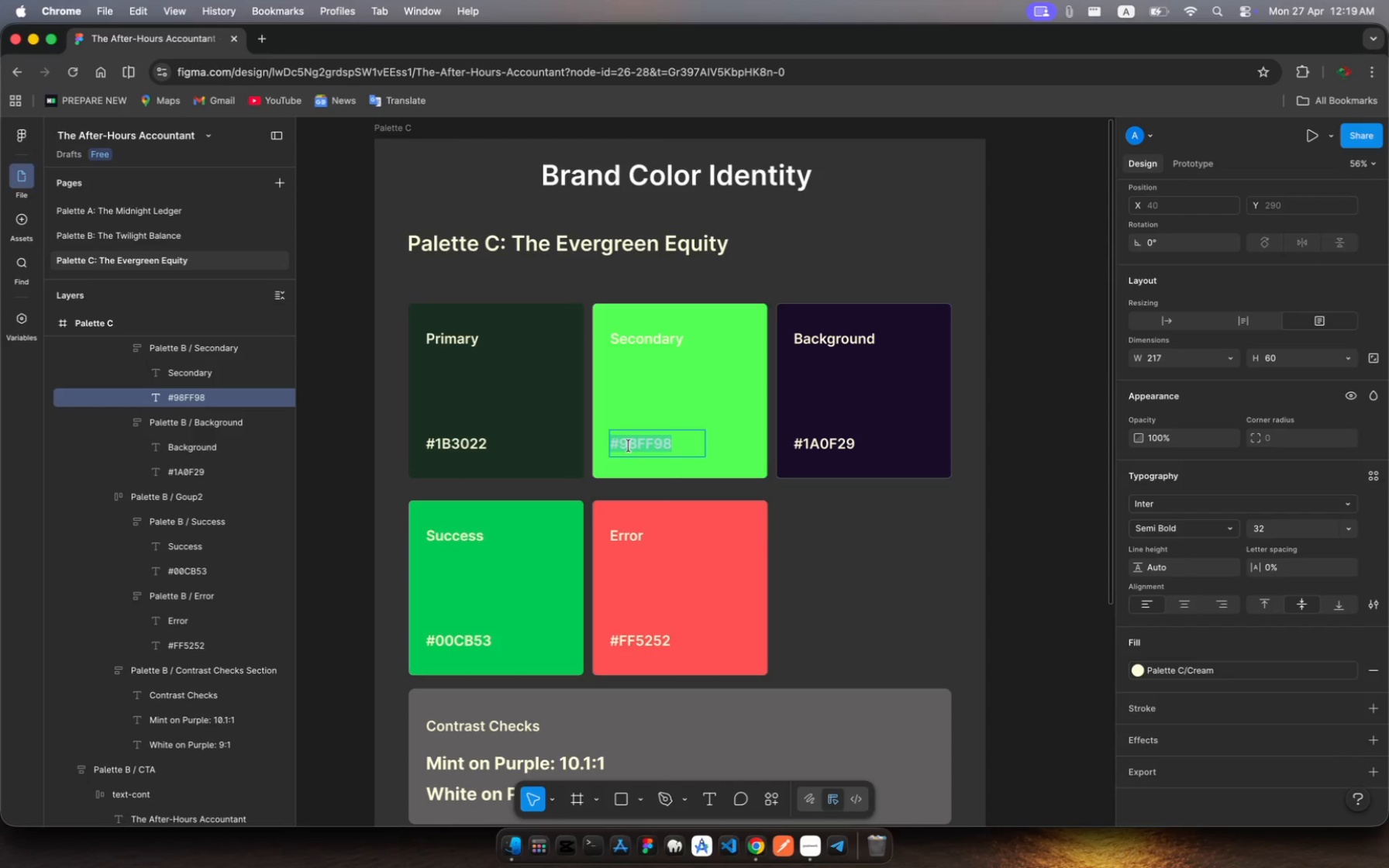 
type(fsf)
key(Backspace)
key(Backspace)
key(Backspace)
type(#f5f)
 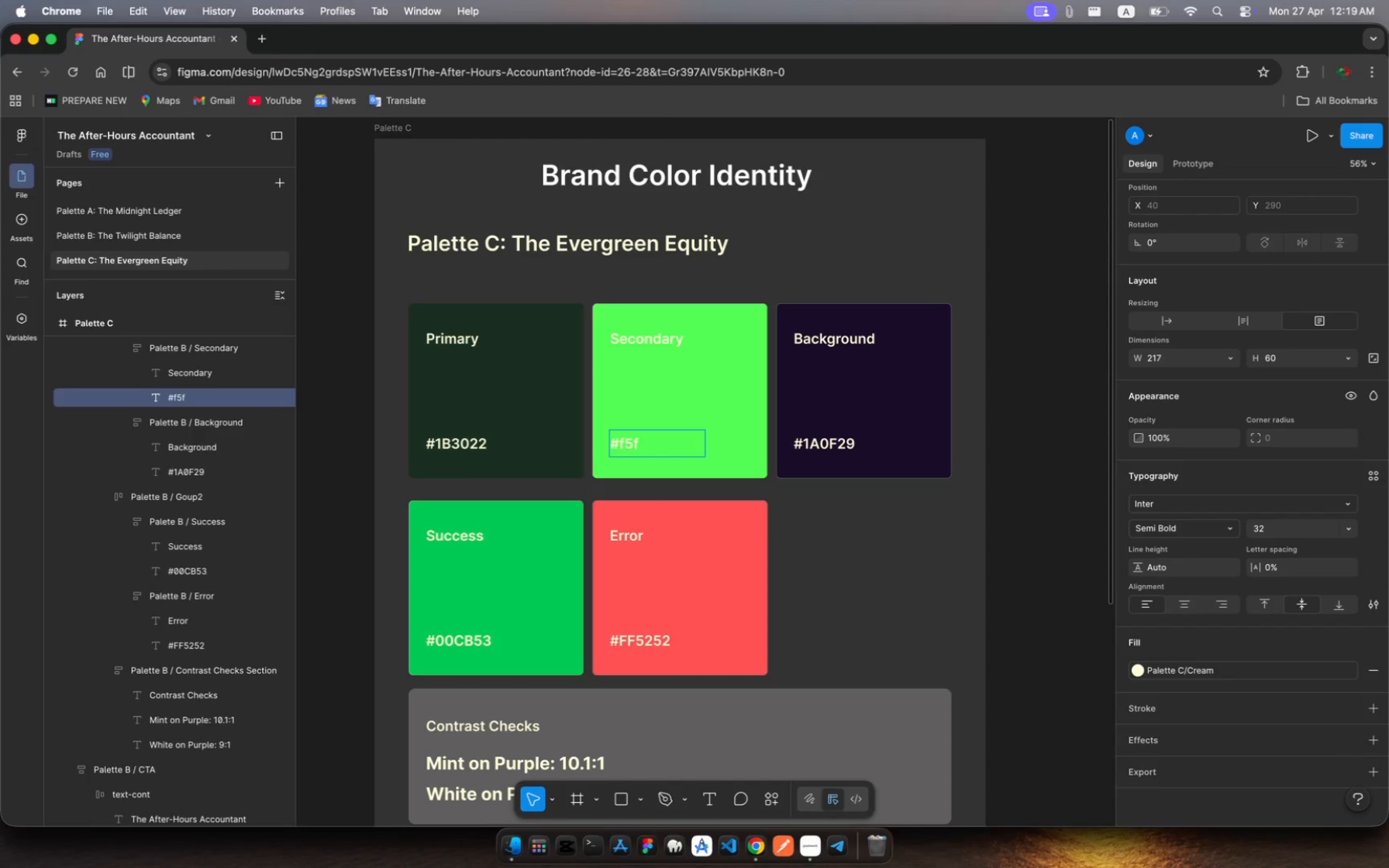 
wait(6.59)
 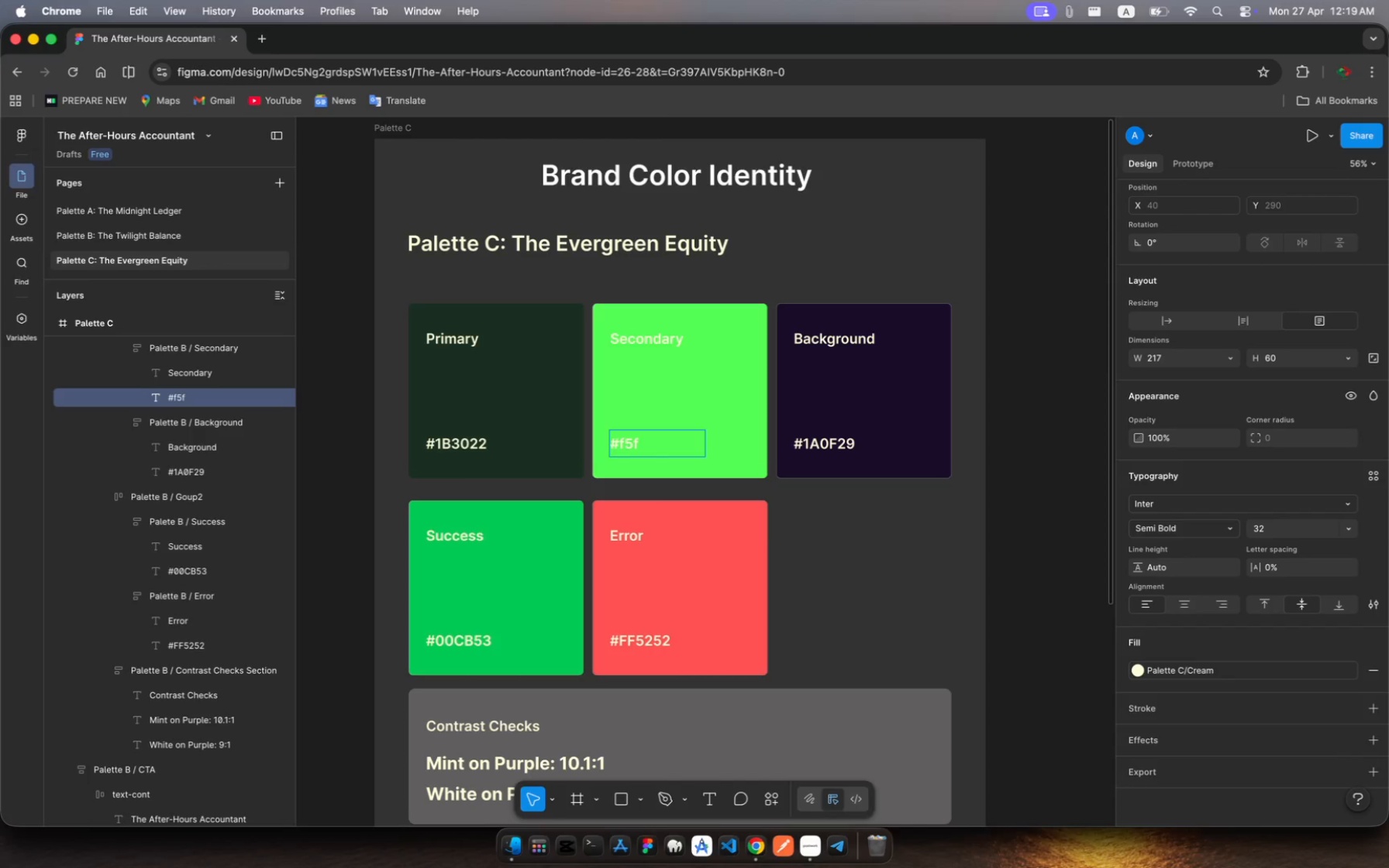 
key(Backspace)
key(Backspace)
key(Backspace)
type(f5f5d)
key(Backspace)
key(Backspace)
key(Backspace)
key(Backspace)
key(Backspace)
 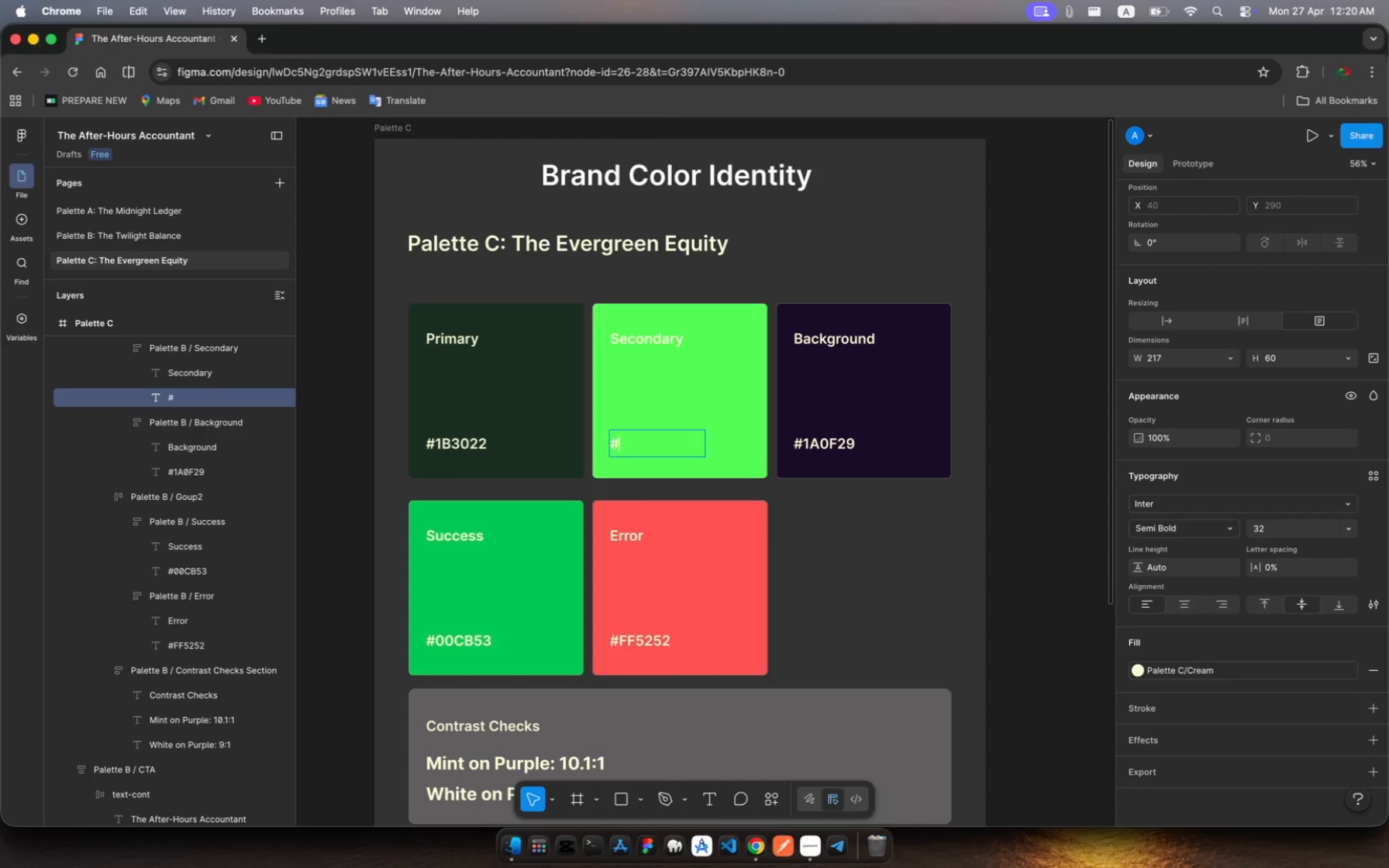 
hold_key(key=CapsLock, duration=0.32)
 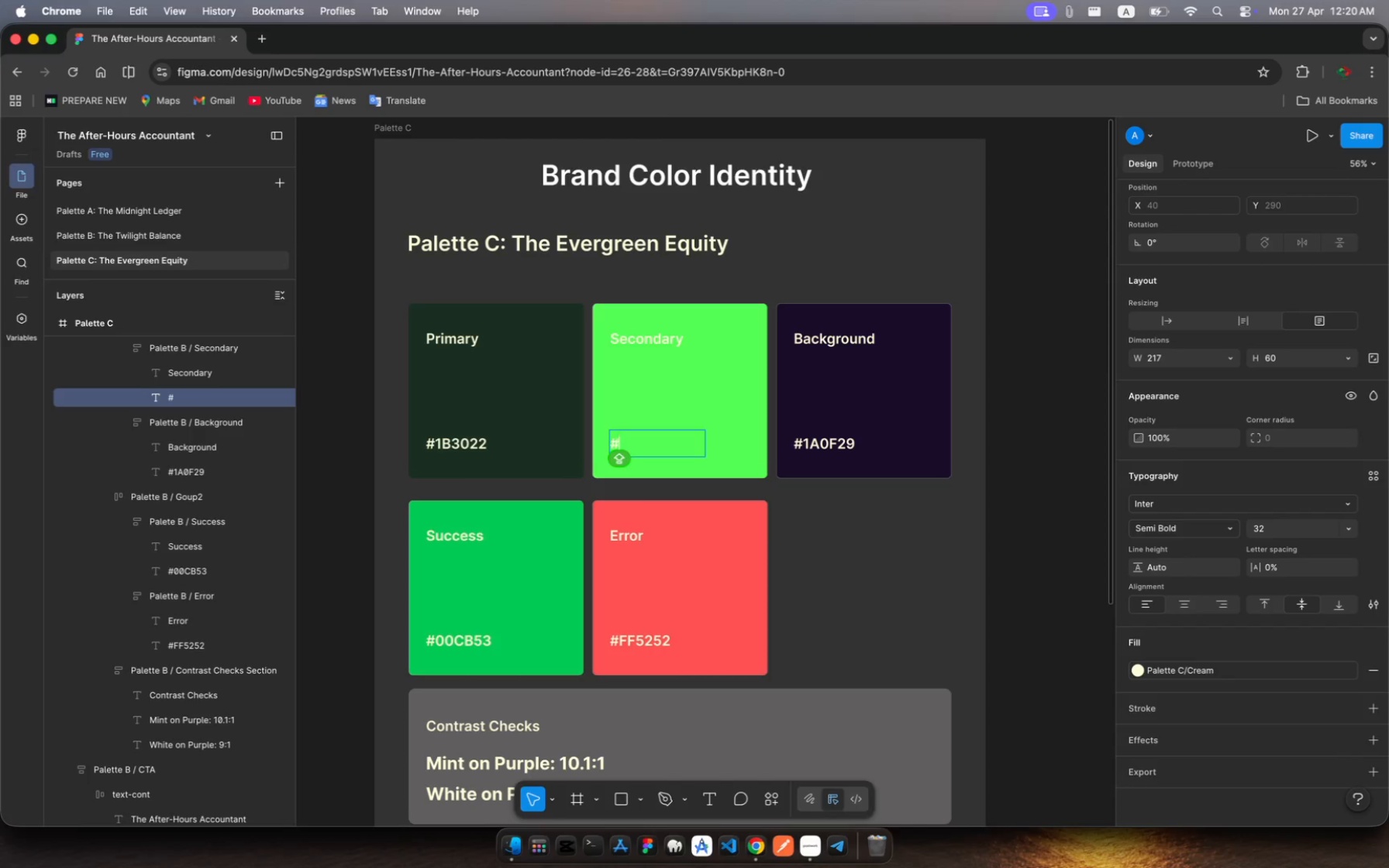 
type(FF5DF)
 